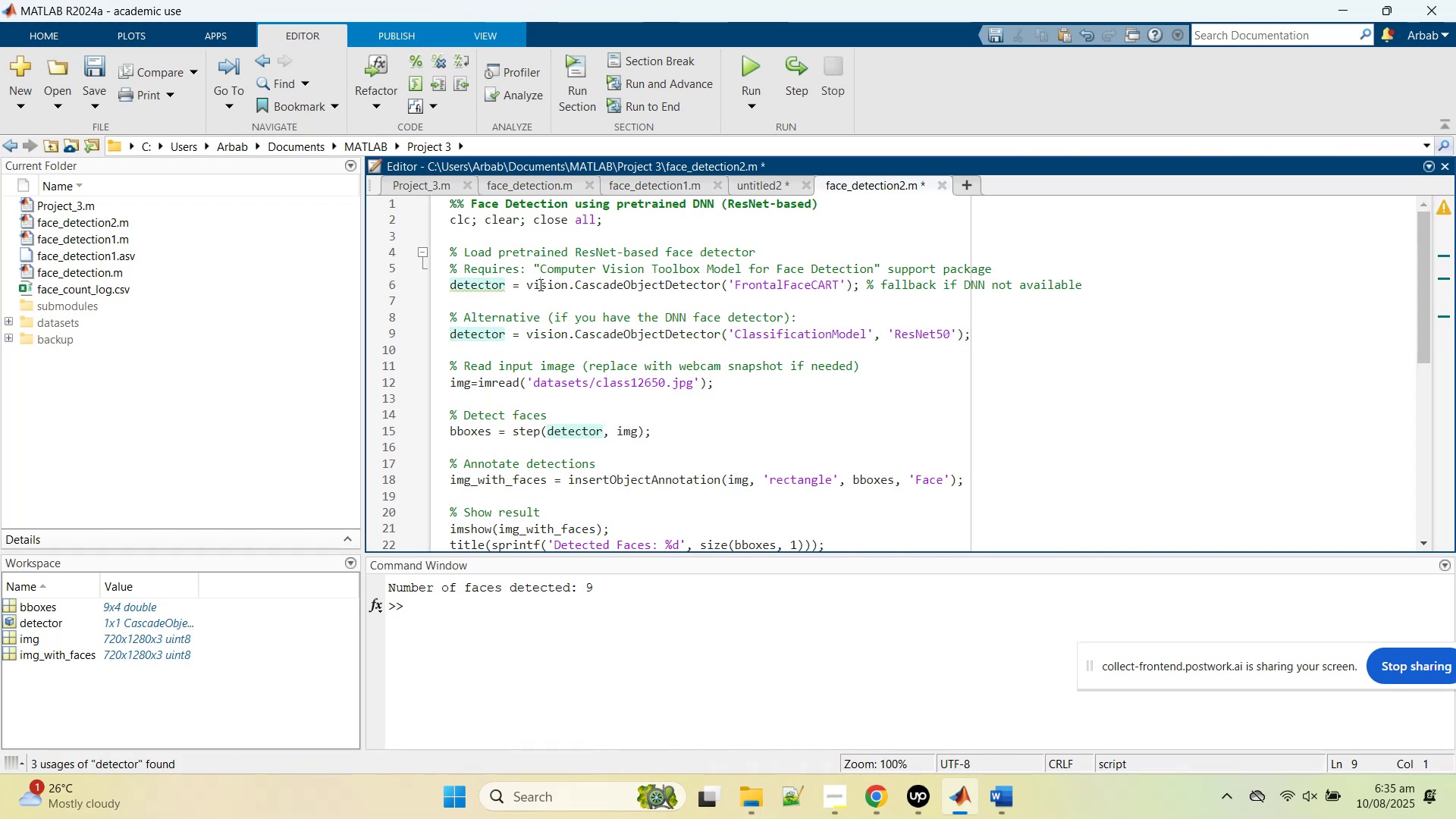 
key(Control+R)
 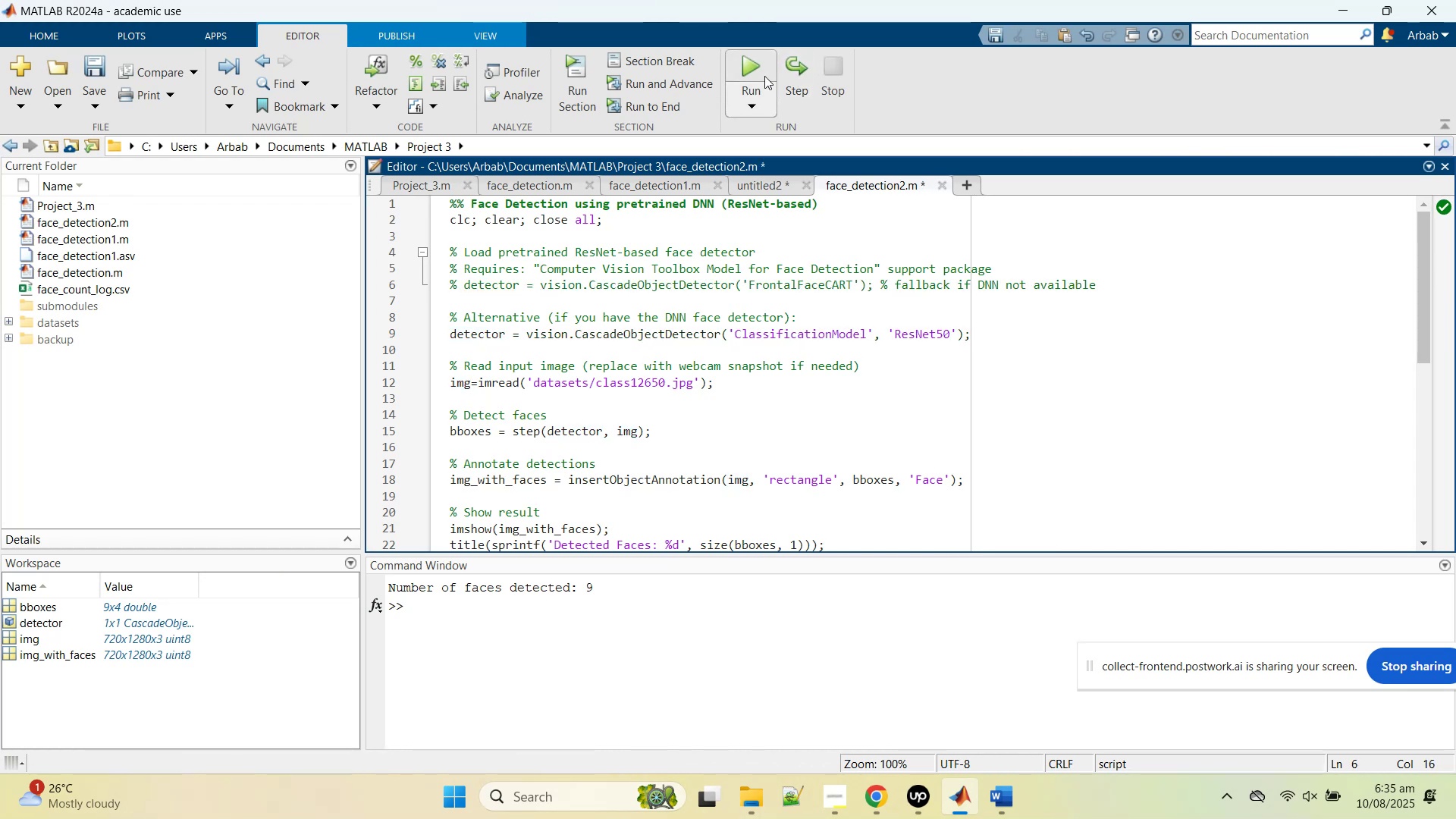 
left_click([744, 61])
 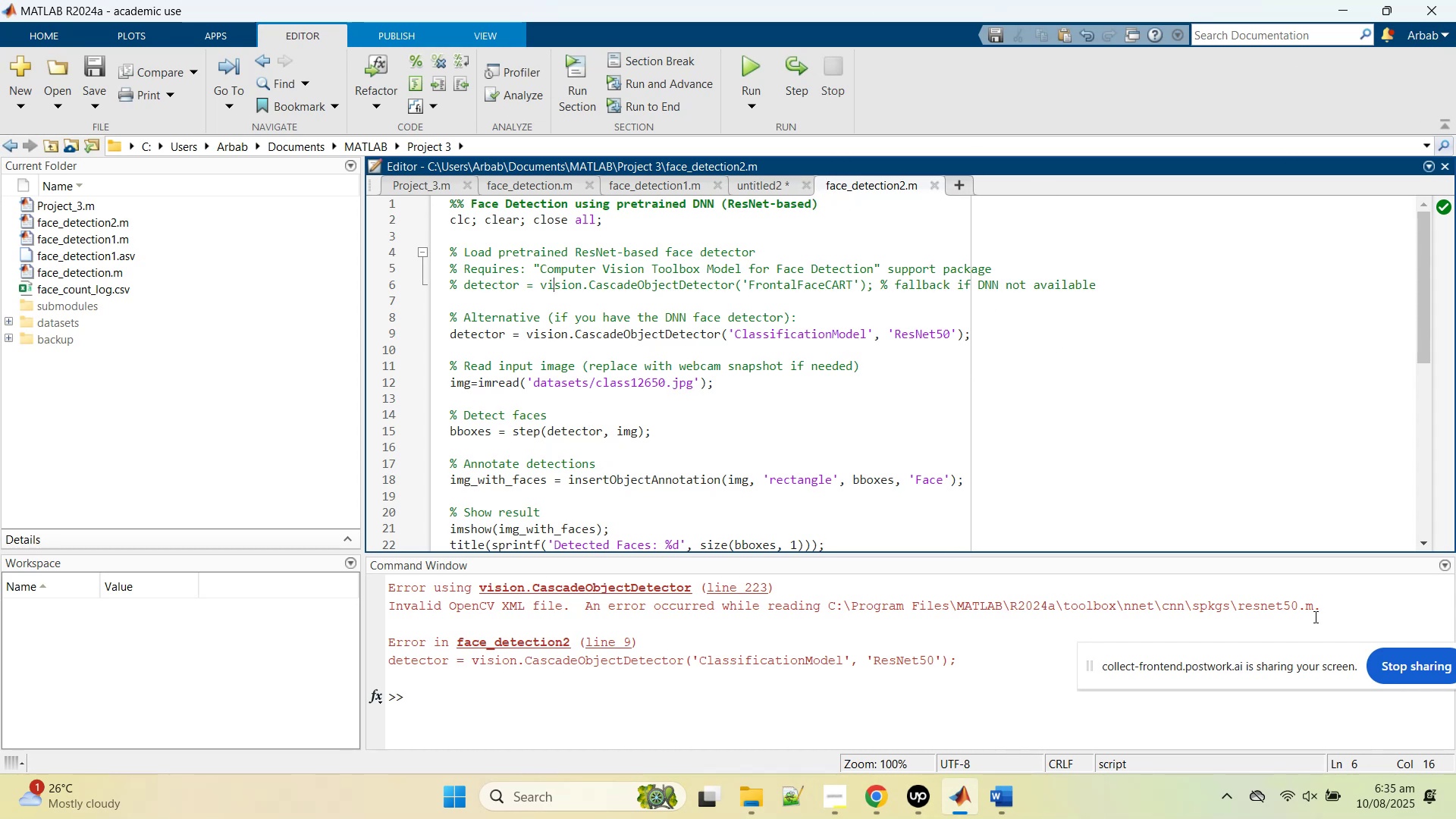 
wait(15.11)
 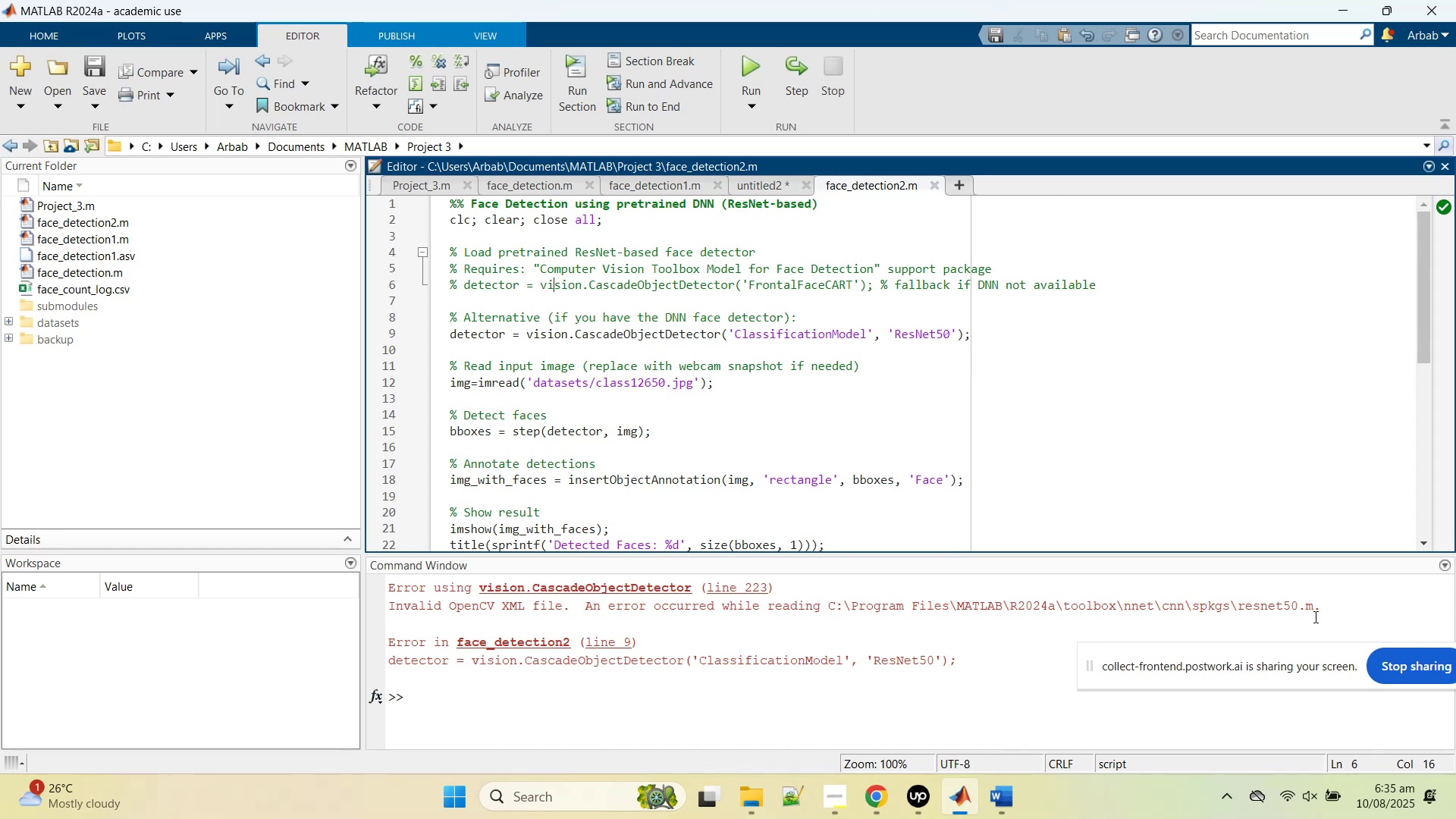 
scroll: coordinate [710, 617], scroll_direction: up, amount: 1.0
 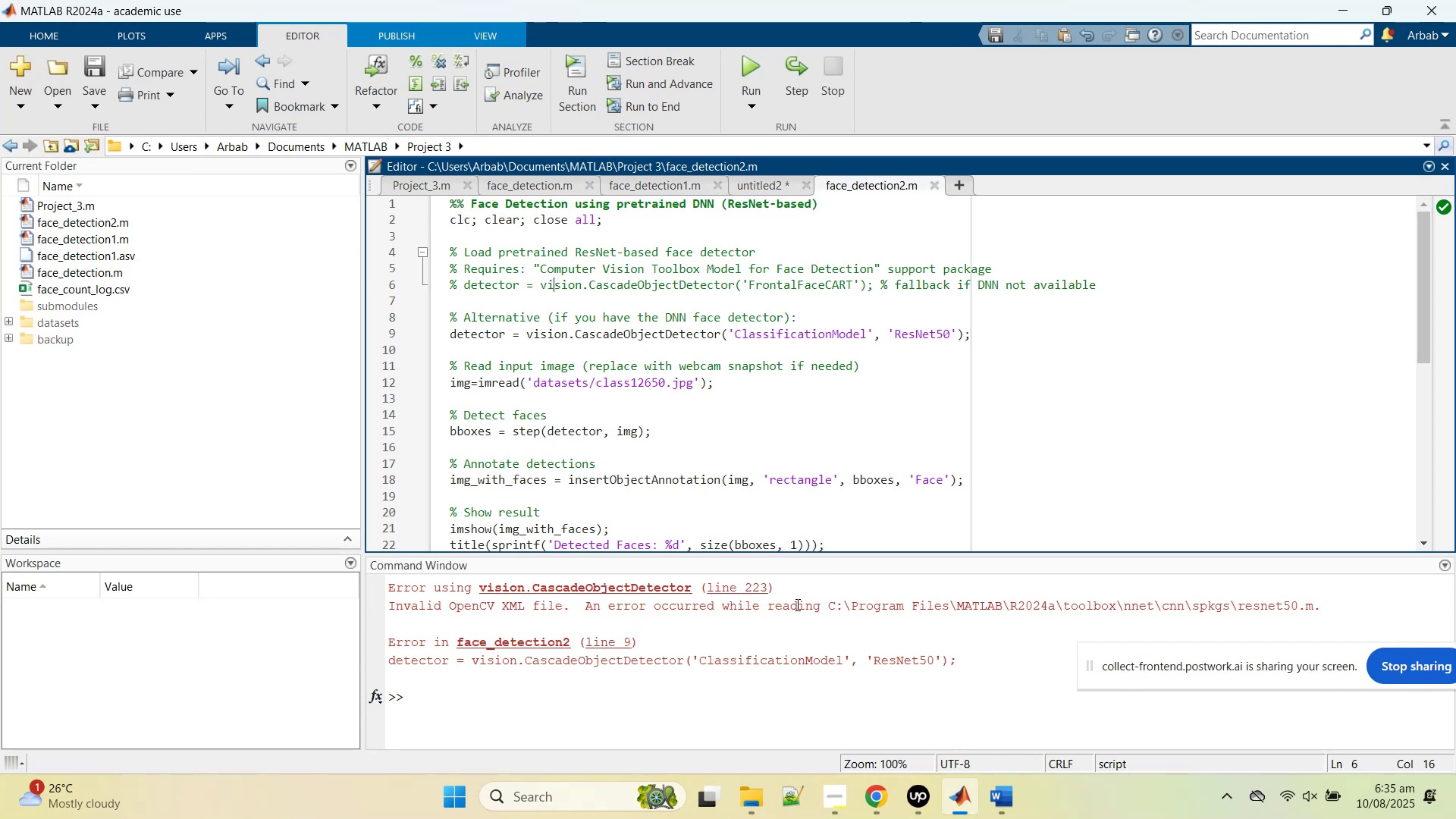 
double_click([500, 609])
 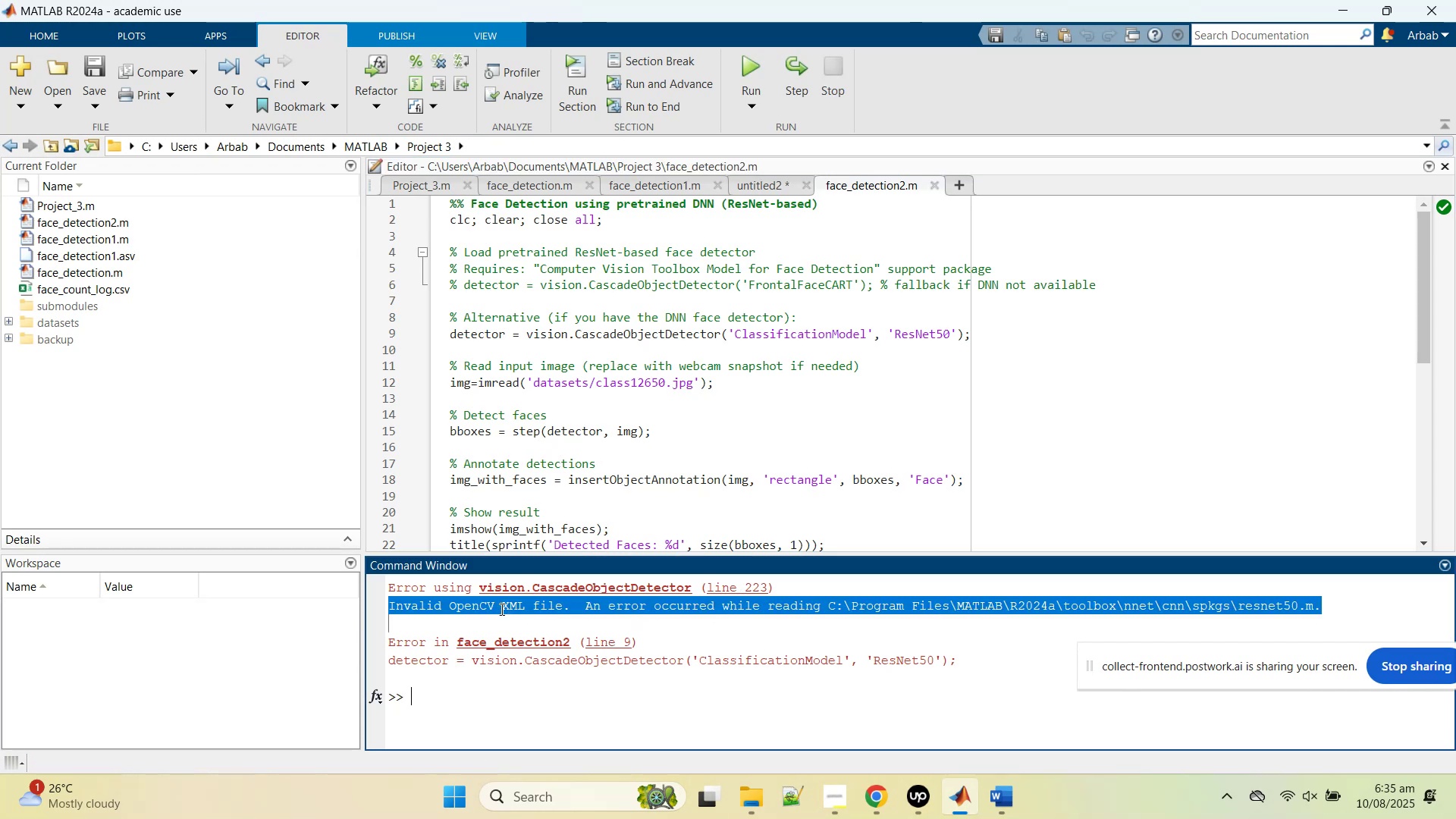 
triple_click([500, 609])
 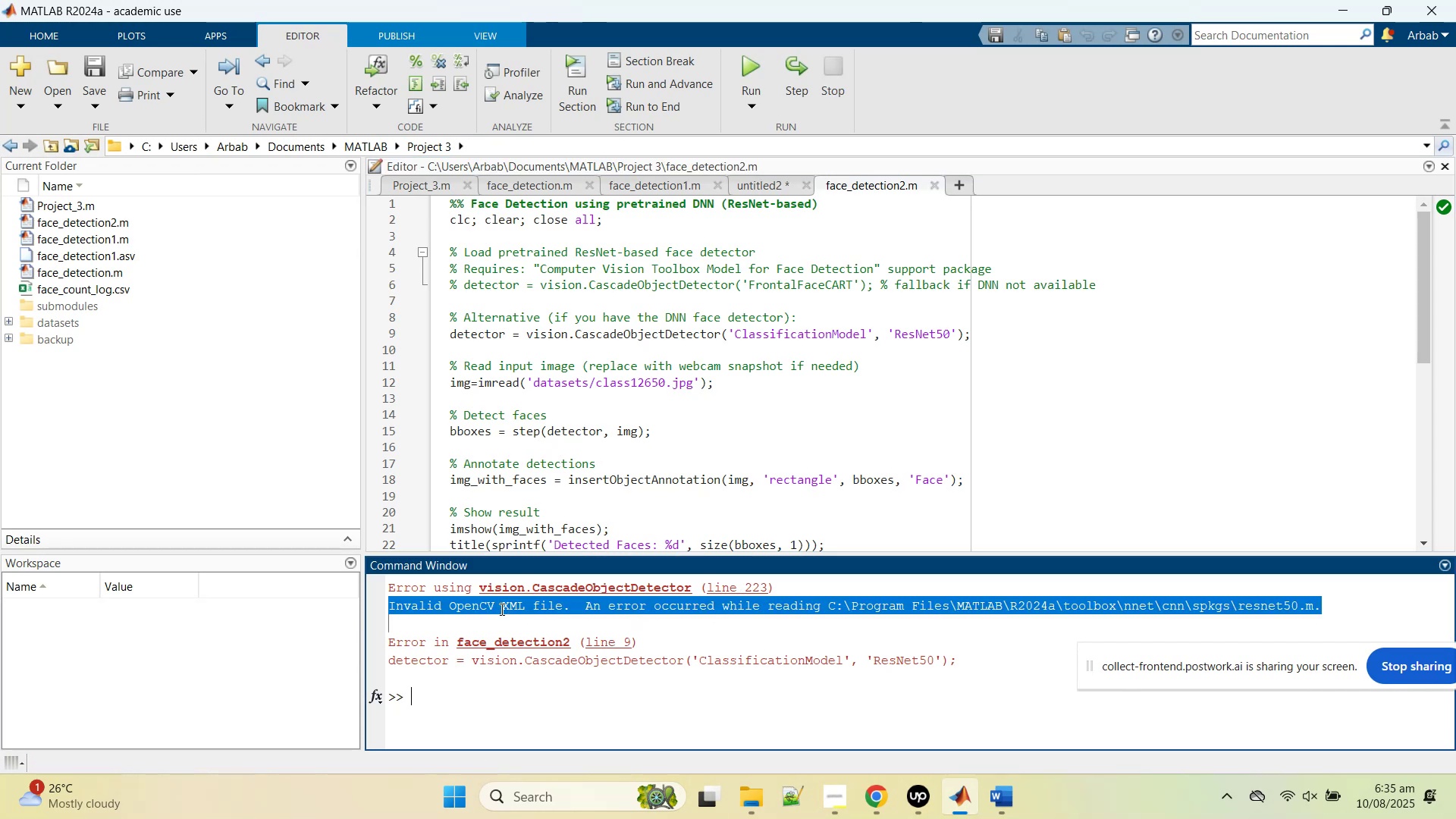 
right_click([500, 609])
 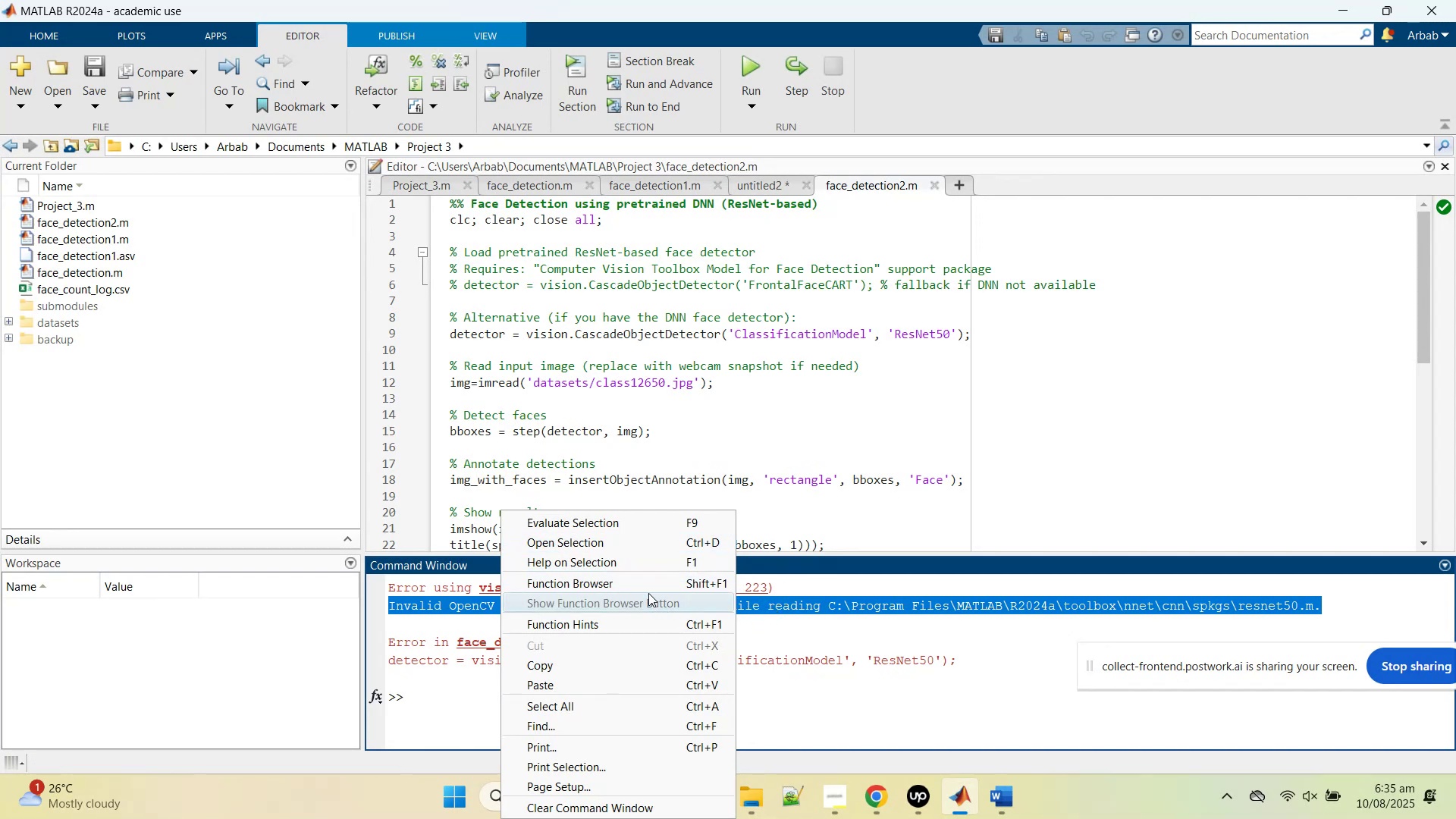 
left_click([593, 661])
 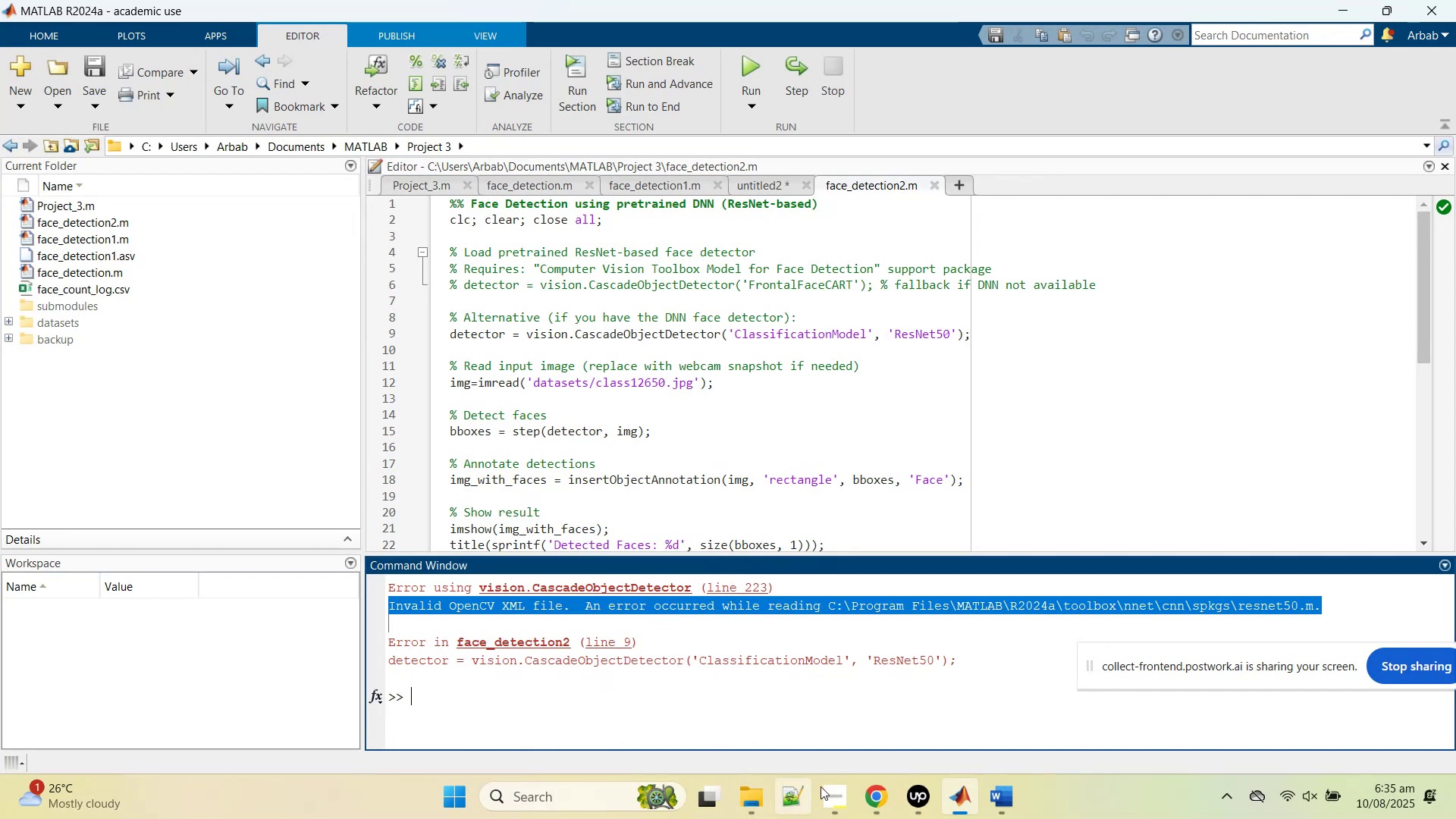 
wait(6.08)
 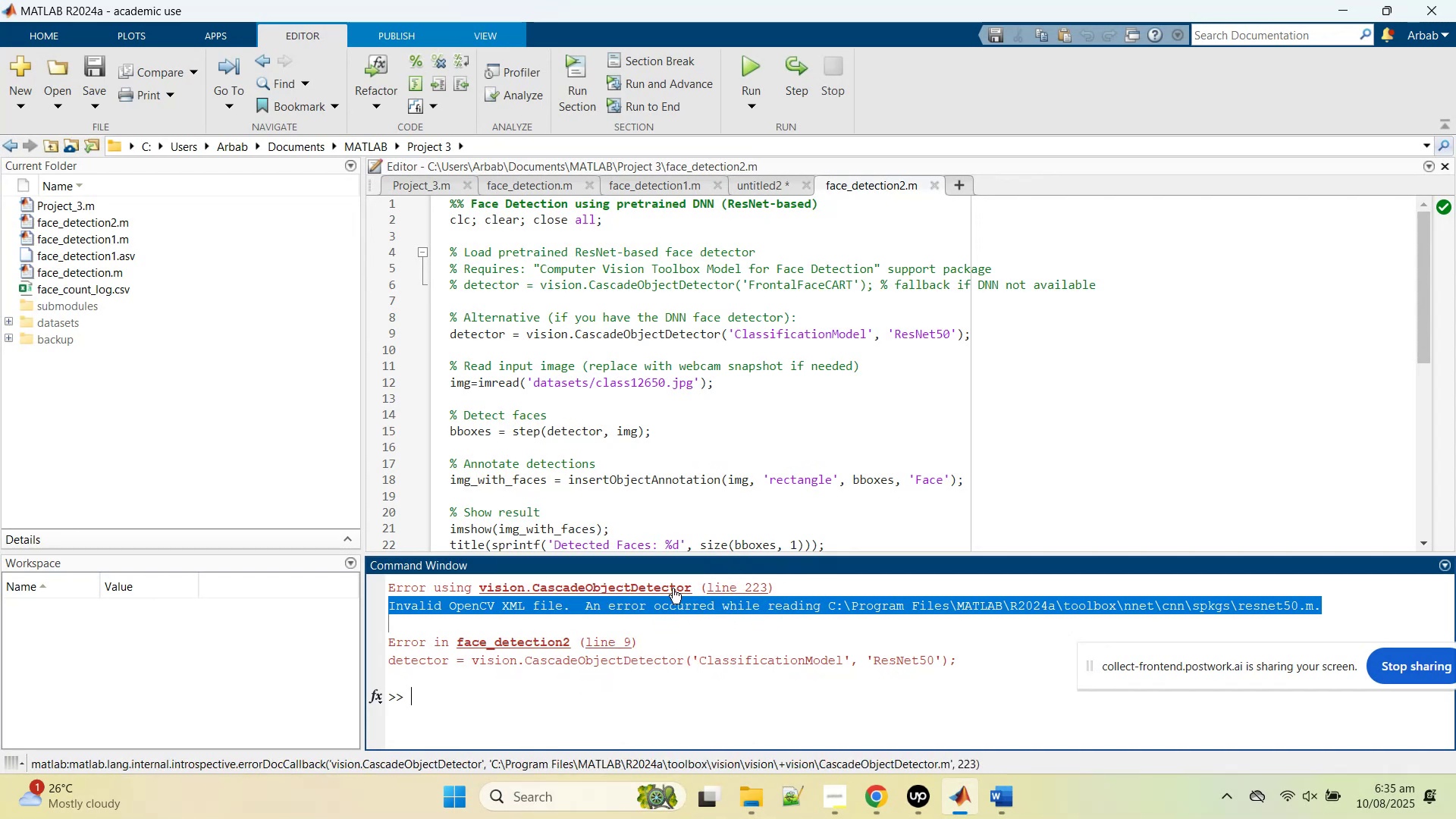 
left_click([798, 722])
 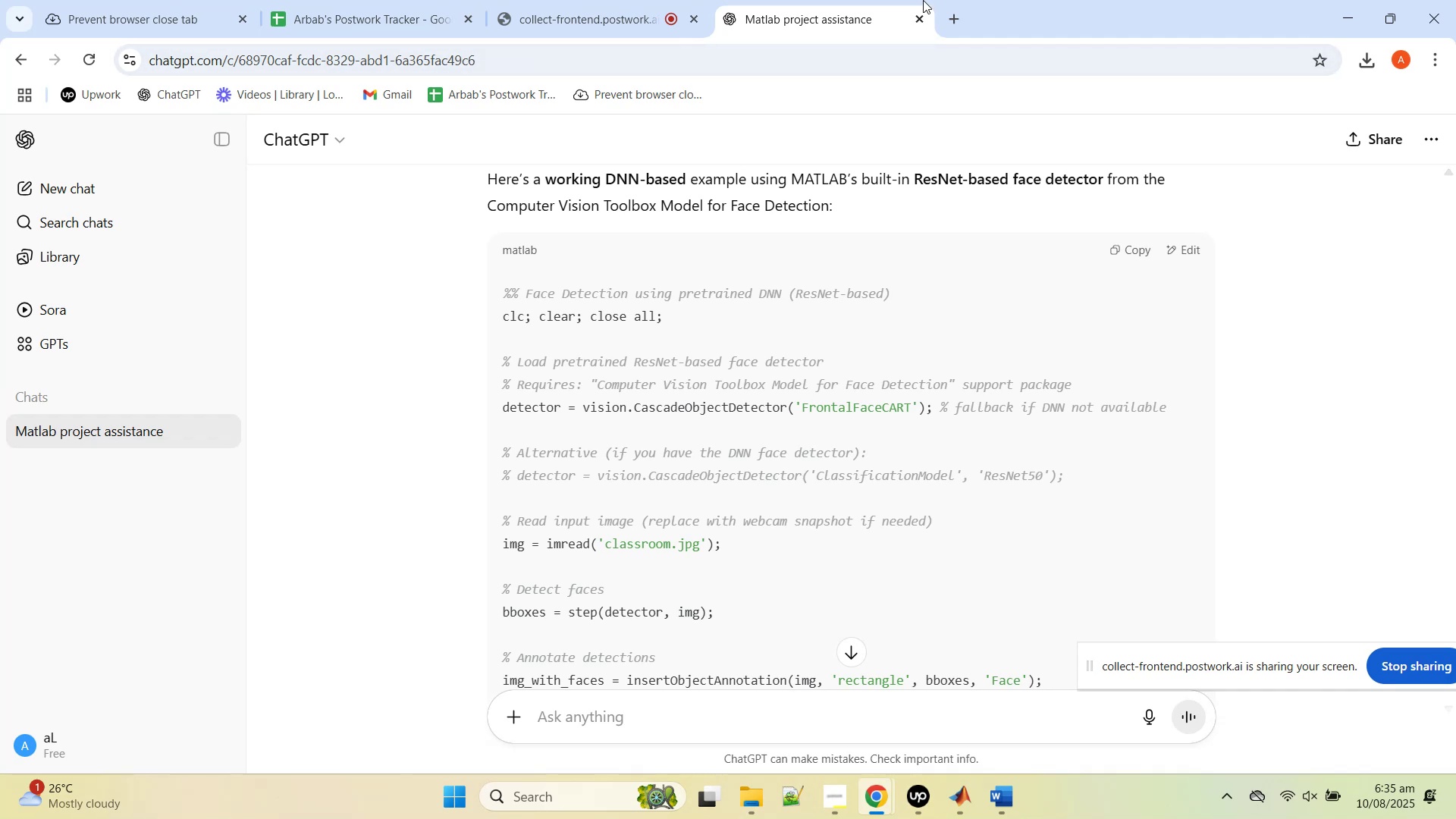 
left_click([955, 8])
 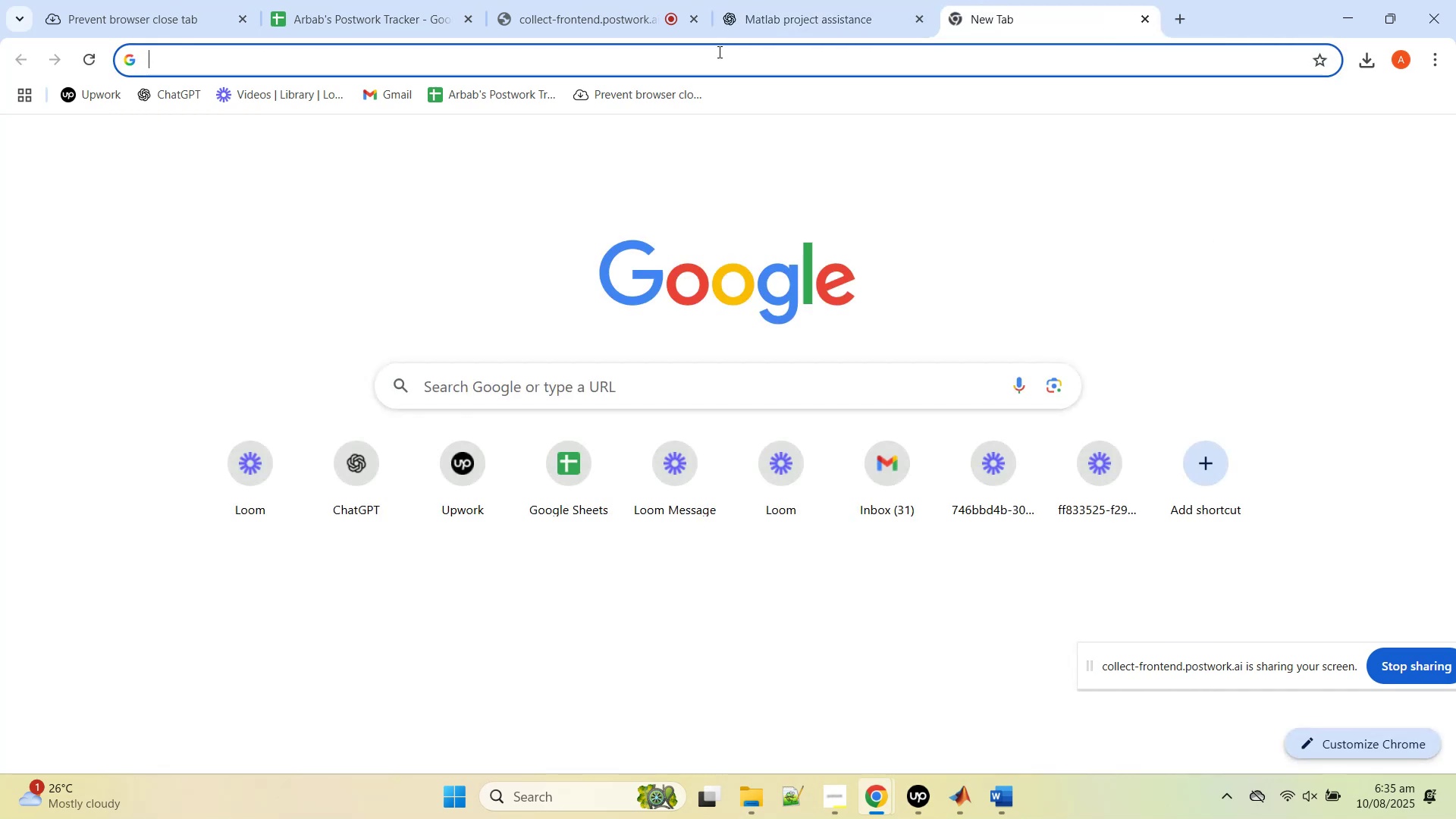 
right_click([717, 54])
 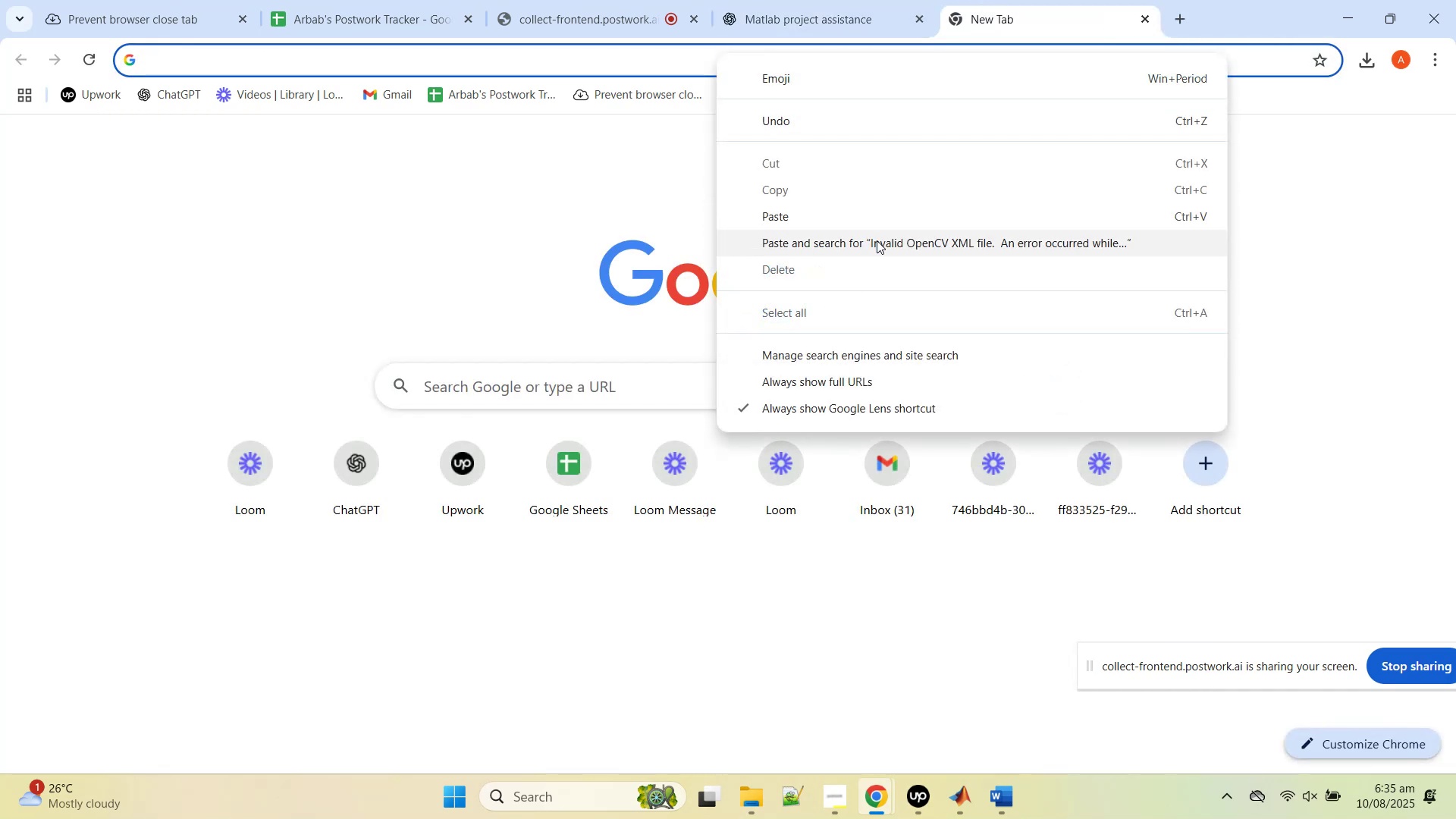 
left_click([877, 240])
 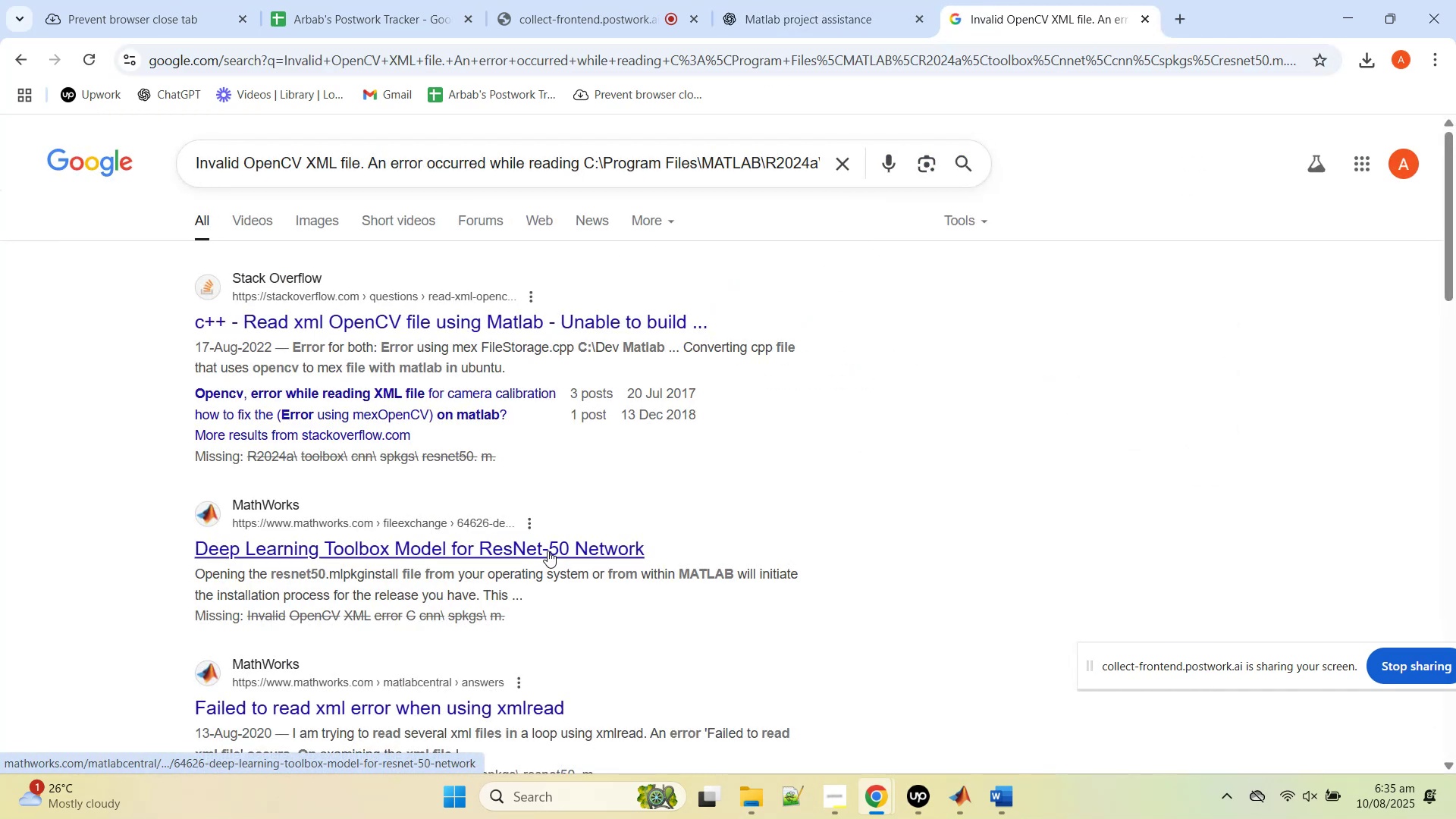 
wait(7.53)
 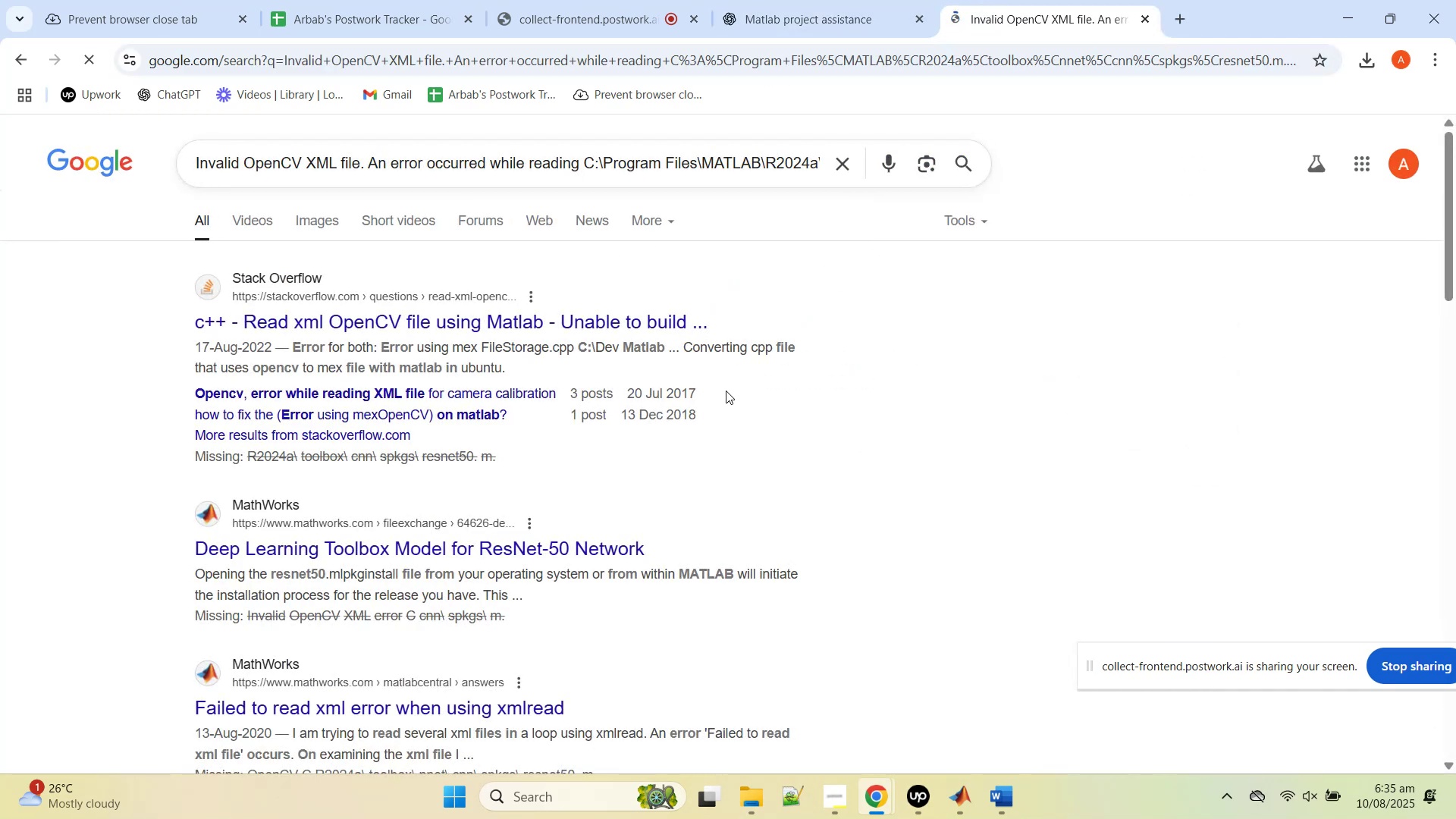 
scroll: coordinate [654, 513], scroll_direction: down, amount: 2.0
 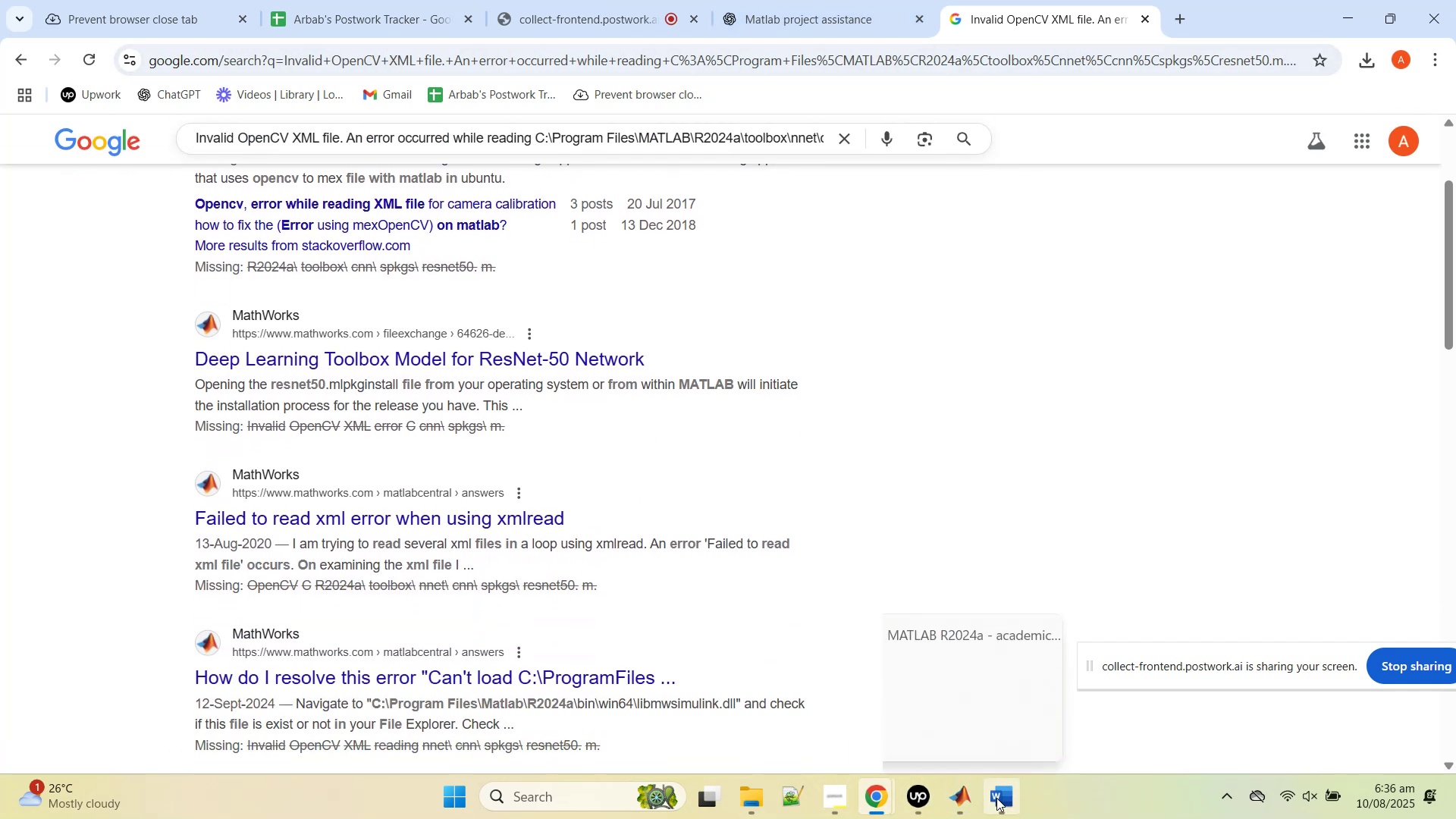 
wait(5.83)
 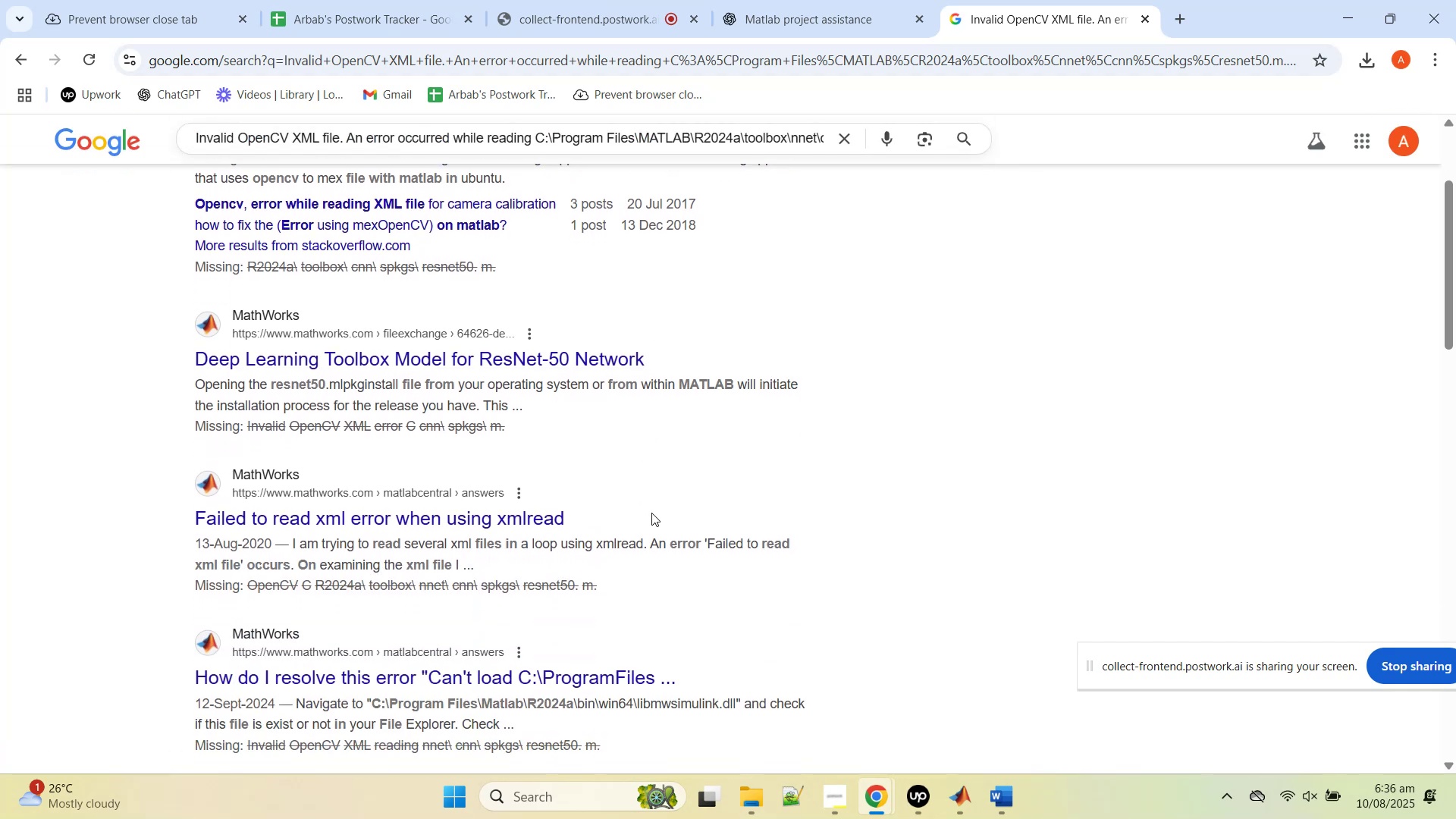 
left_click([950, 806])
 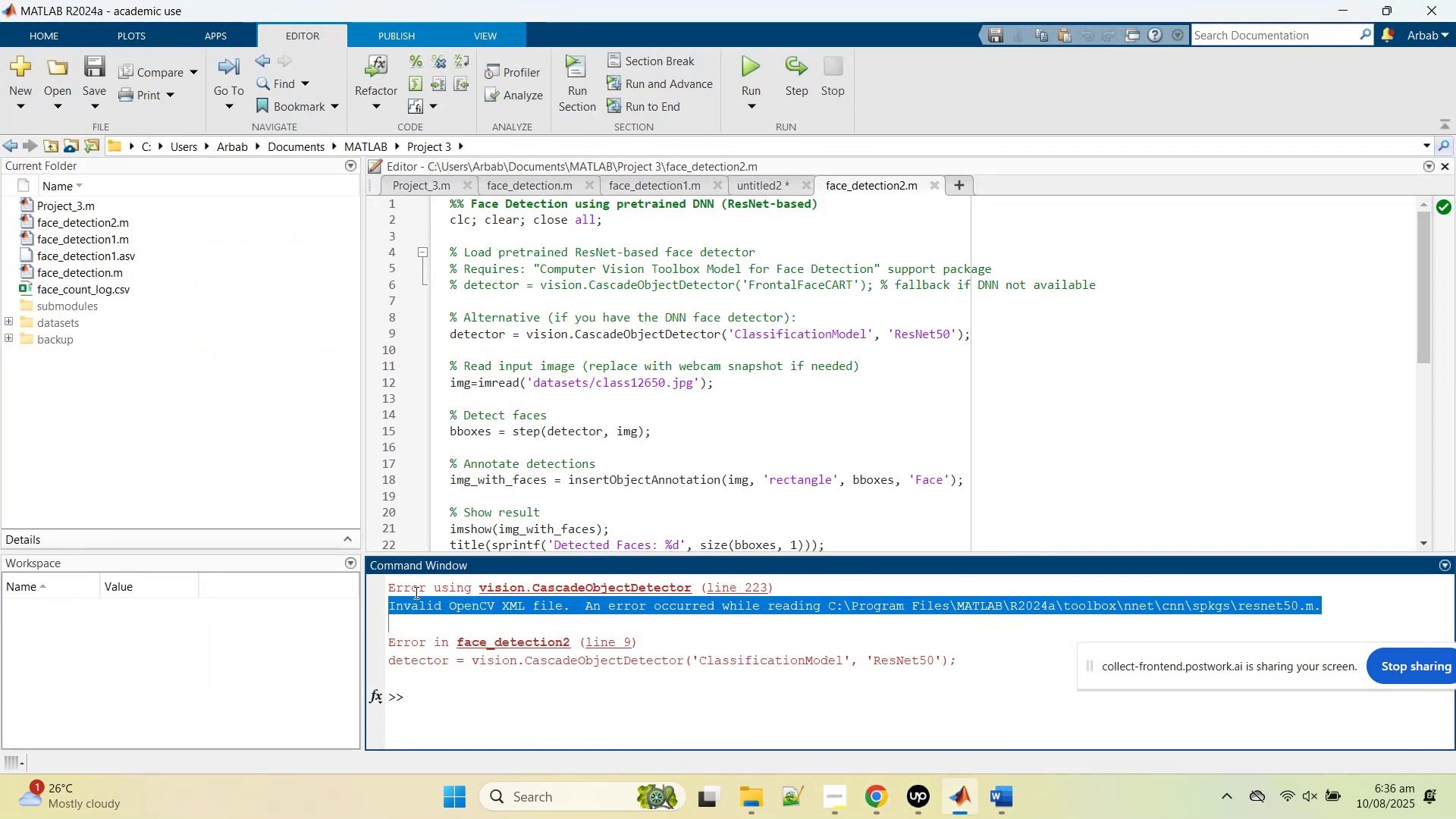 
left_click_drag(start_coordinate=[386, 591], to_coordinate=[824, 606])
 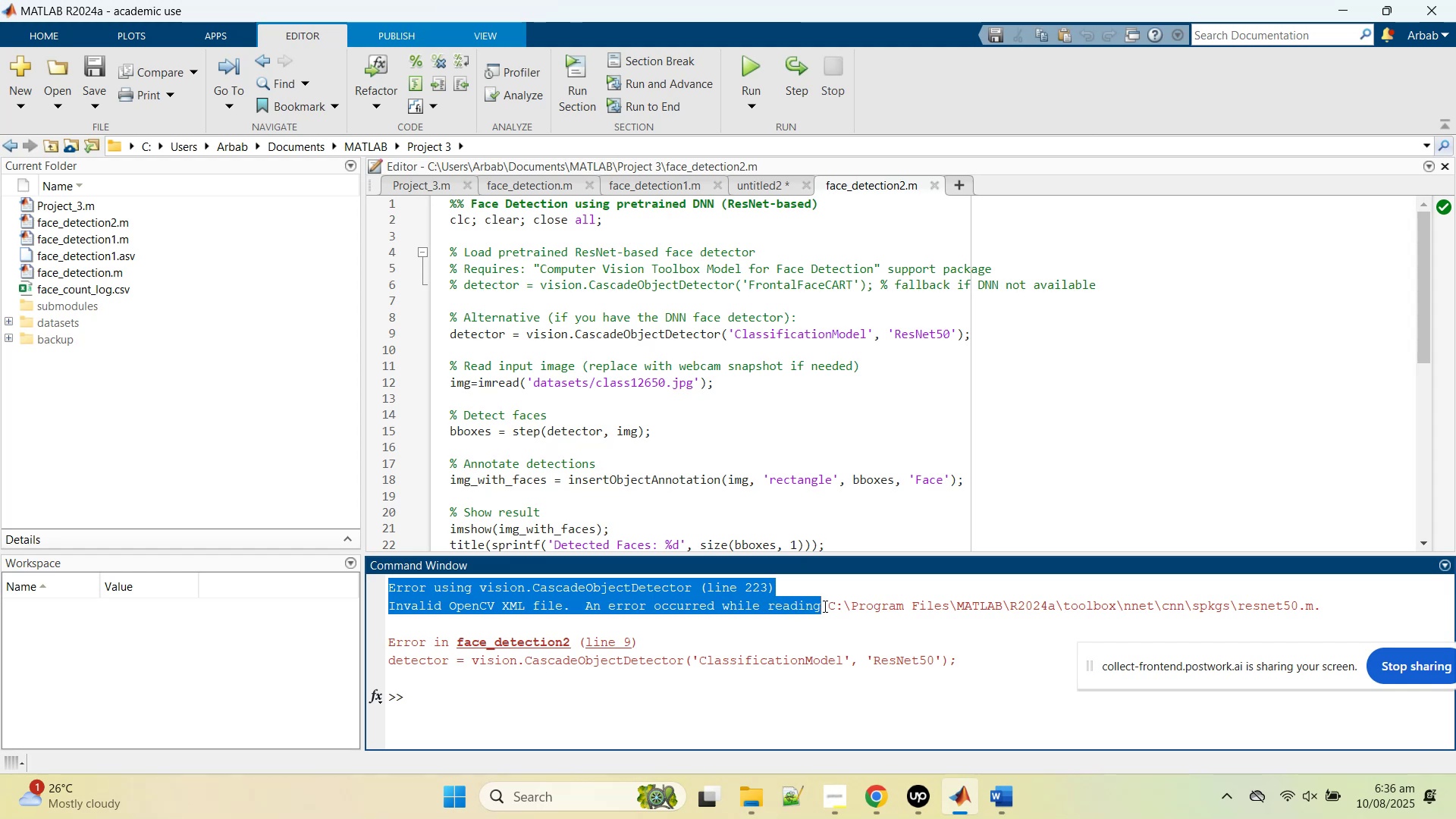 
key(Control+C)
 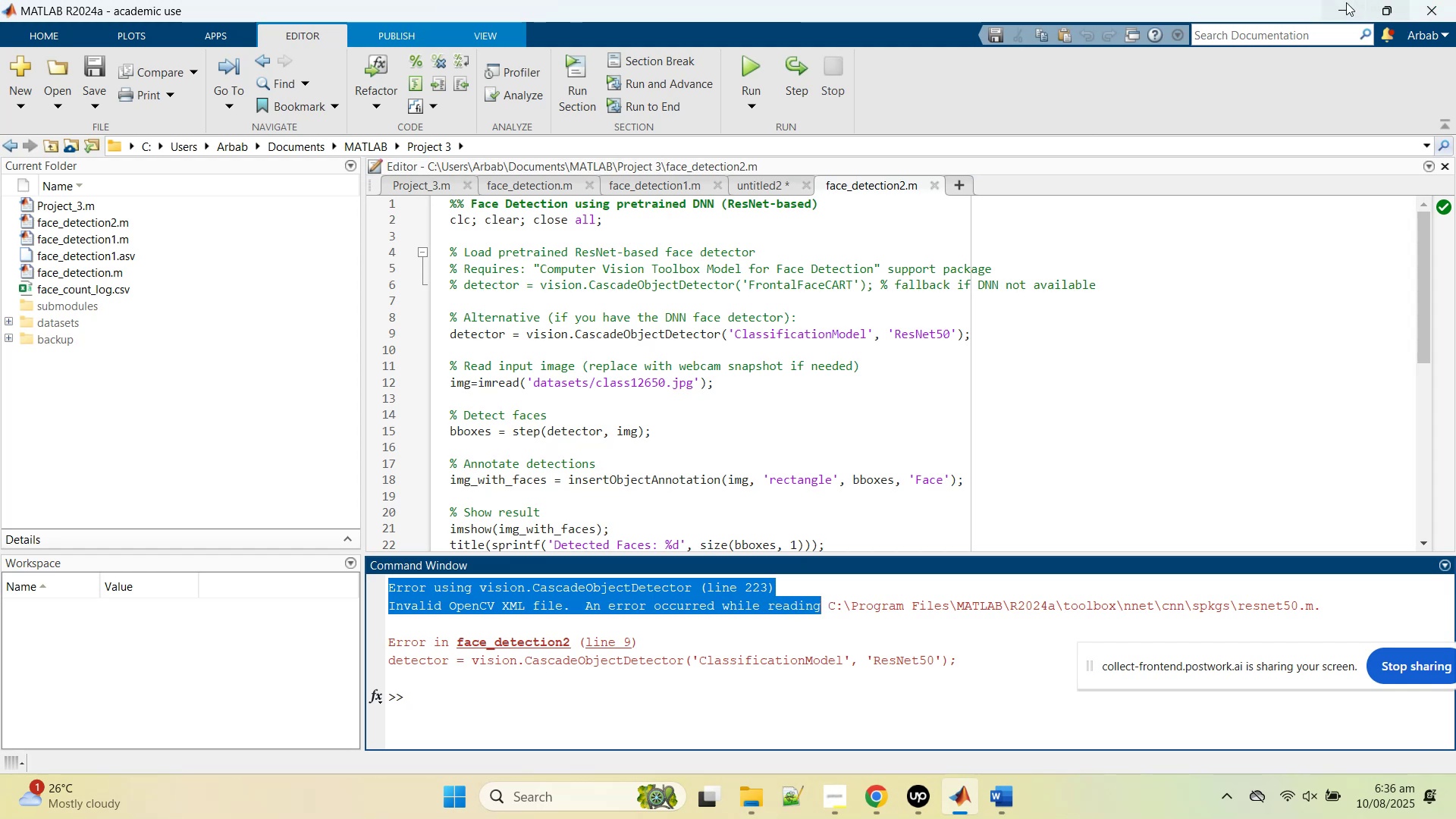 
left_click([1343, 2])
 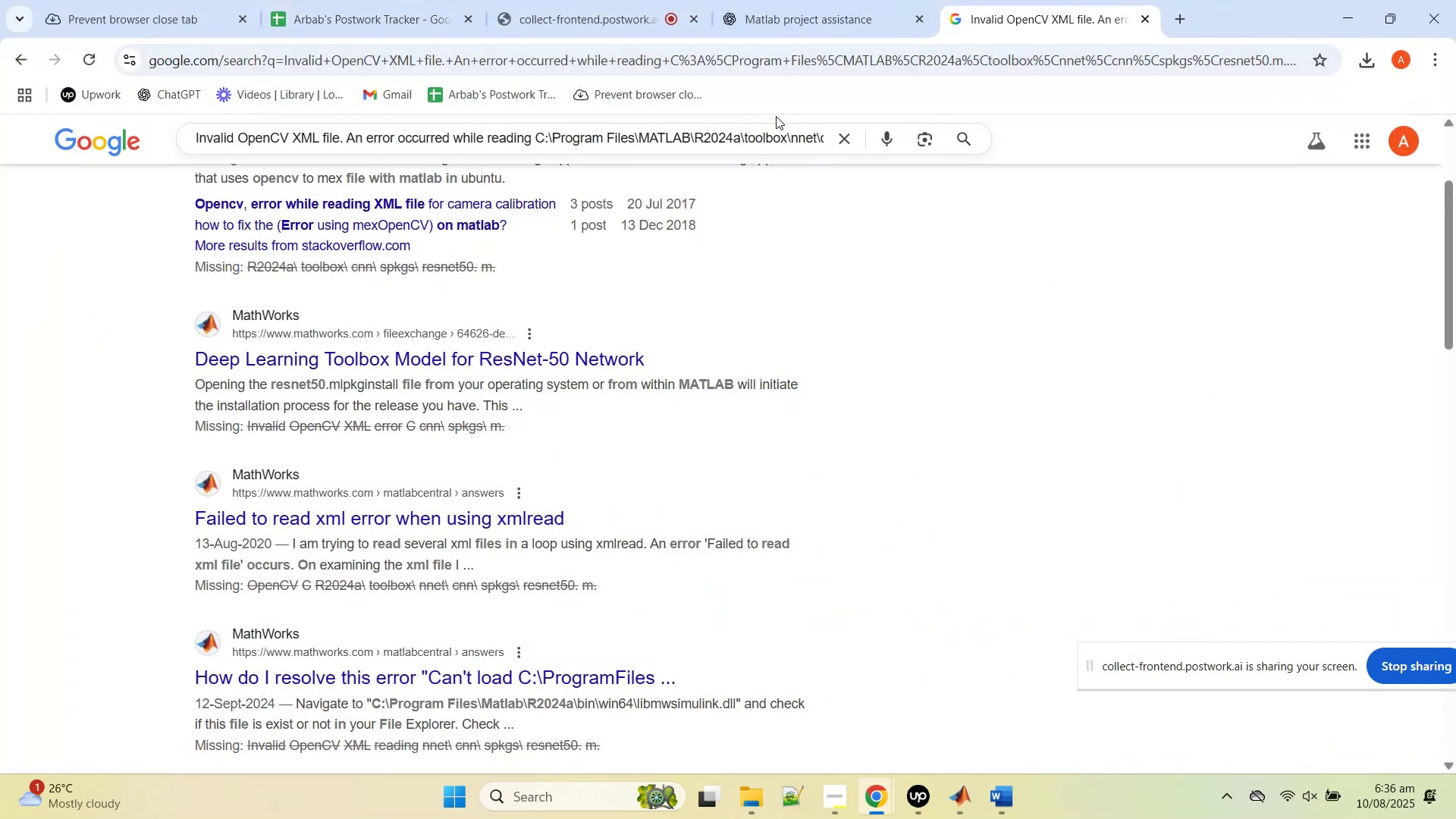 
left_click([771, 99])
 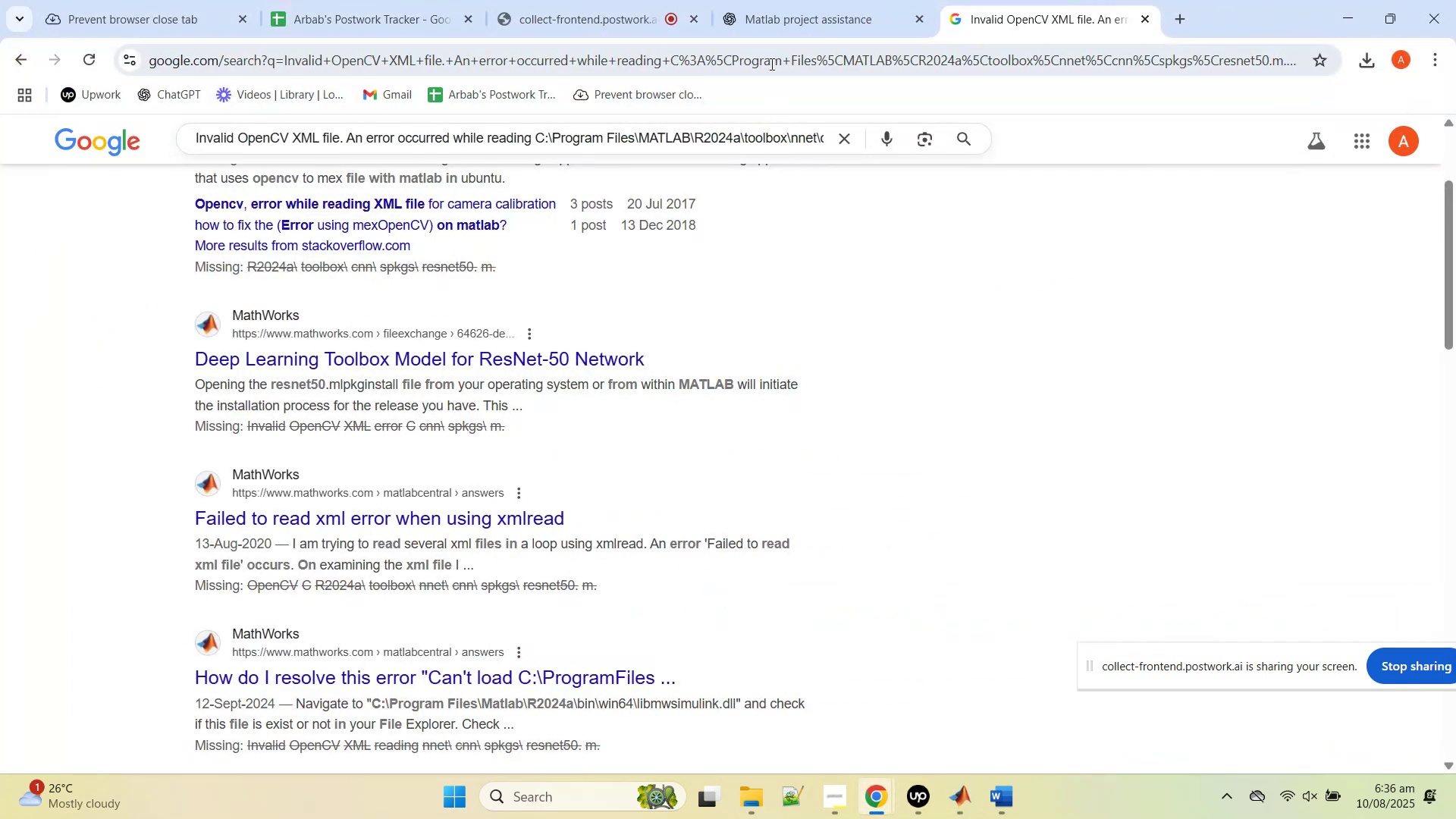 
left_click([770, 62])
 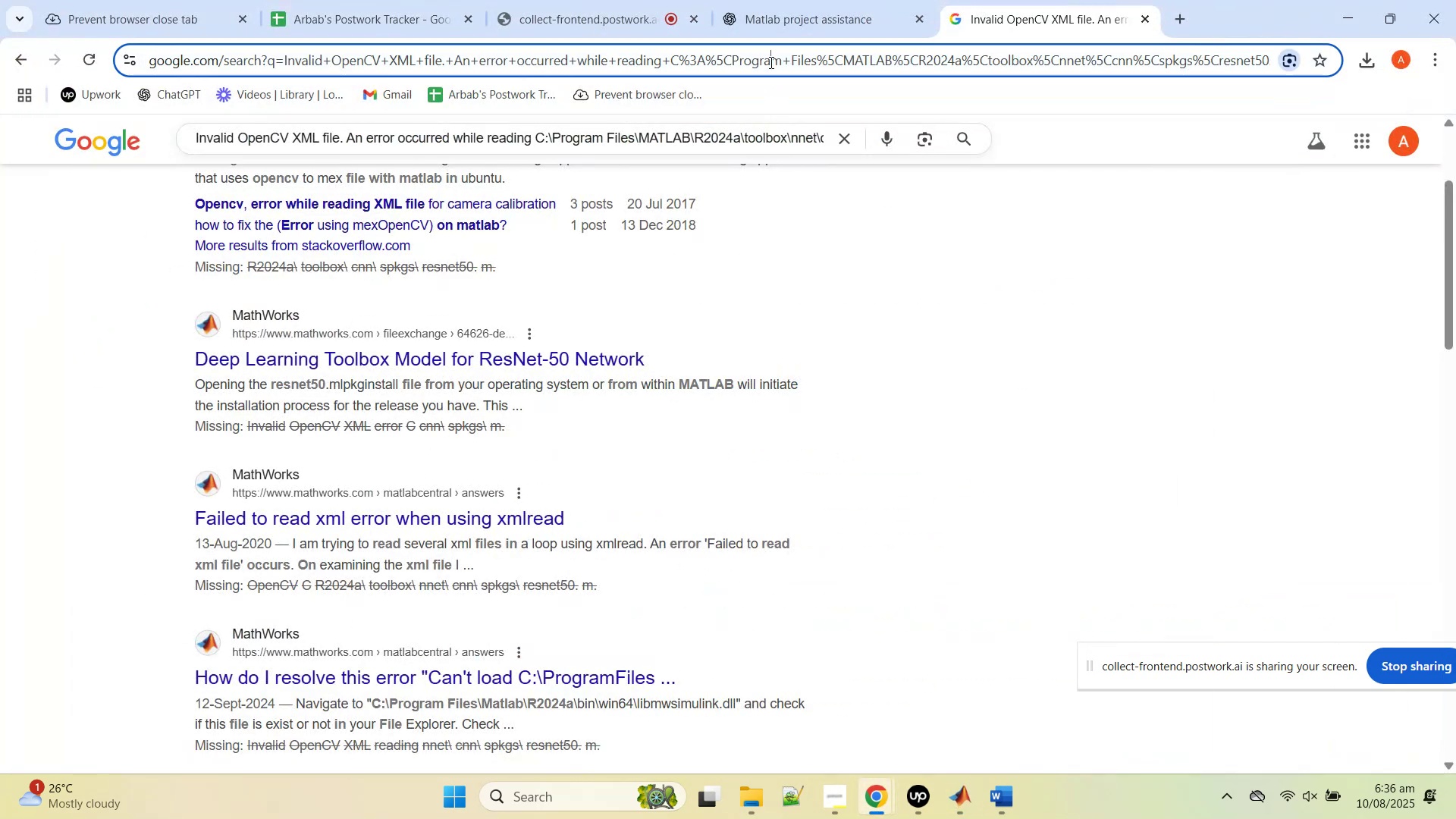 
key(Control+V)
 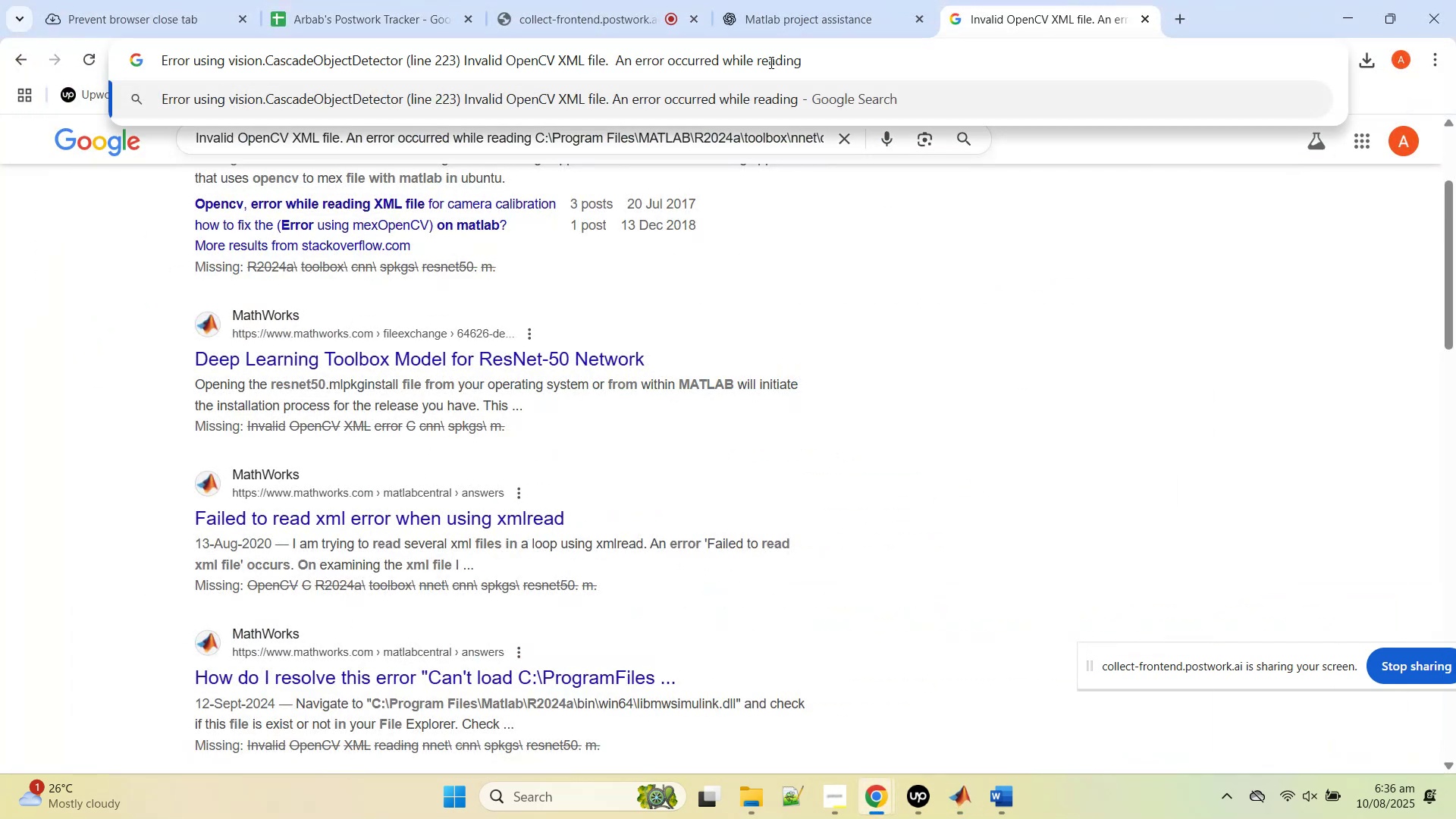 
key(Enter)
 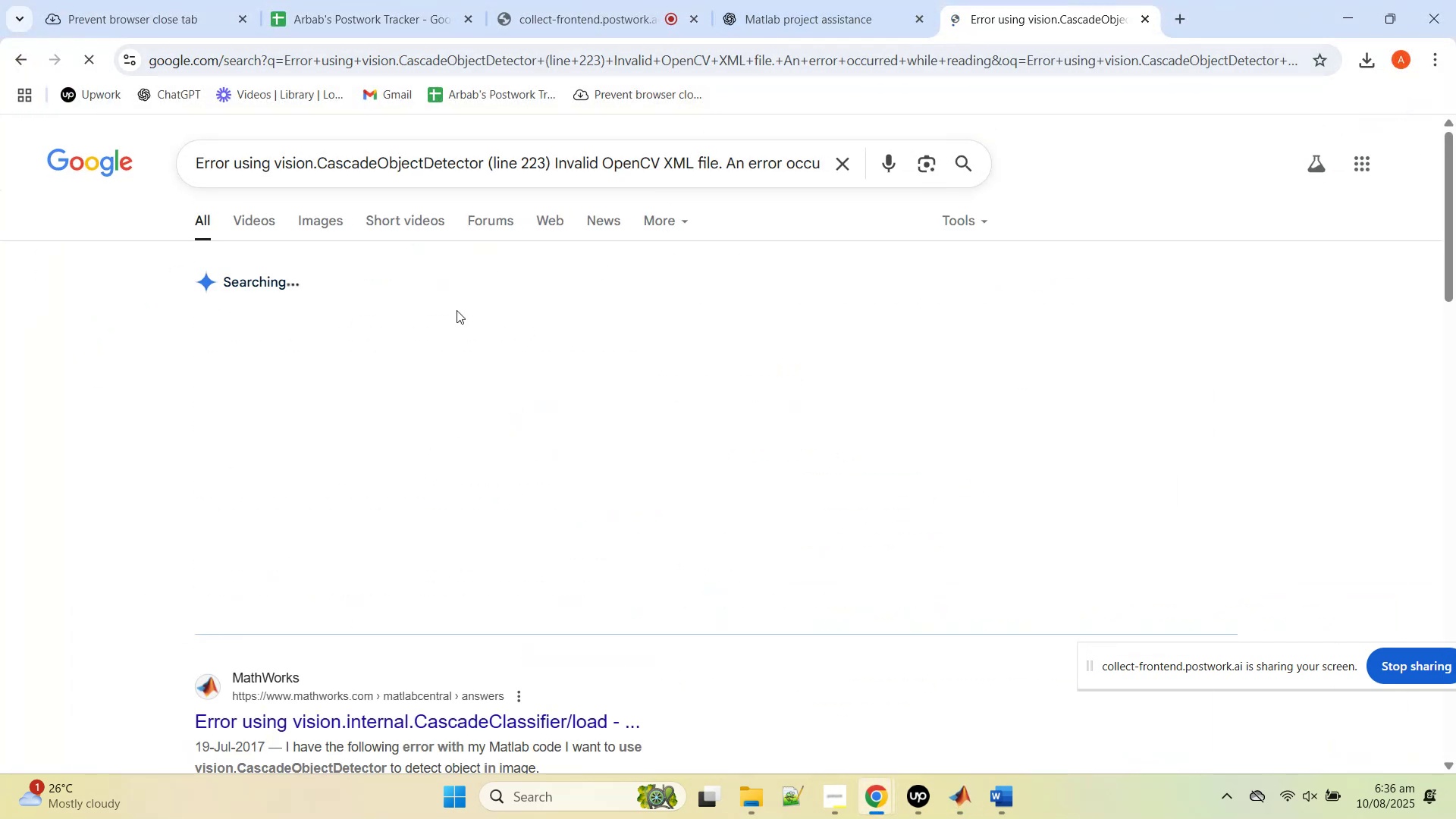 
scroll: coordinate [449, 355], scroll_direction: down, amount: 2.0
 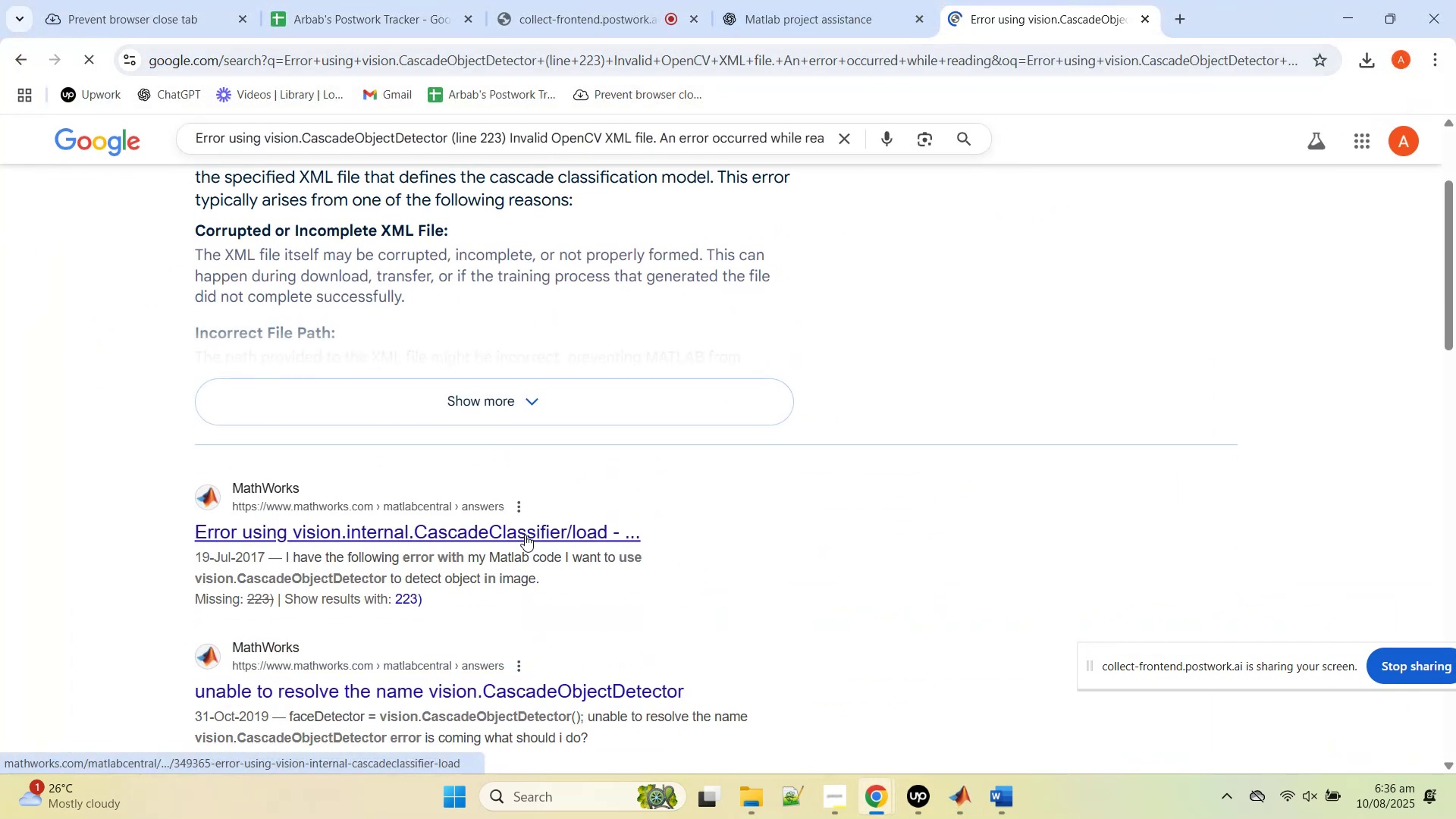 
middle_click([525, 535])
 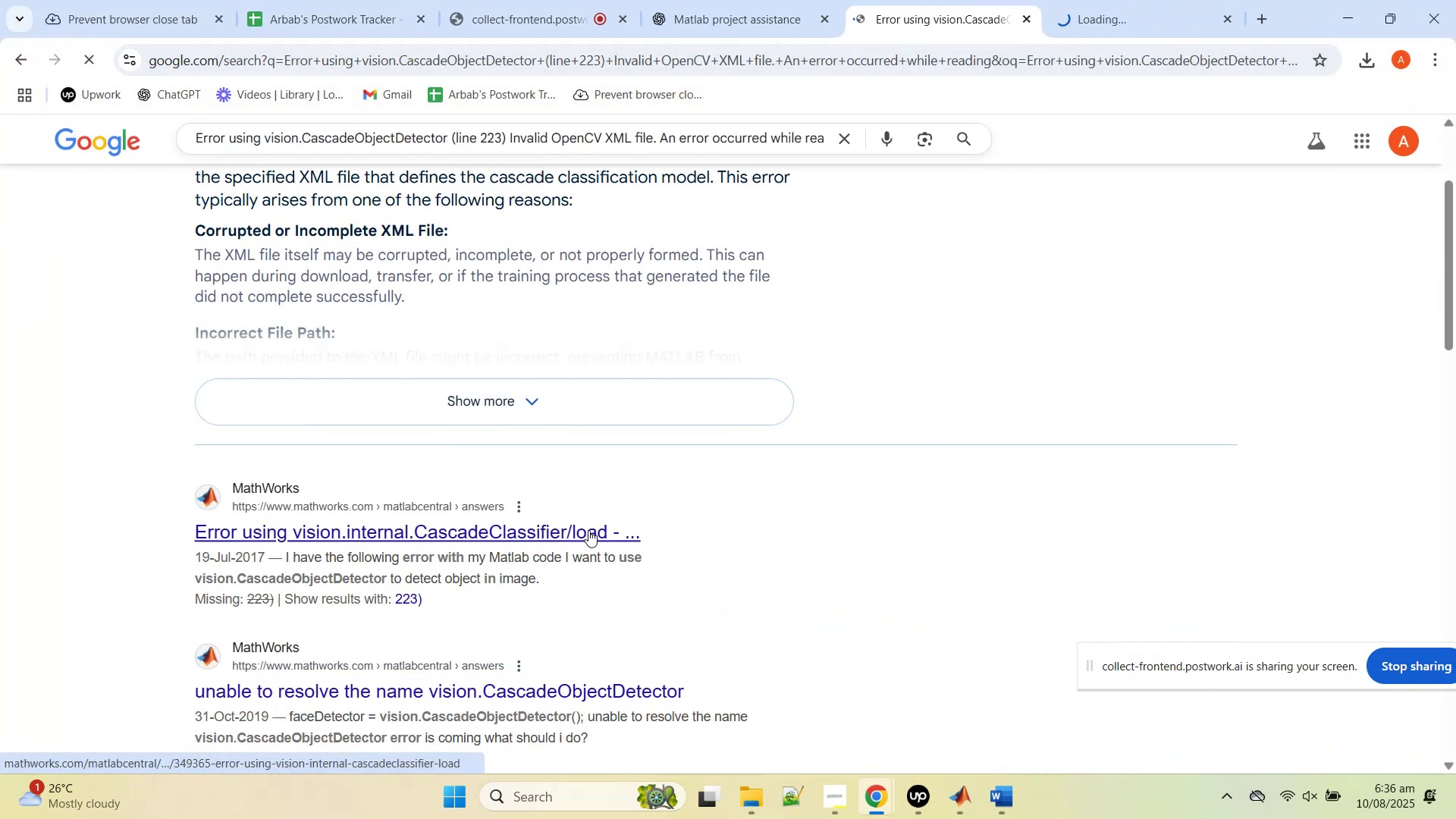 
scroll: coordinate [620, 537], scroll_direction: up, amount: 2.0
 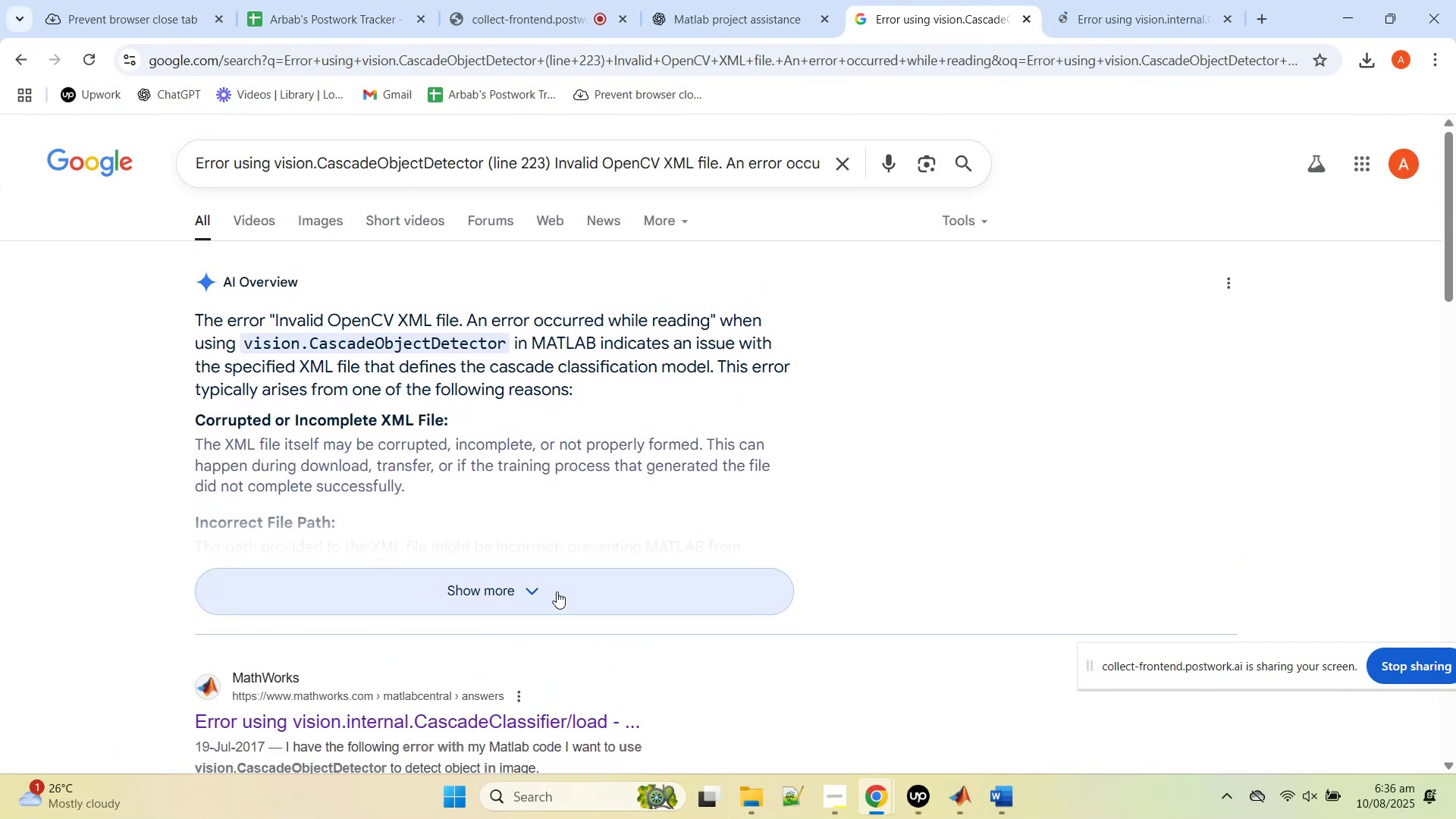 
left_click([557, 592])
 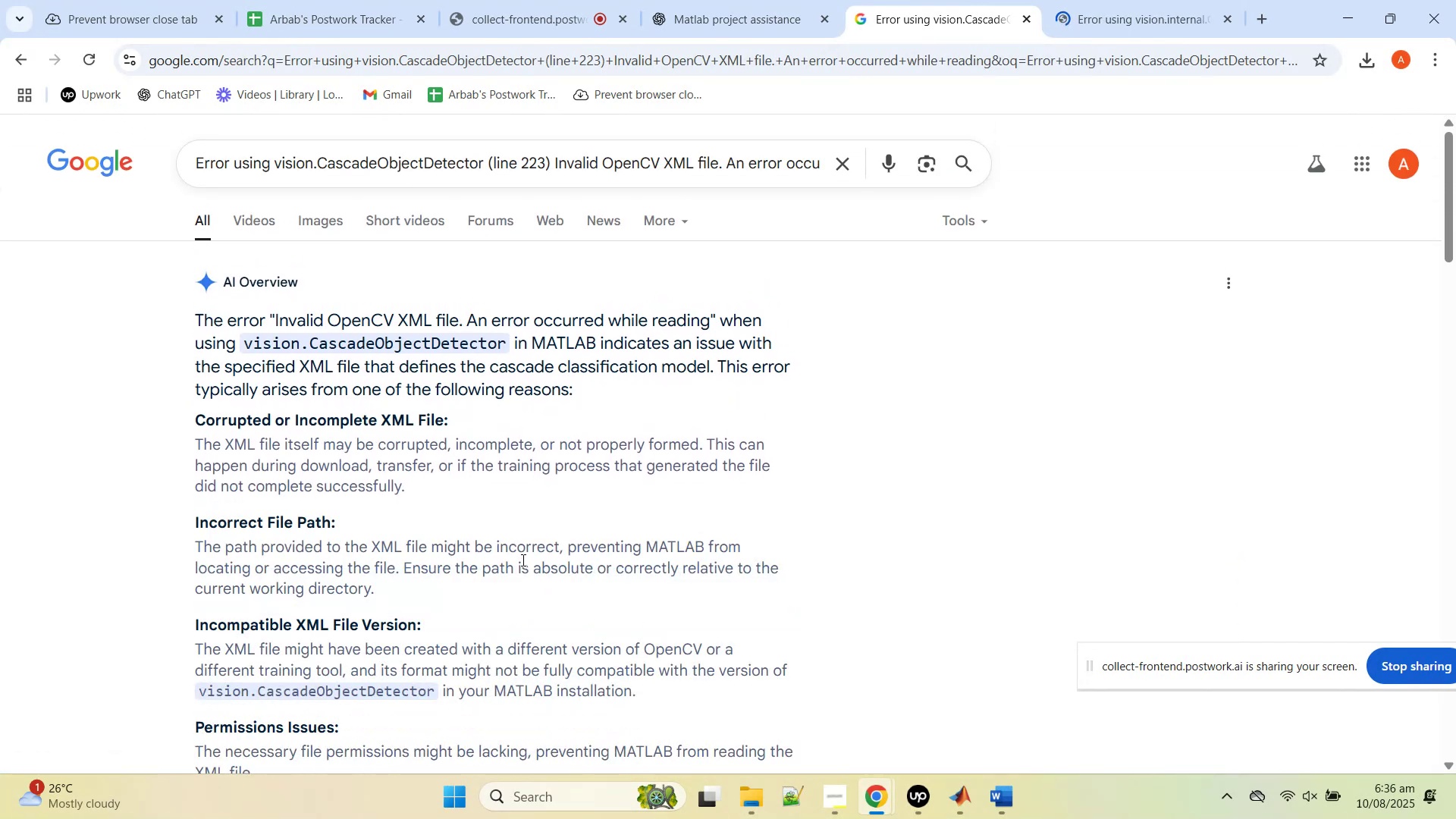 
scroll: coordinate [745, 679], scroll_direction: down, amount: 3.0
 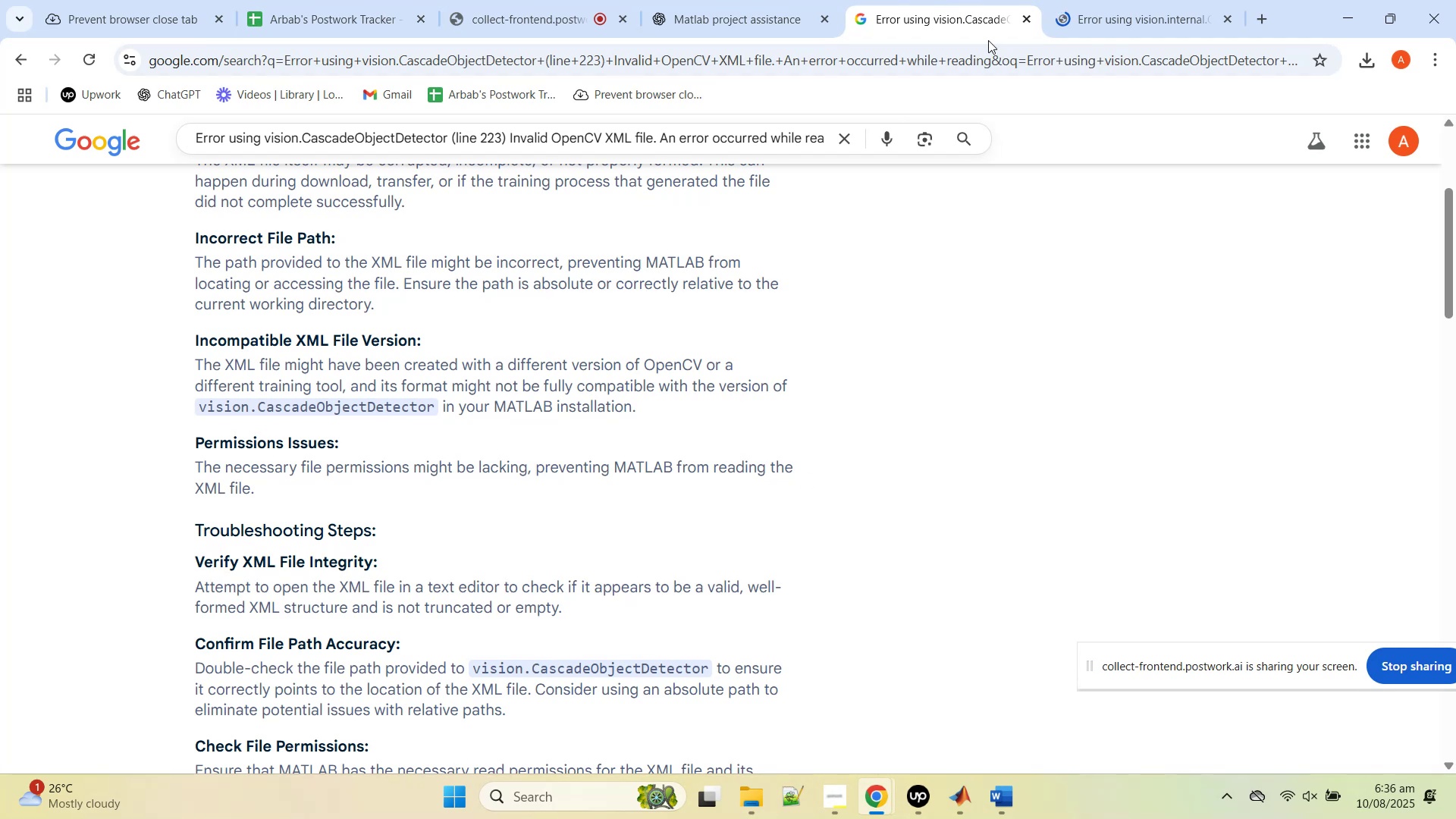 
left_click([1099, 0])
 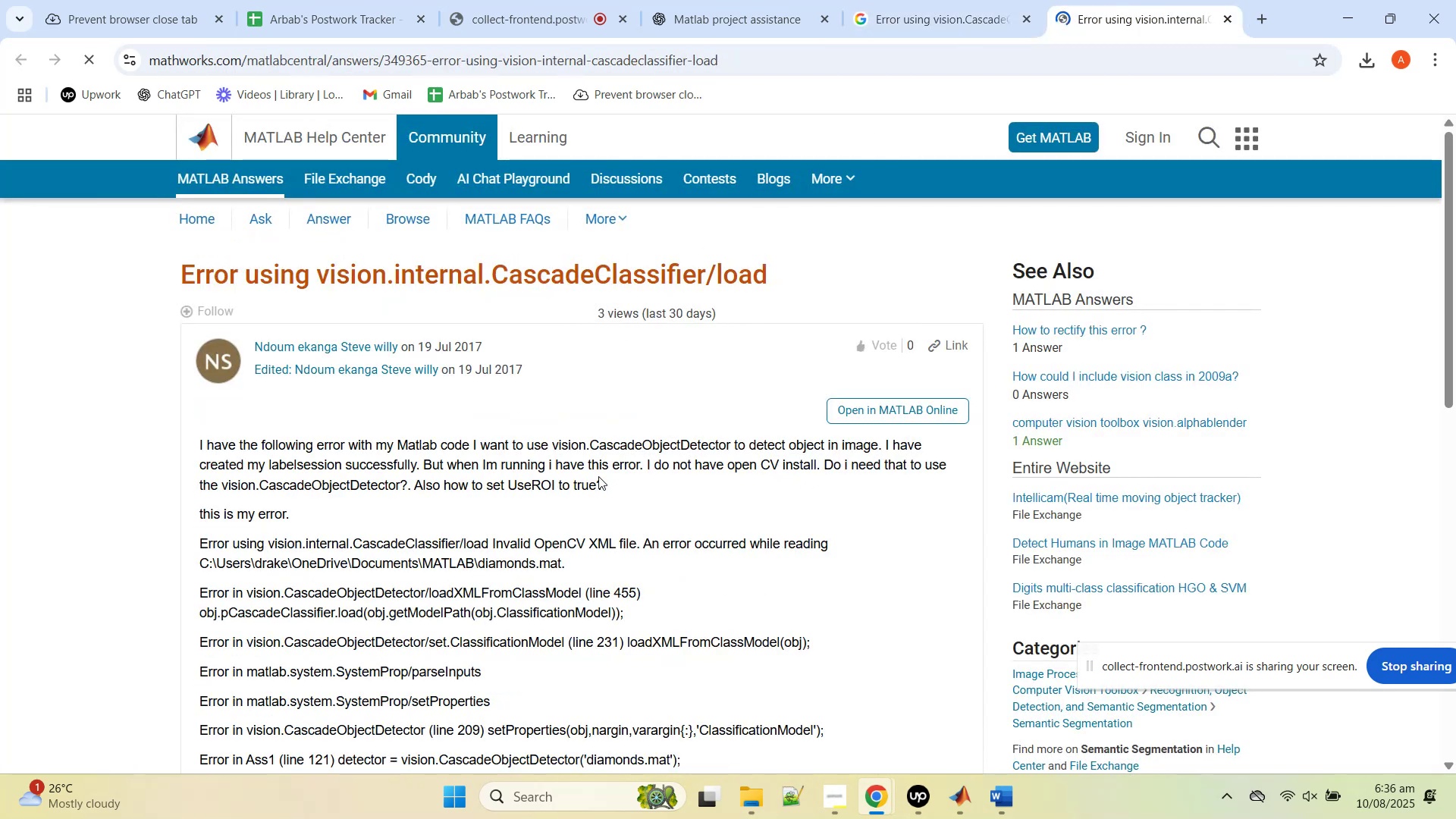 
scroll: coordinate [592, 500], scroll_direction: down, amount: 7.0
 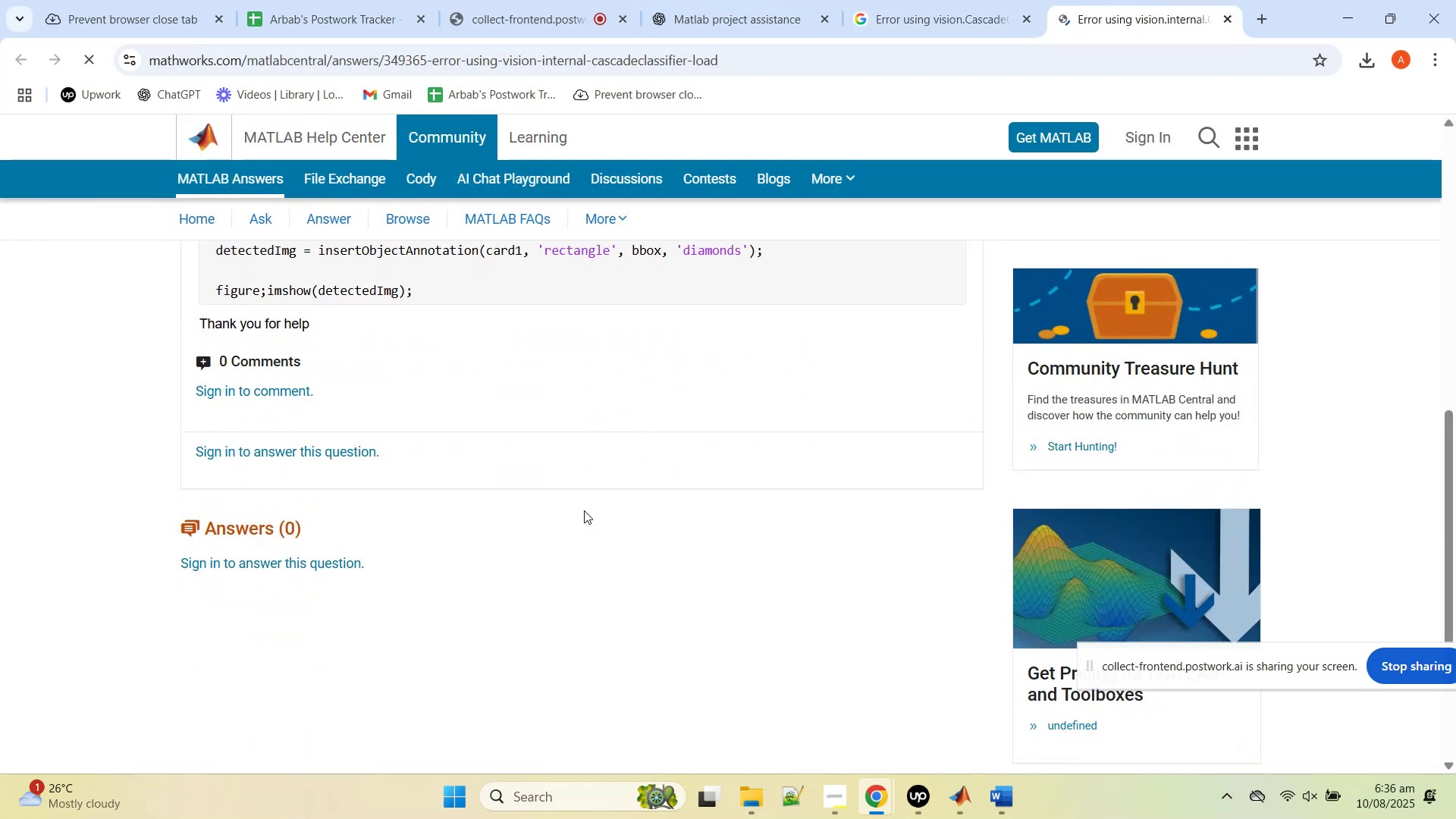 
scroll: coordinate [584, 510], scroll_direction: up, amount: 2.0
 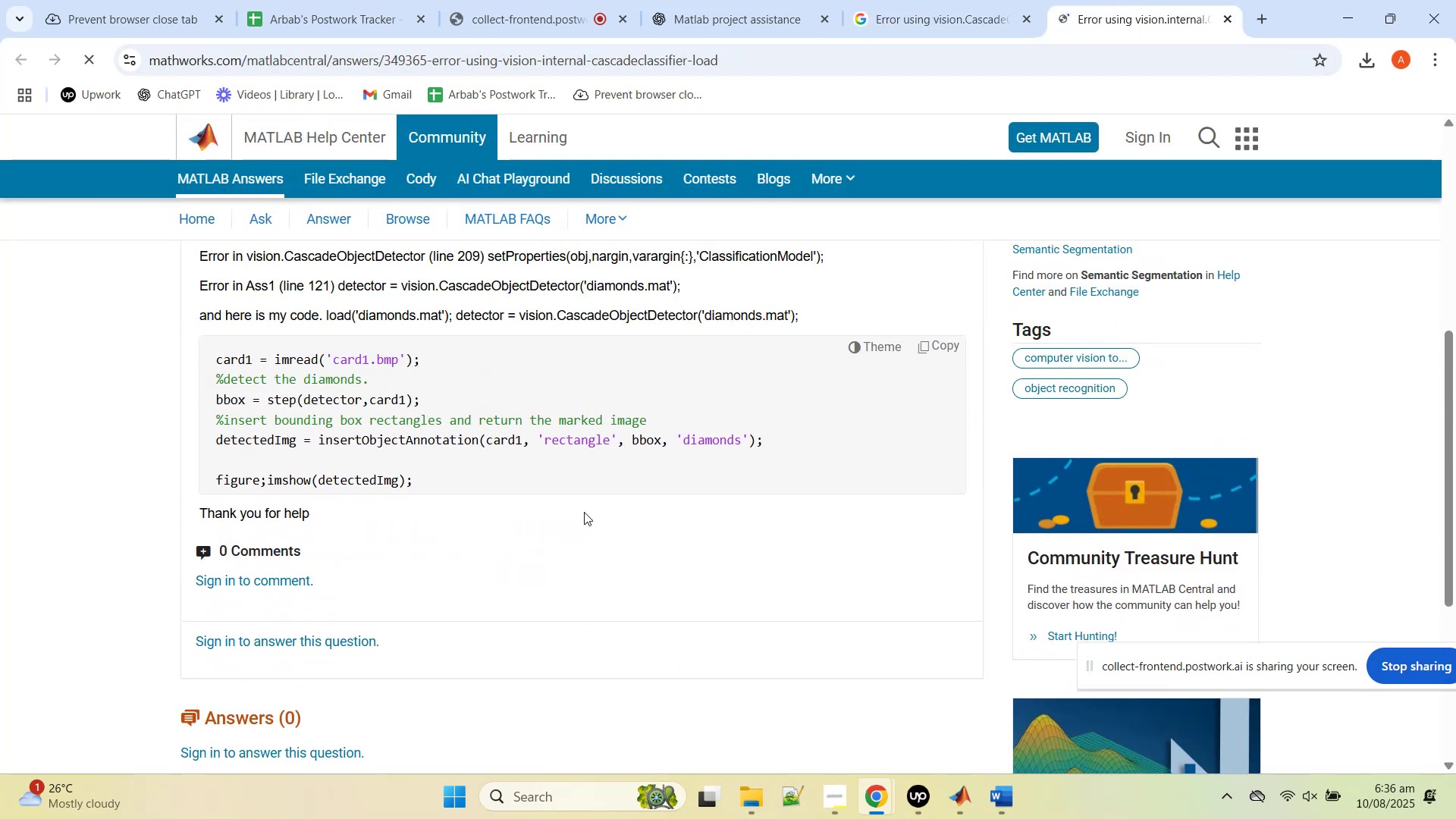 
scroll: coordinate [299, 601], scroll_direction: down, amount: 2.0
 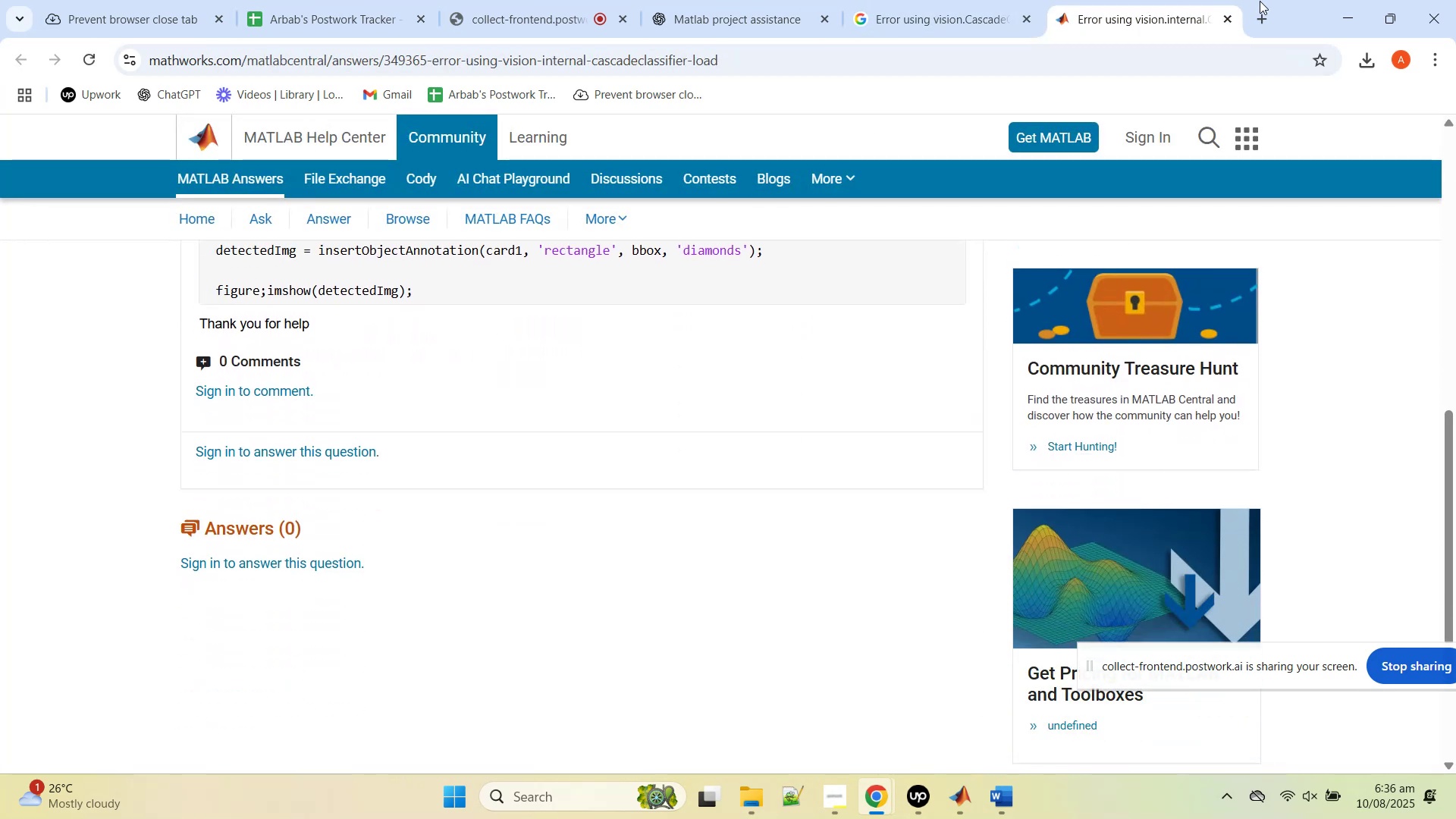 
middle_click([1160, 0])
 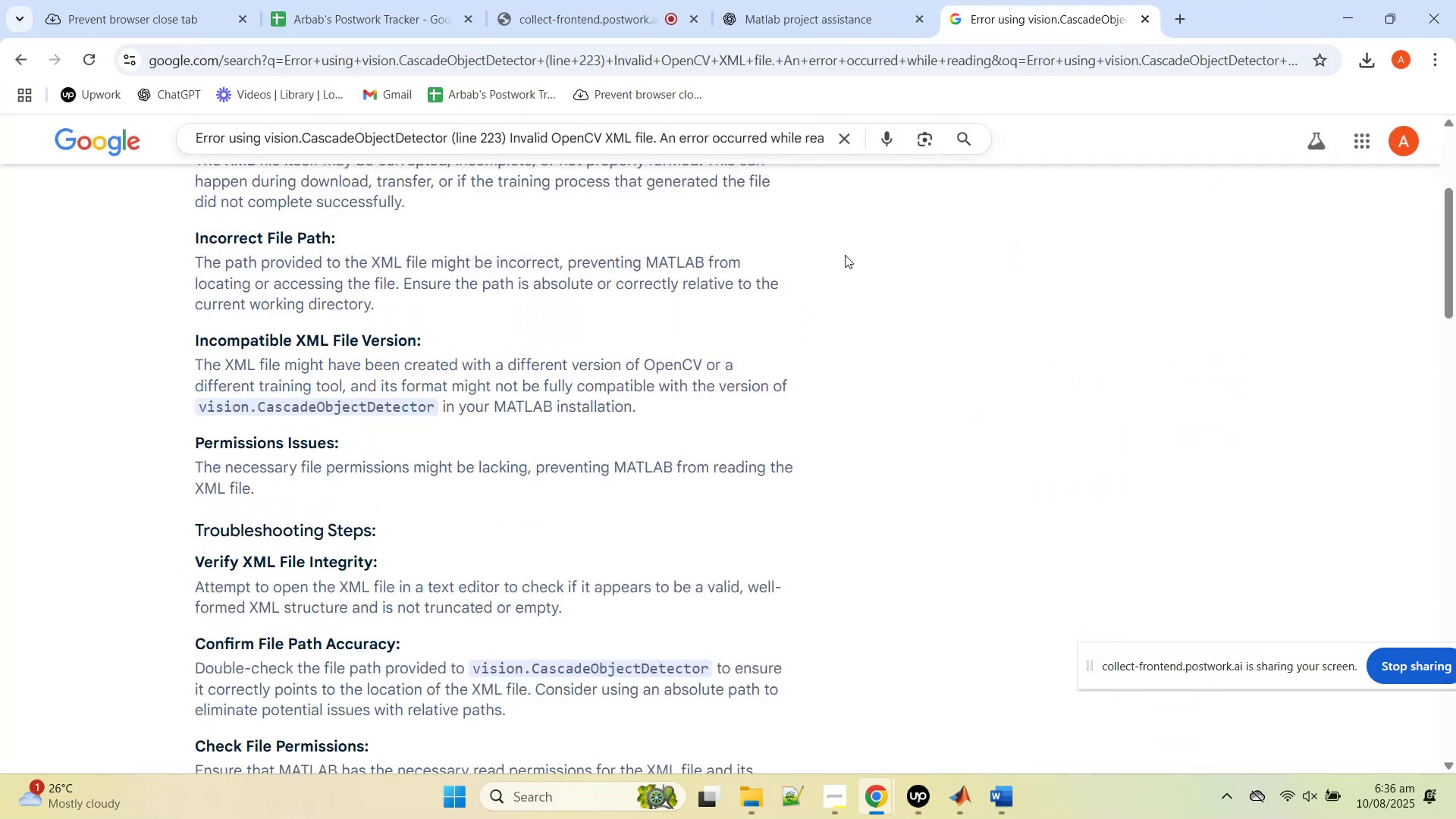 
scroll: coordinate [829, 413], scroll_direction: down, amount: 11.0
 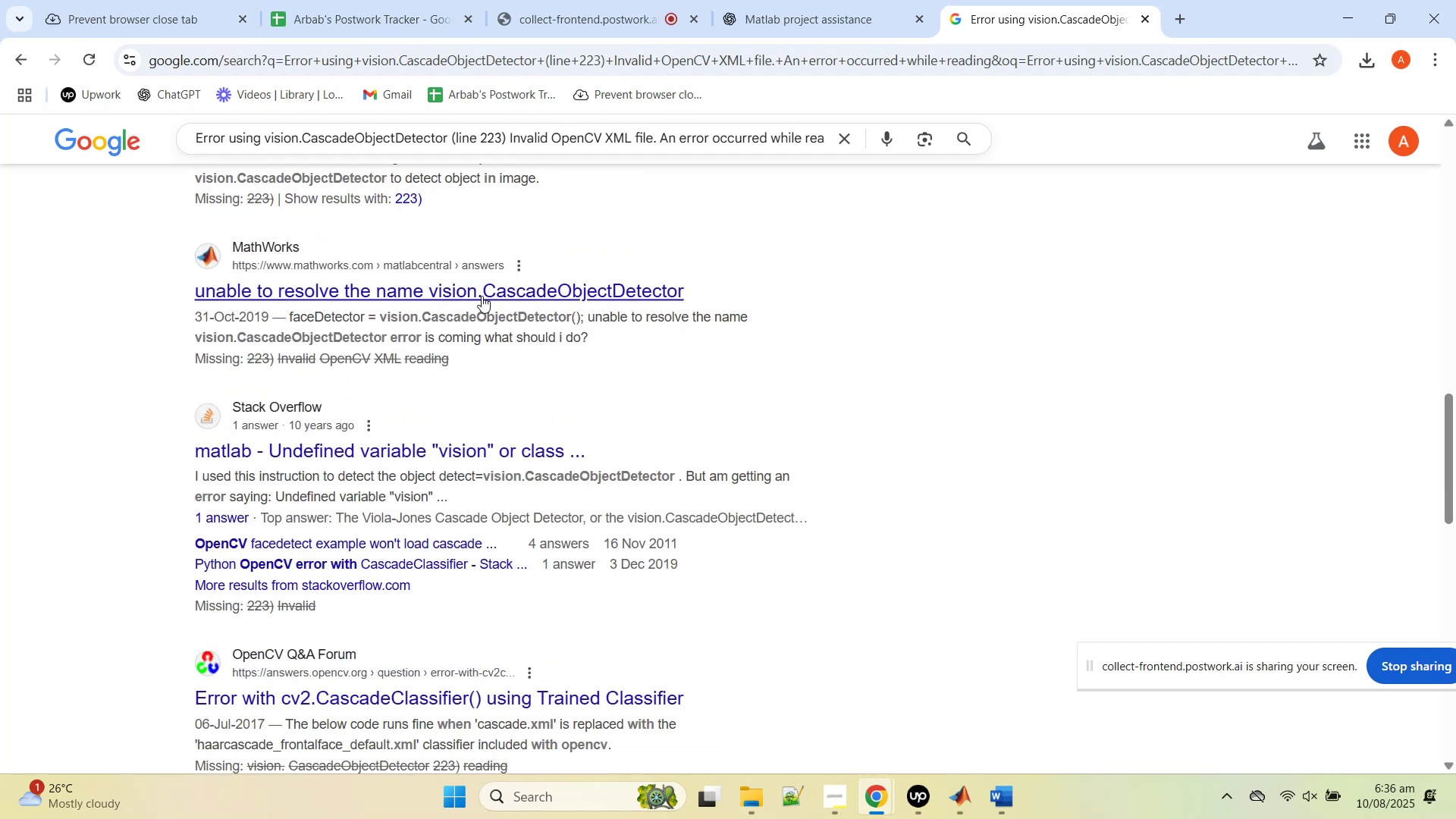 
middle_click([482, 296])
 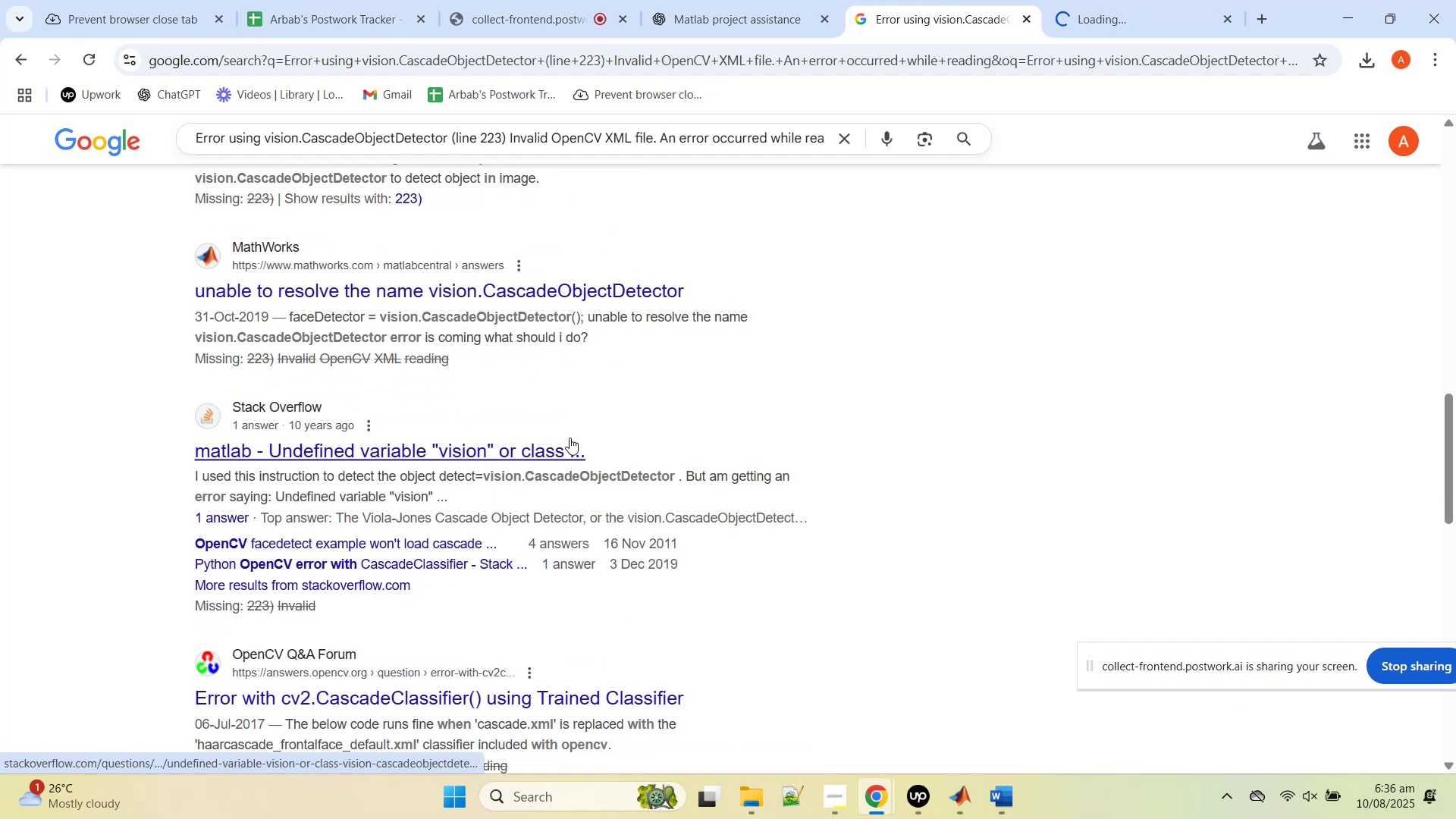 
scroll: coordinate [570, 460], scroll_direction: down, amount: 7.0
 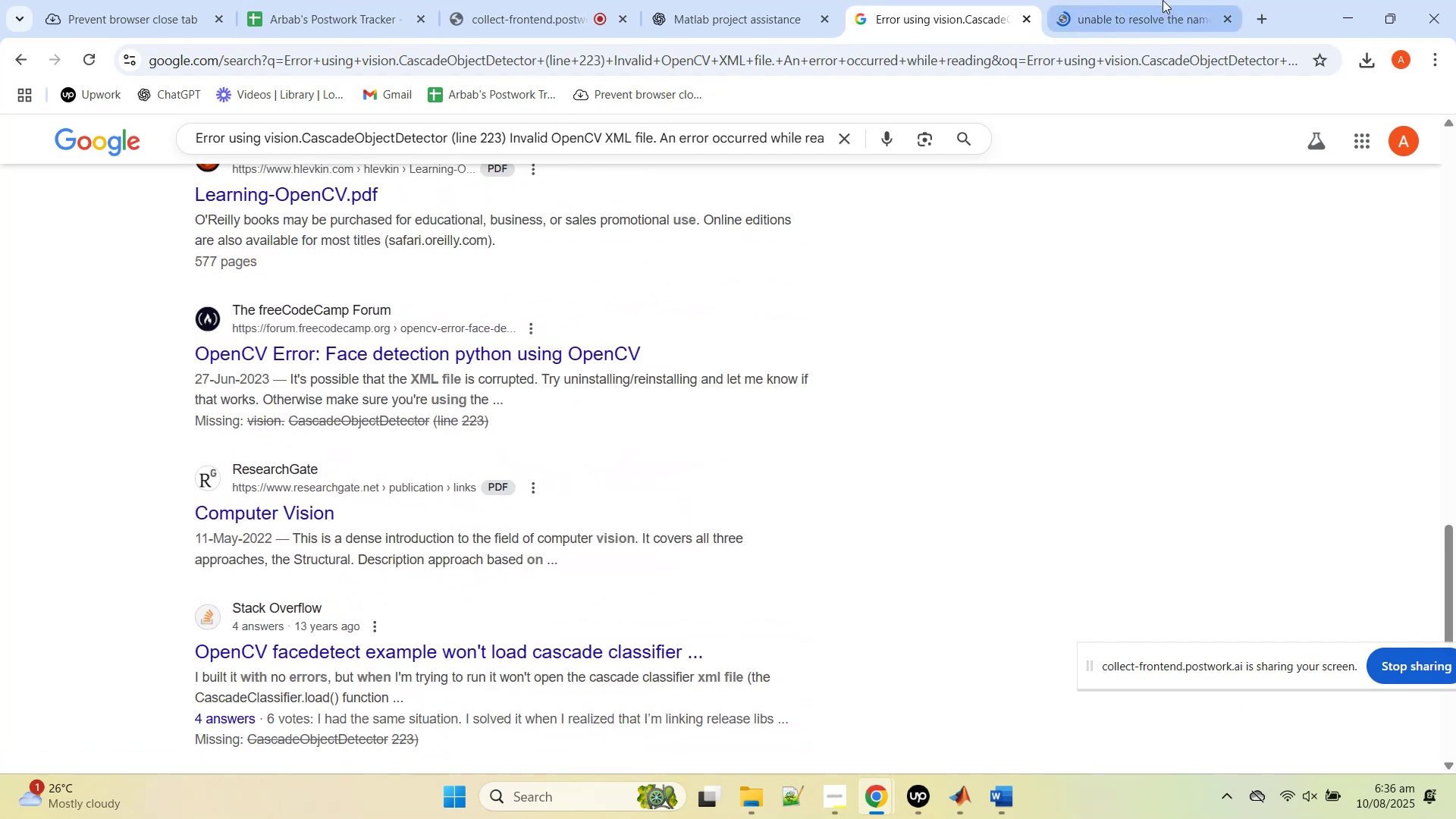 
left_click([1131, 2])
 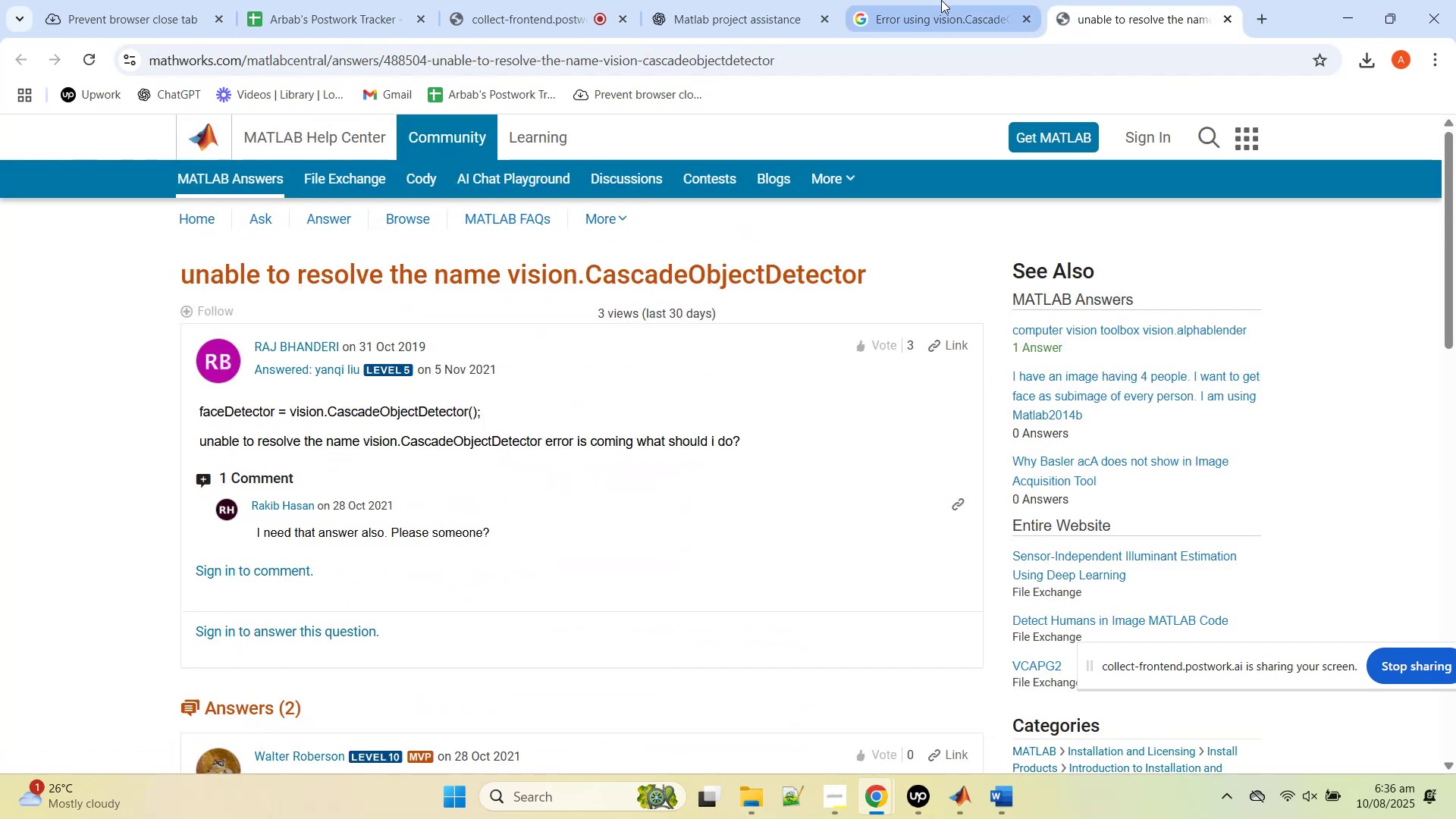 
scroll: coordinate [708, 450], scroll_direction: down, amount: 5.0
 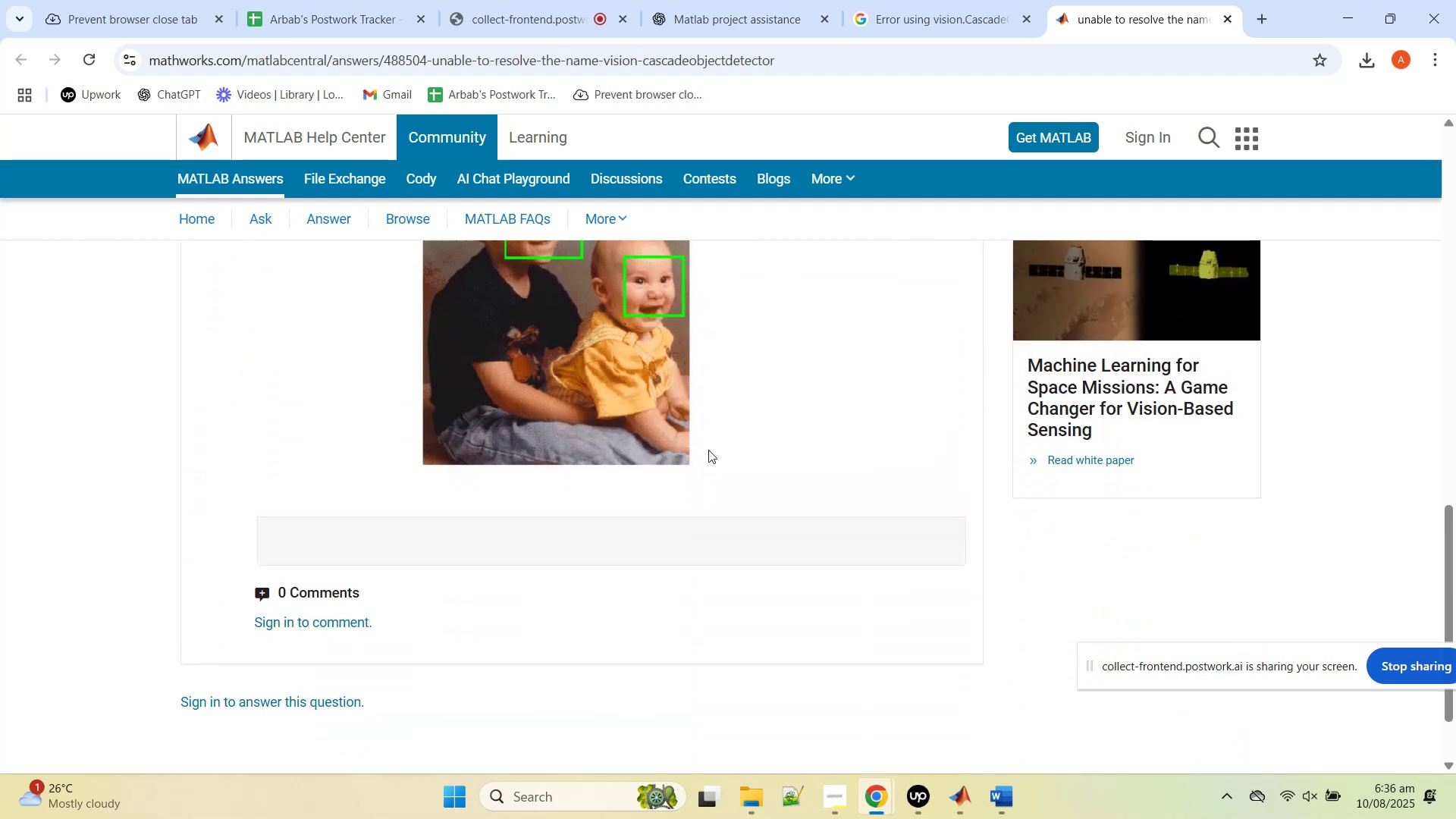 
scroll: coordinate [708, 450], scroll_direction: up, amount: 3.0
 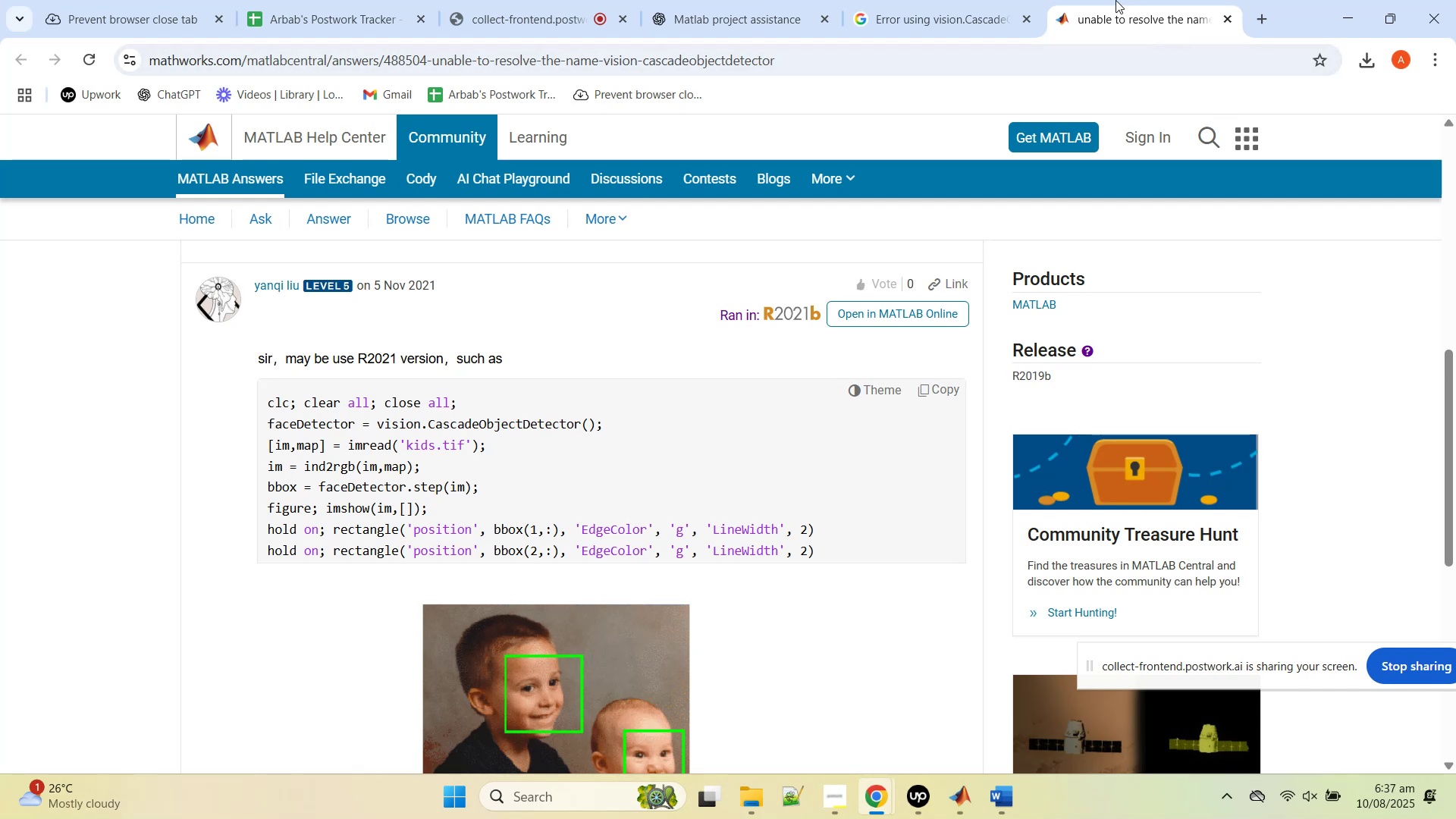 
wait(6.83)
 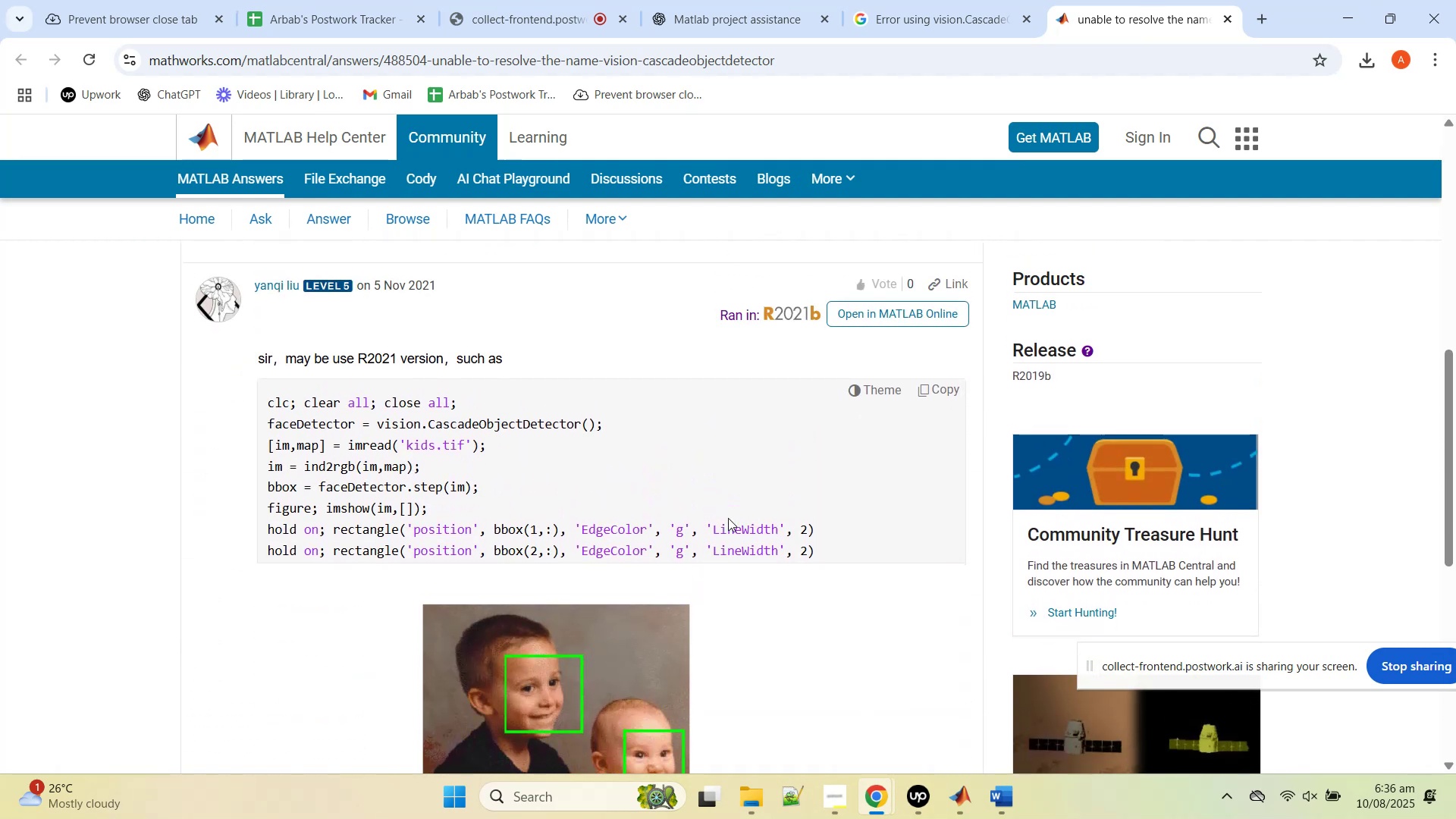 
middle_click([1185, 0])
 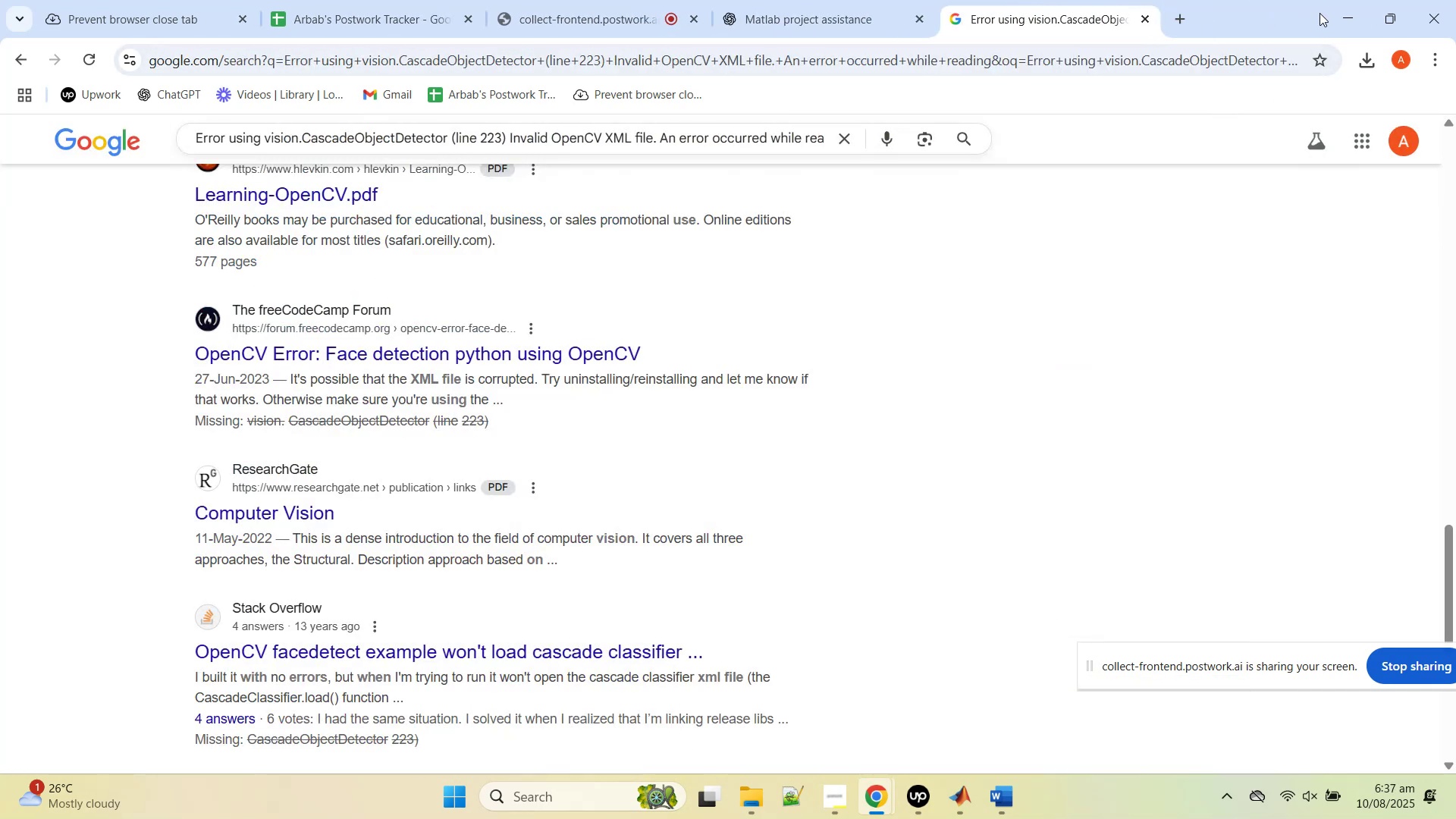 
left_click([1334, 10])
 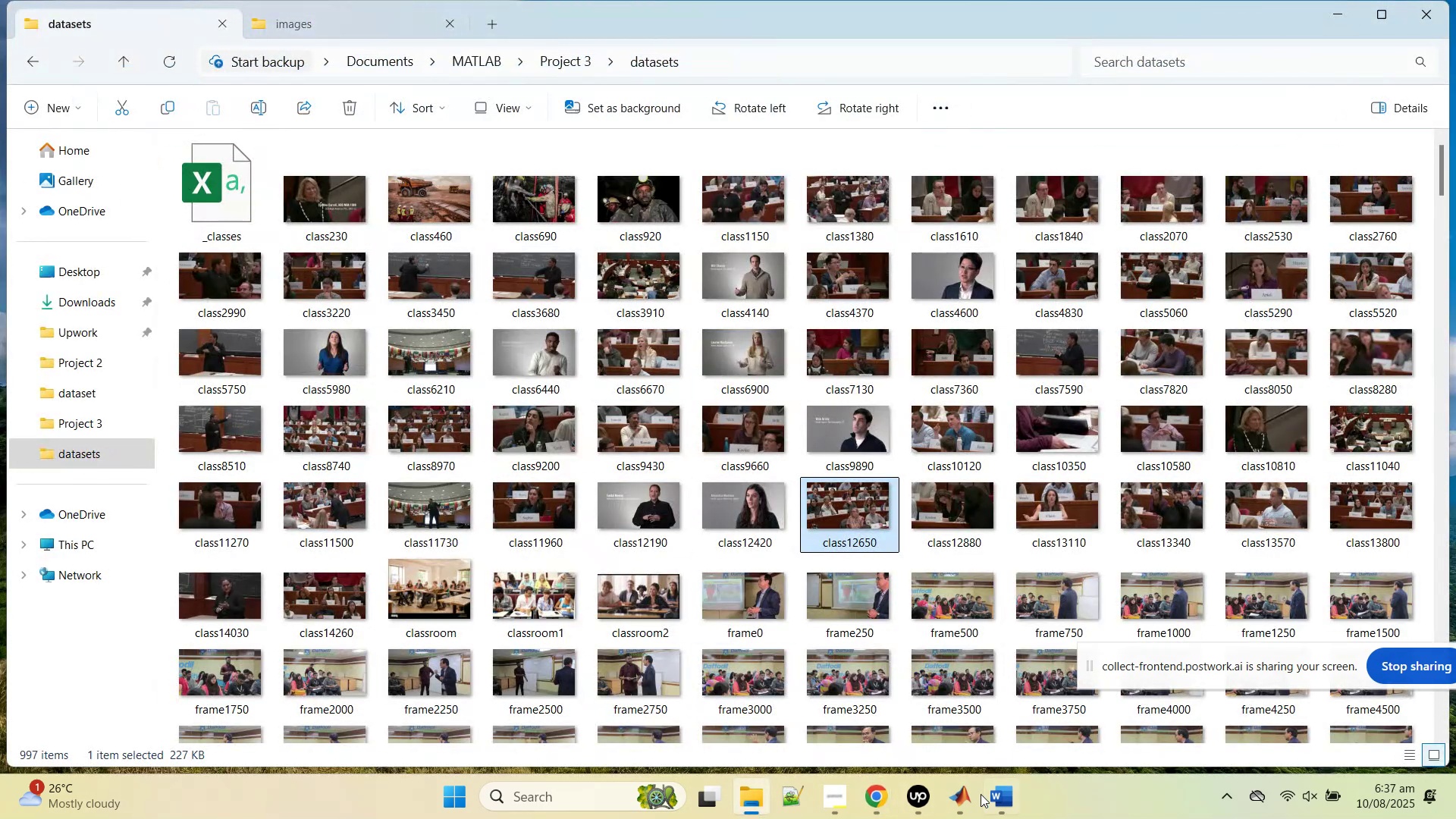 
left_click([968, 798])
 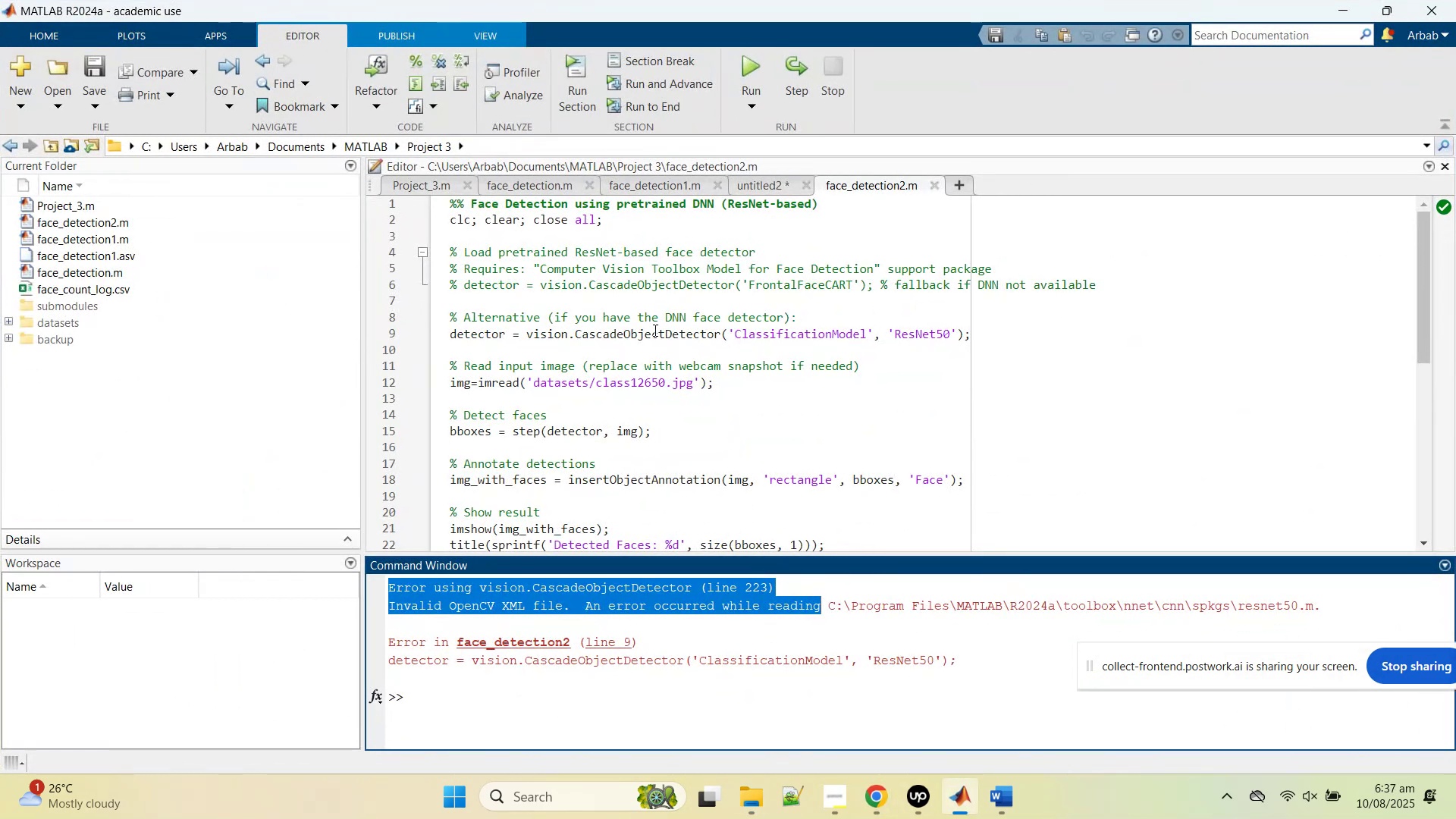 
double_click([654, 330])
 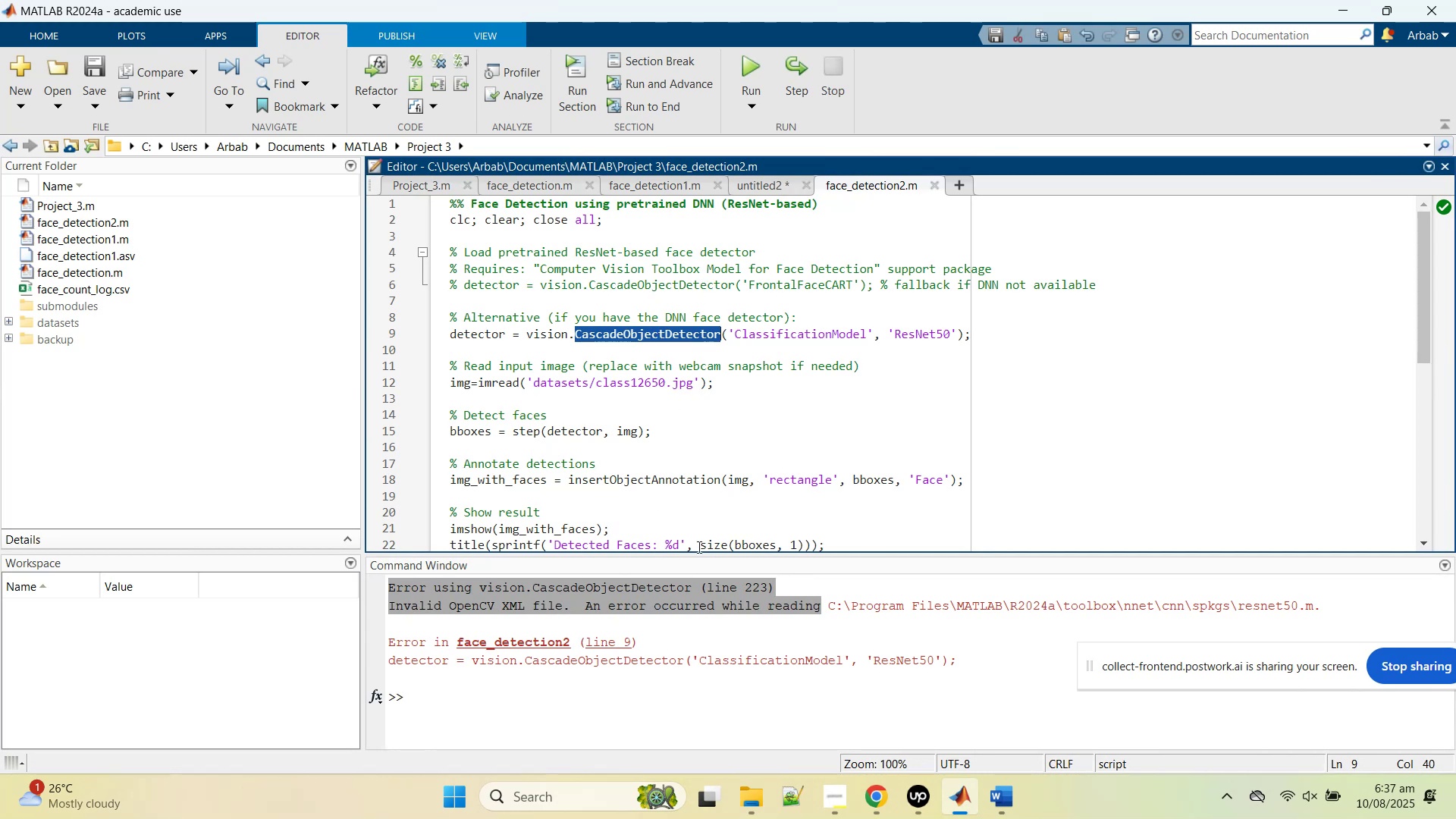 
left_click([629, 720])
 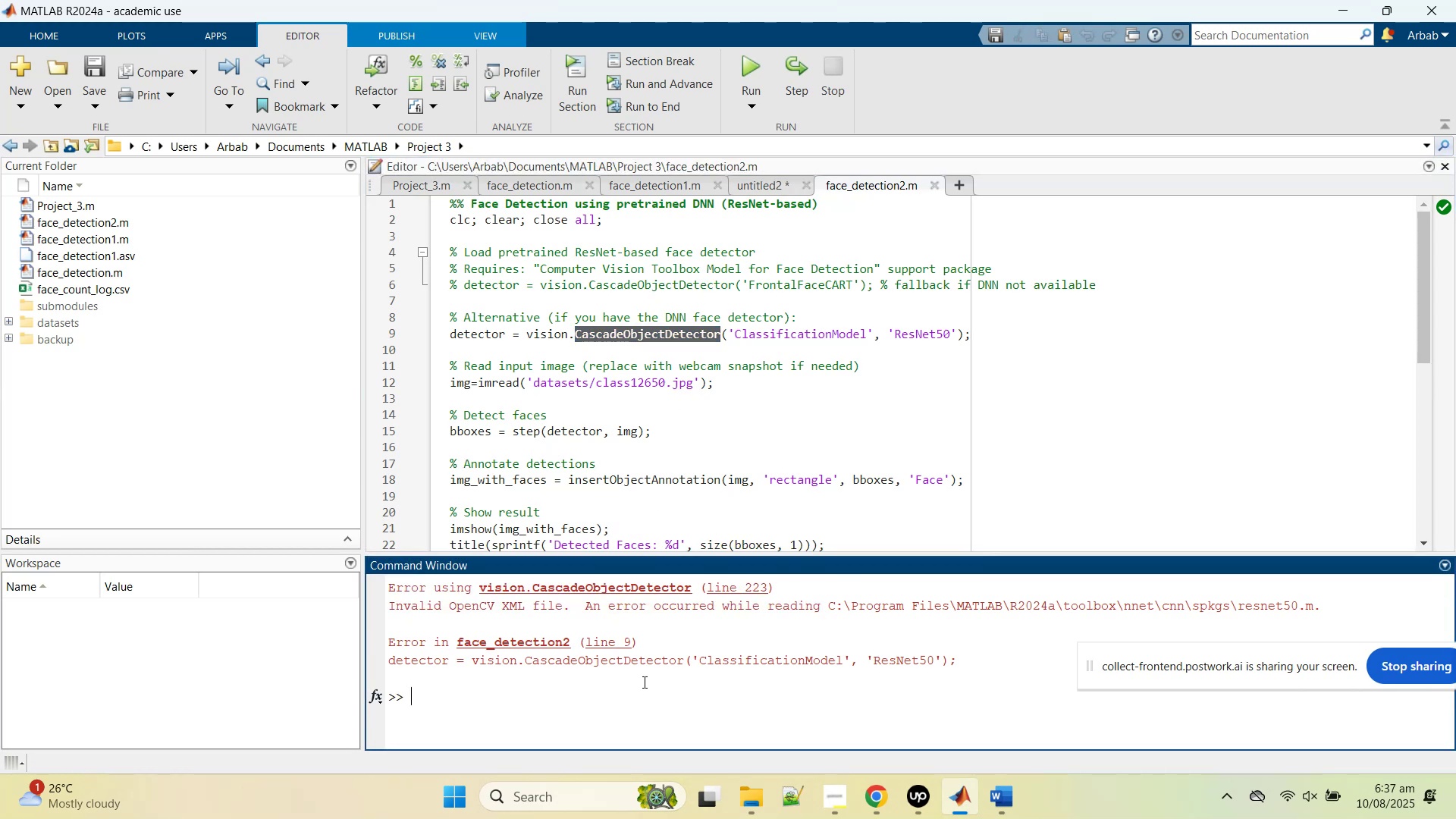 
type(vision.)
 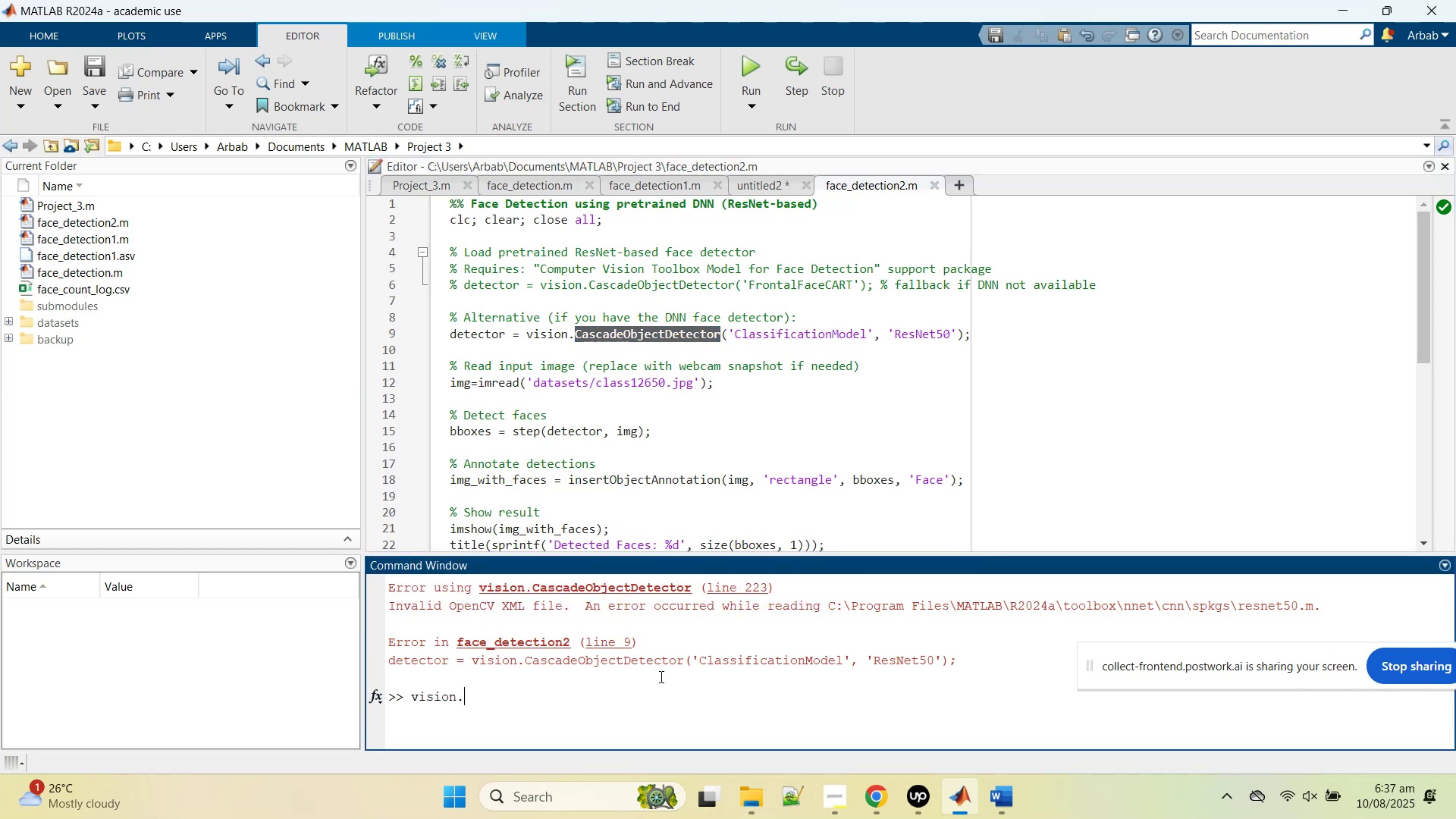 
hold_key(key=Backspace, duration=0.79)
 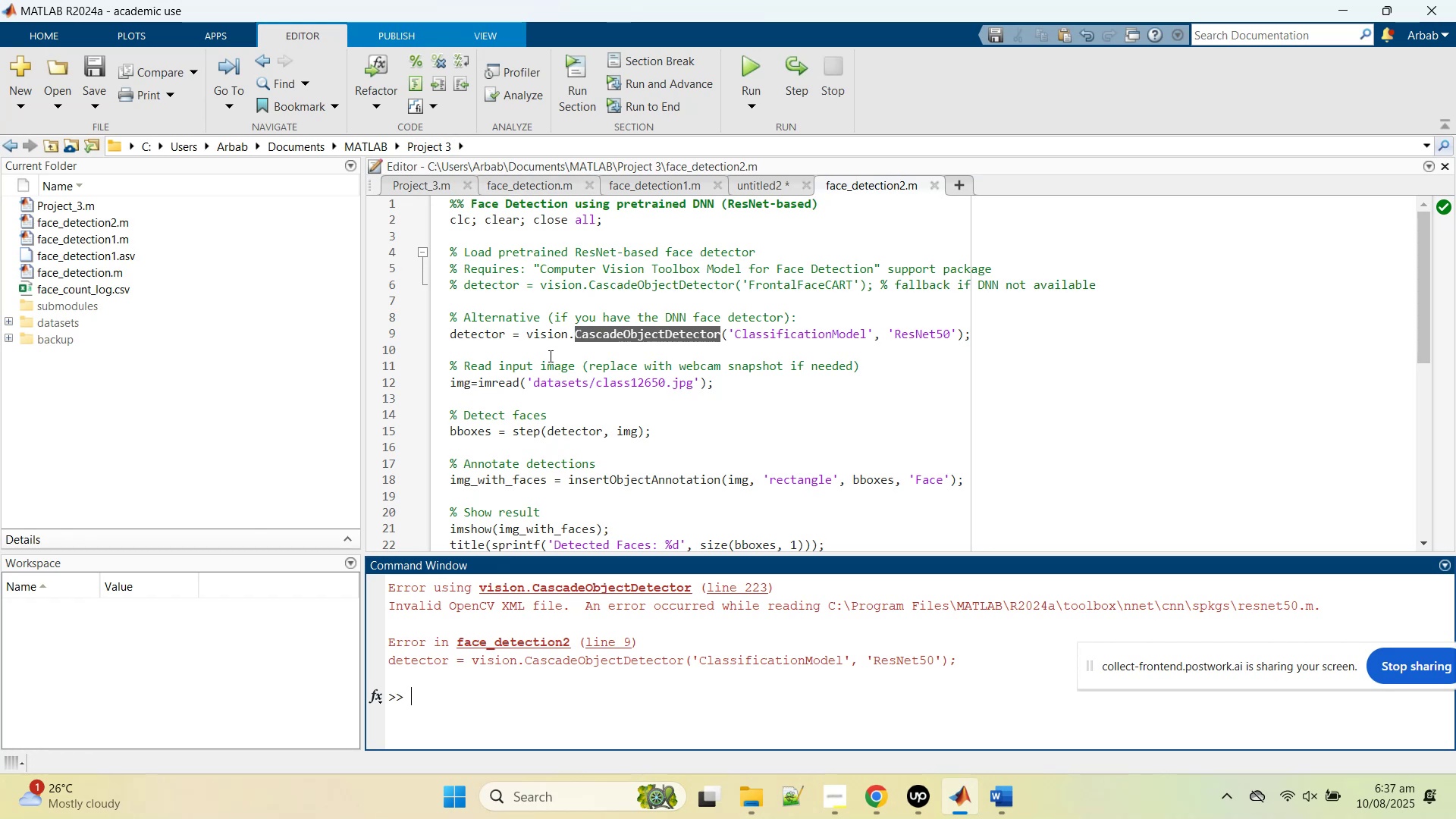 
left_click([551, 348])
 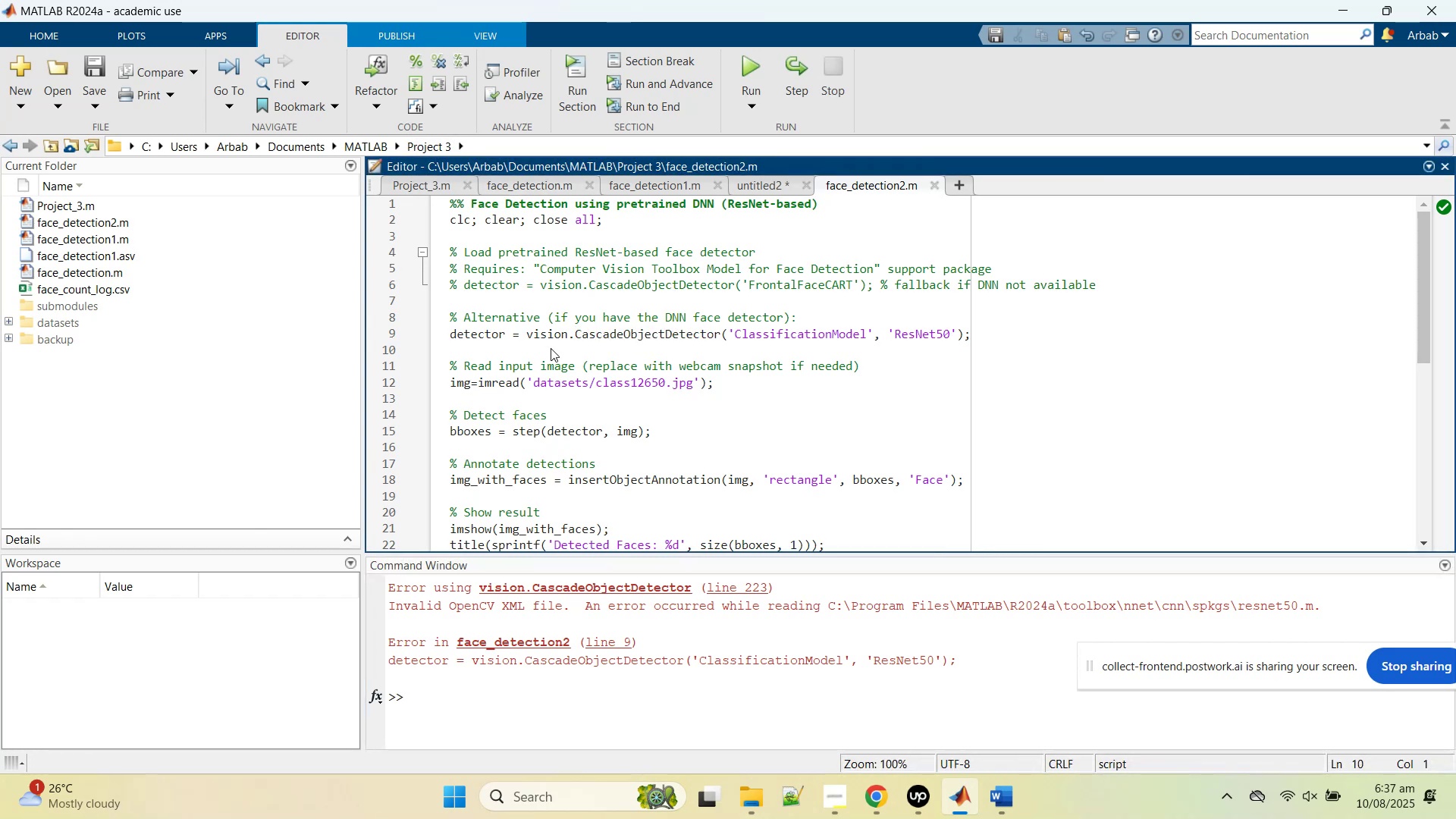 
type(Vision)
 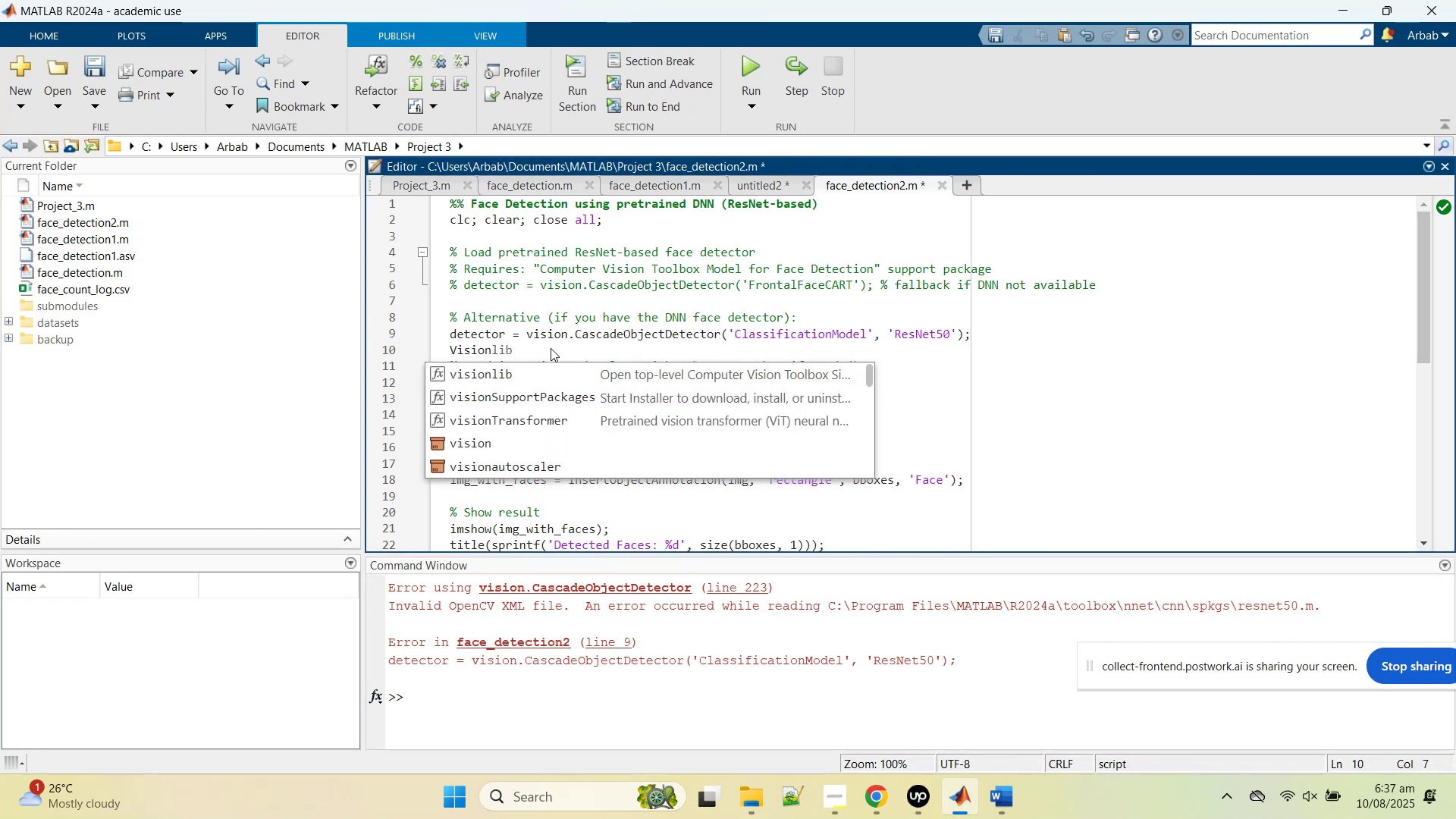 
key(ArrowDown)
 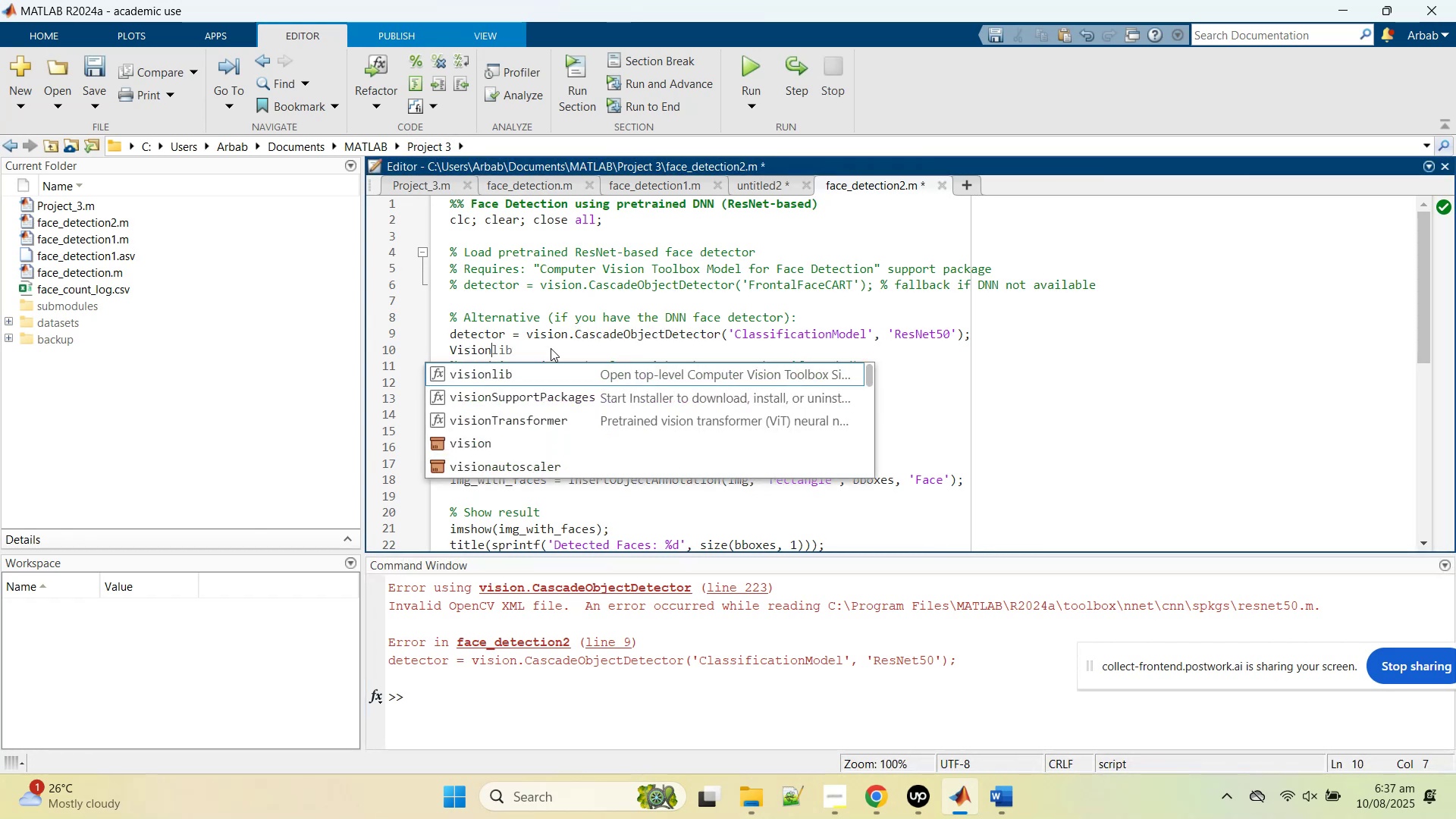 
key(ArrowDown)
 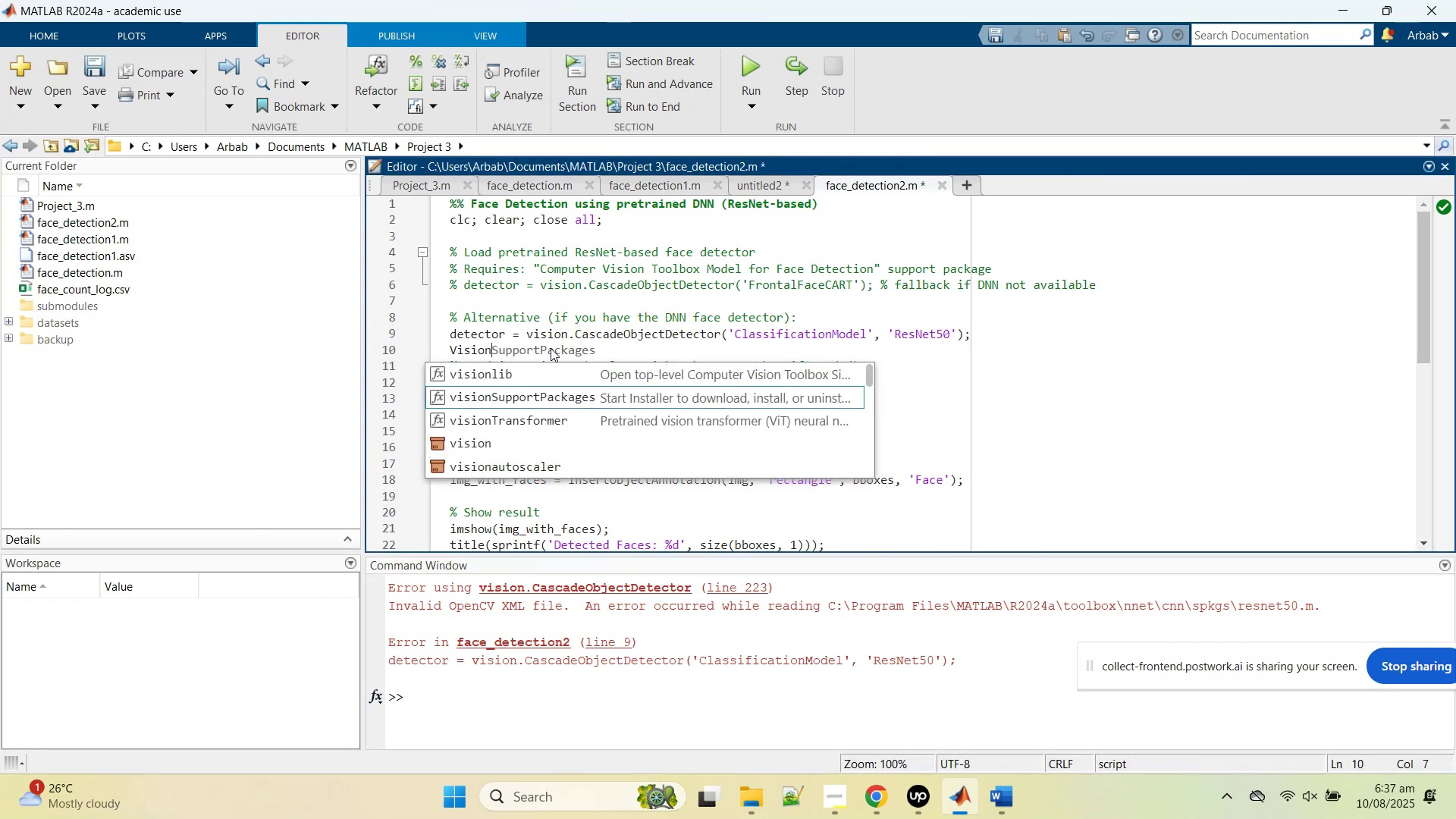 
key(ArrowDown)
 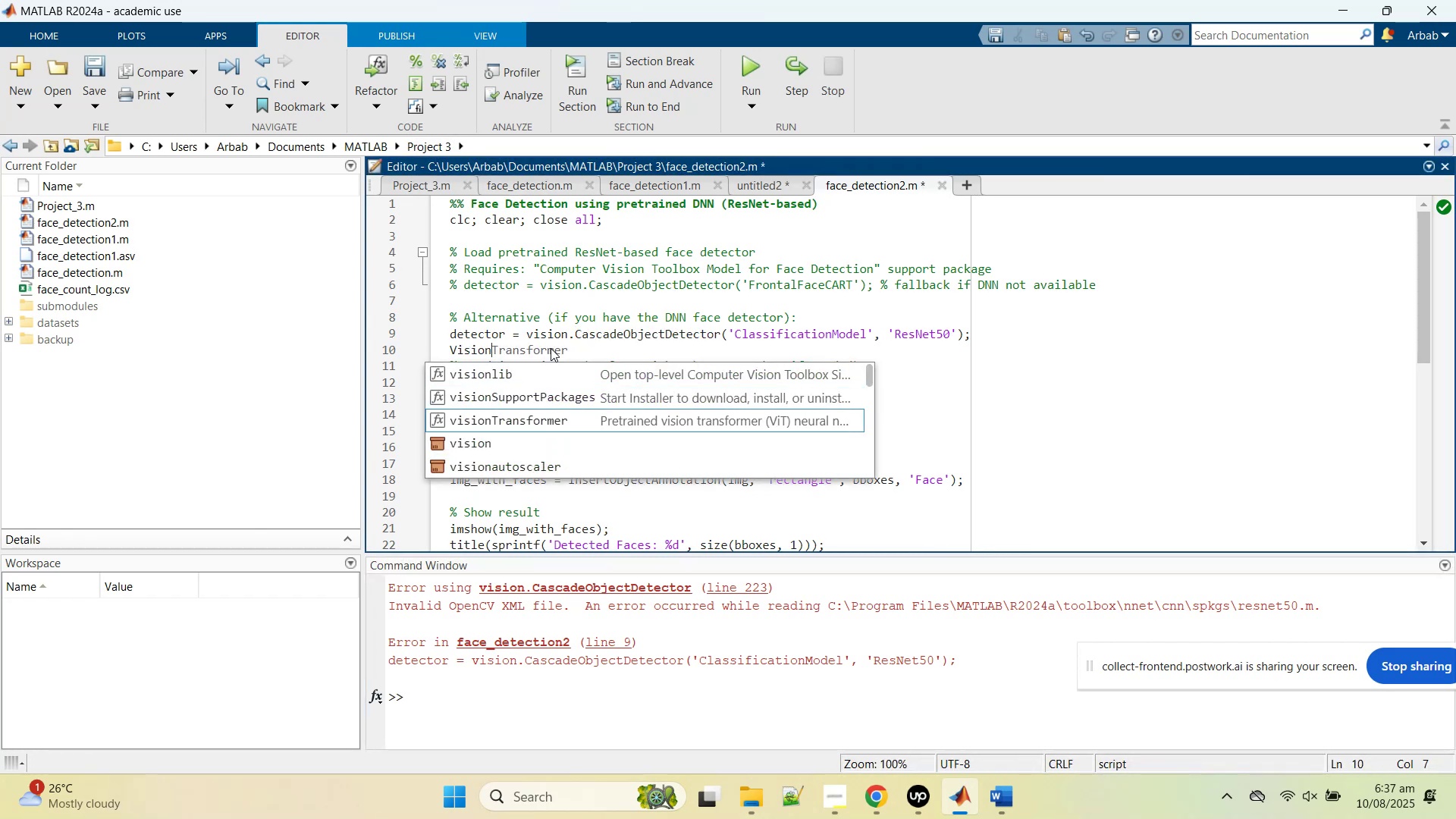 
key(ArrowDown)
 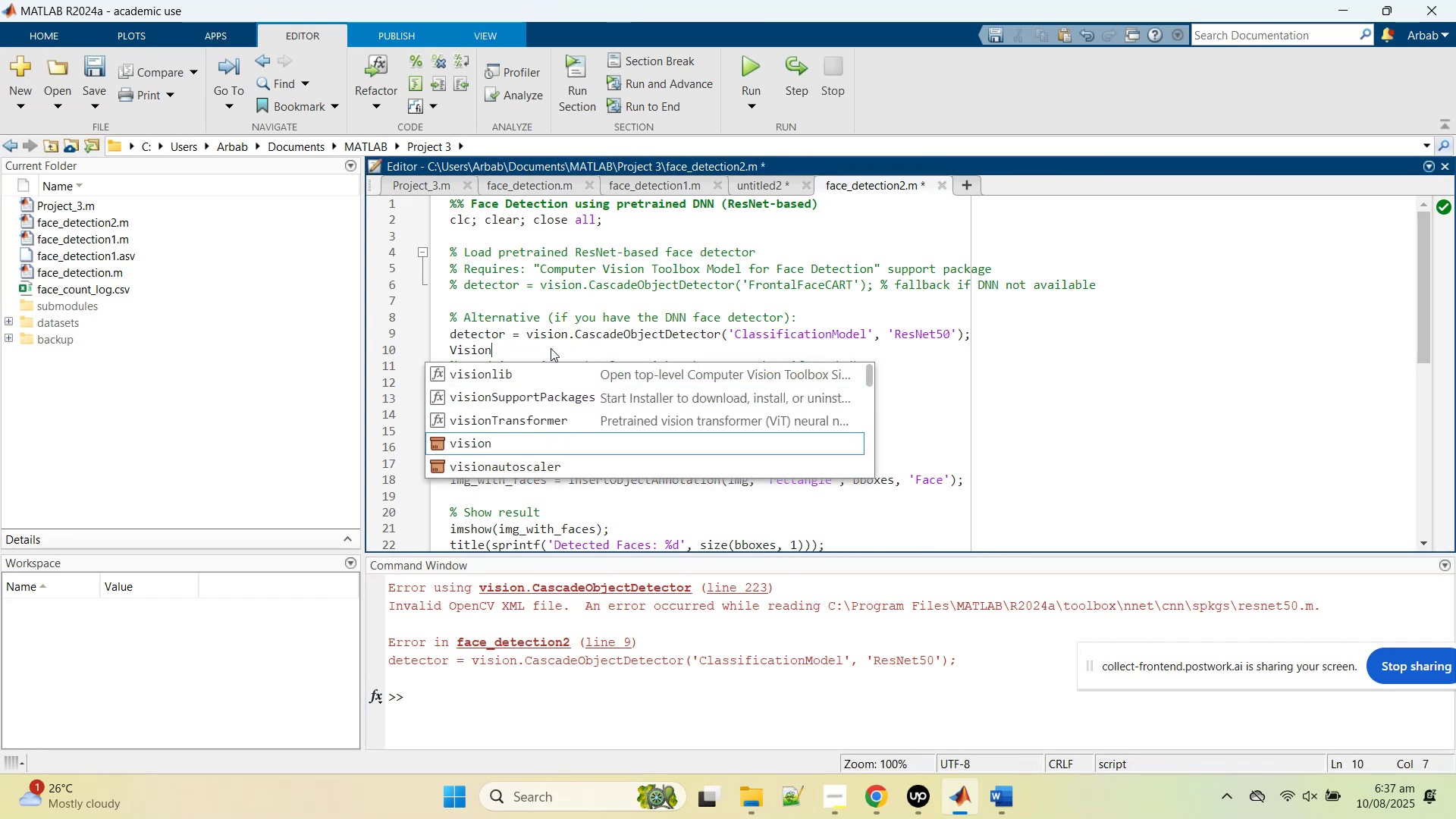 
type(.)
key(Backspace)
key(Backspace)
type(c)
key(Backspace)
type(vision.)
key(Backspace)
key(Backspace)
key(Tab)
key(Tab)
key(Backspace)
key(Backspace)
key(Backspace)
key(Tab)
key(Backspace)
key(Backspace)
key(Backspace)
key(Backspace)
key(Backspace)
key(Backspace)
type(Visio)
 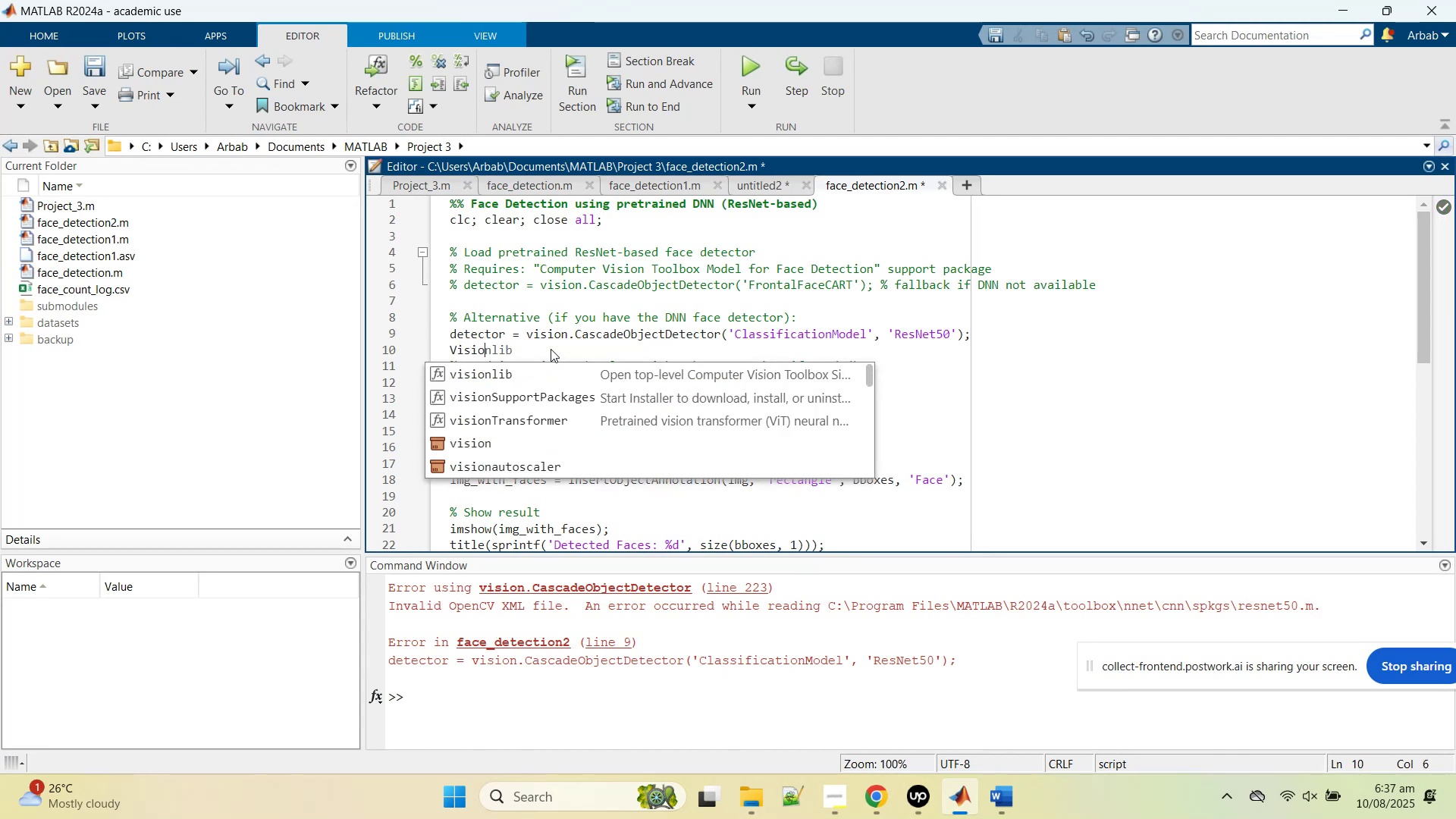 
key(ArrowDown)
 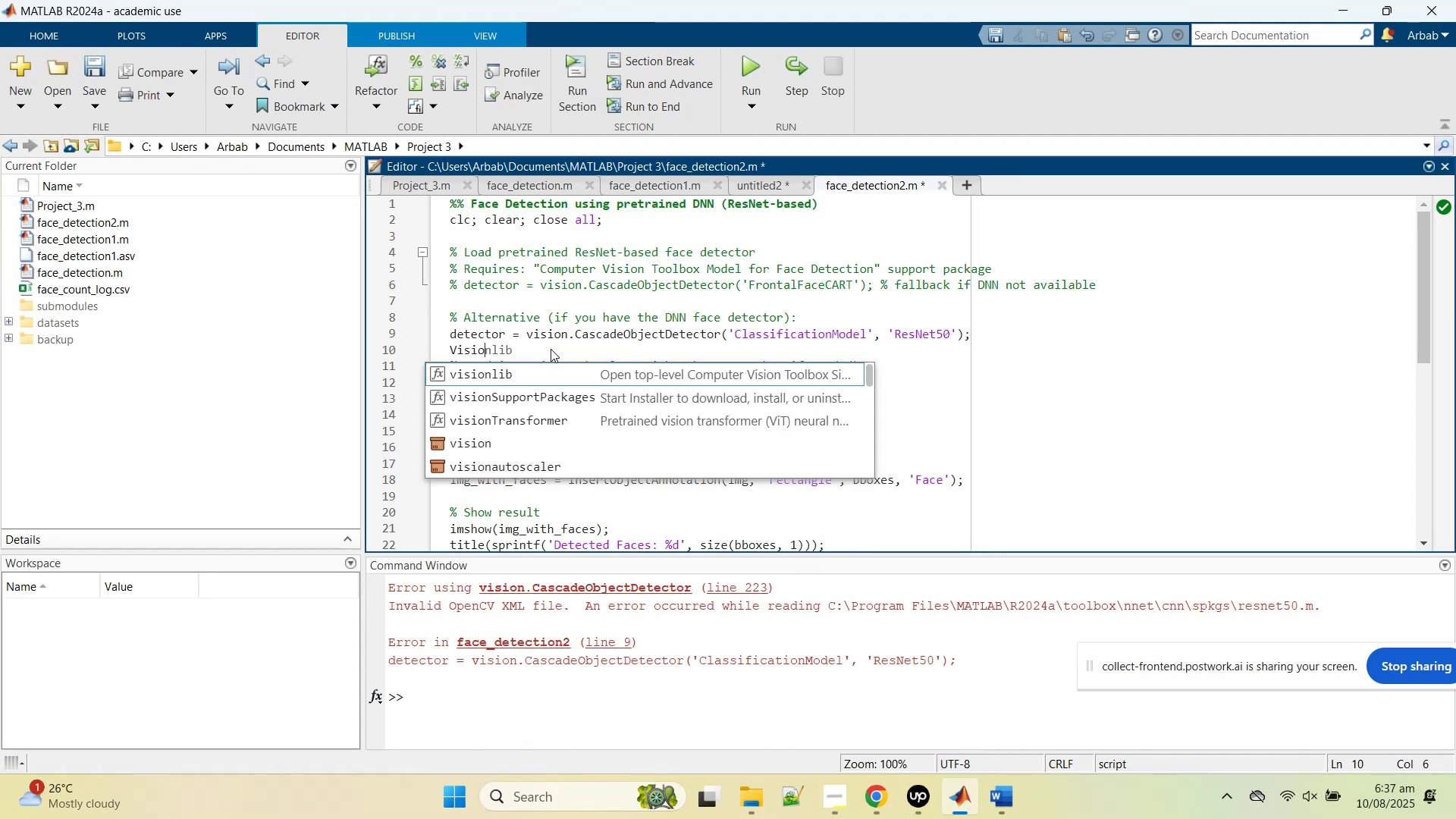 
key(ArrowDown)
 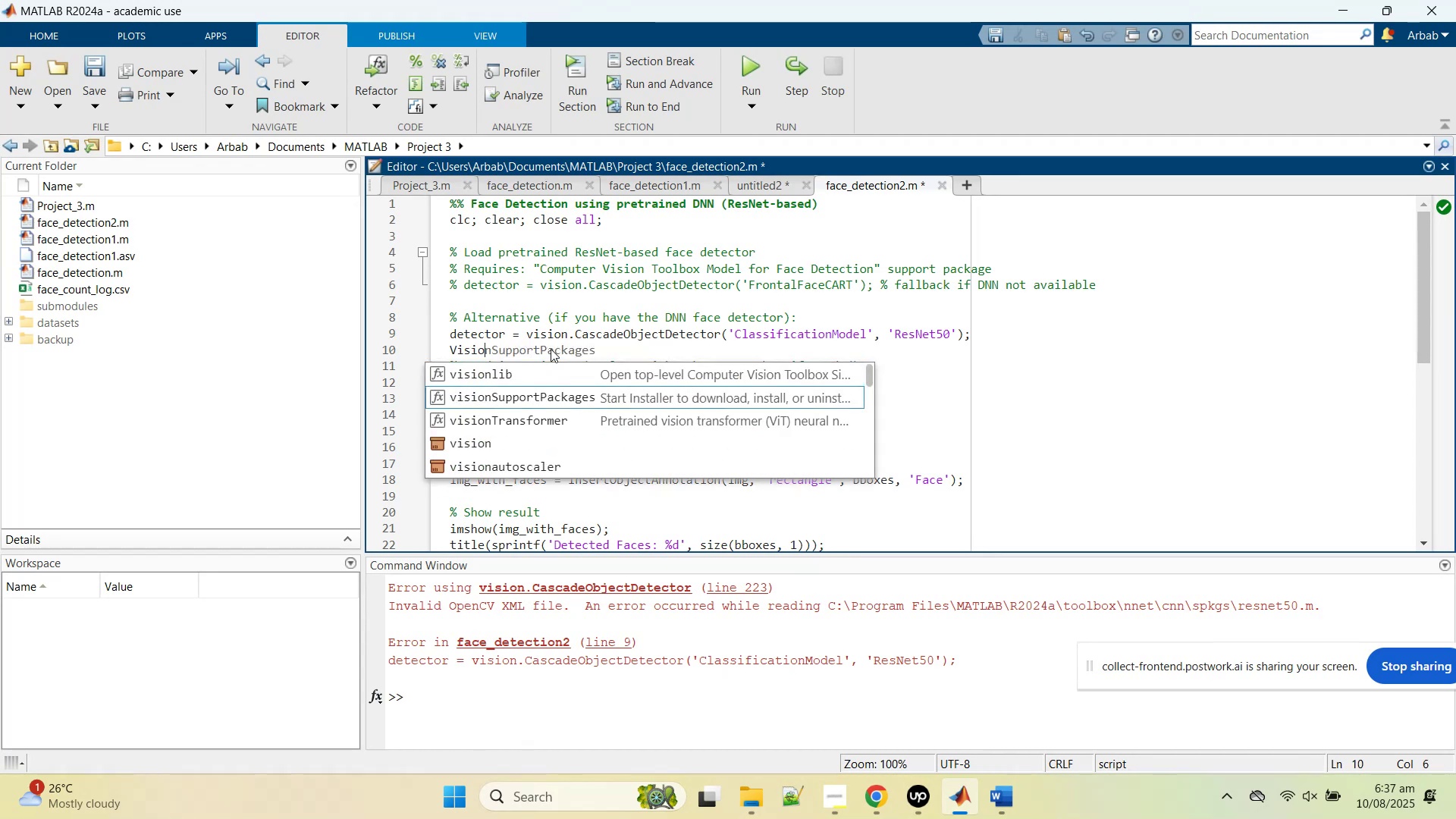 
key(ArrowDown)
 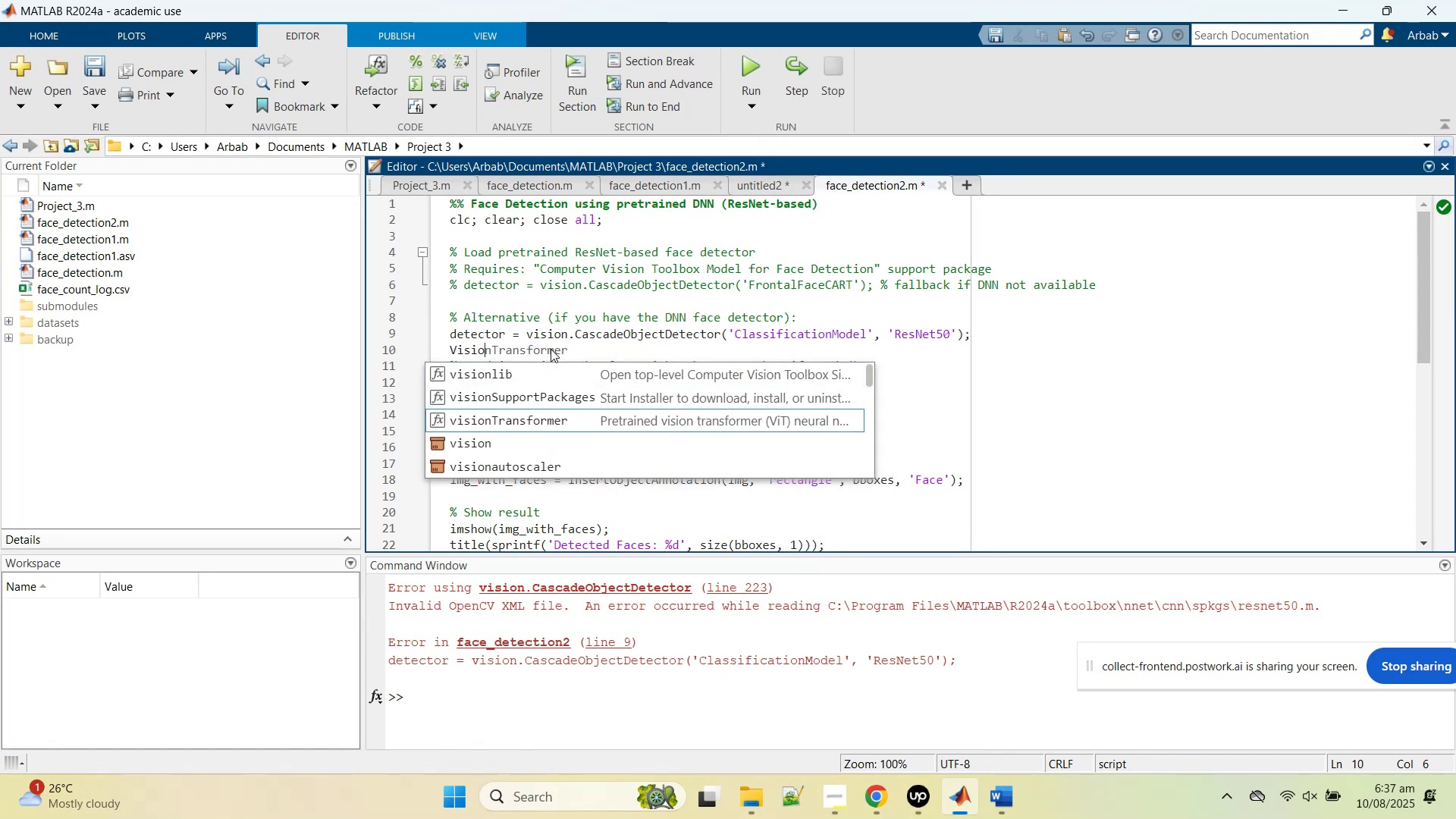 
key(ArrowDown)
 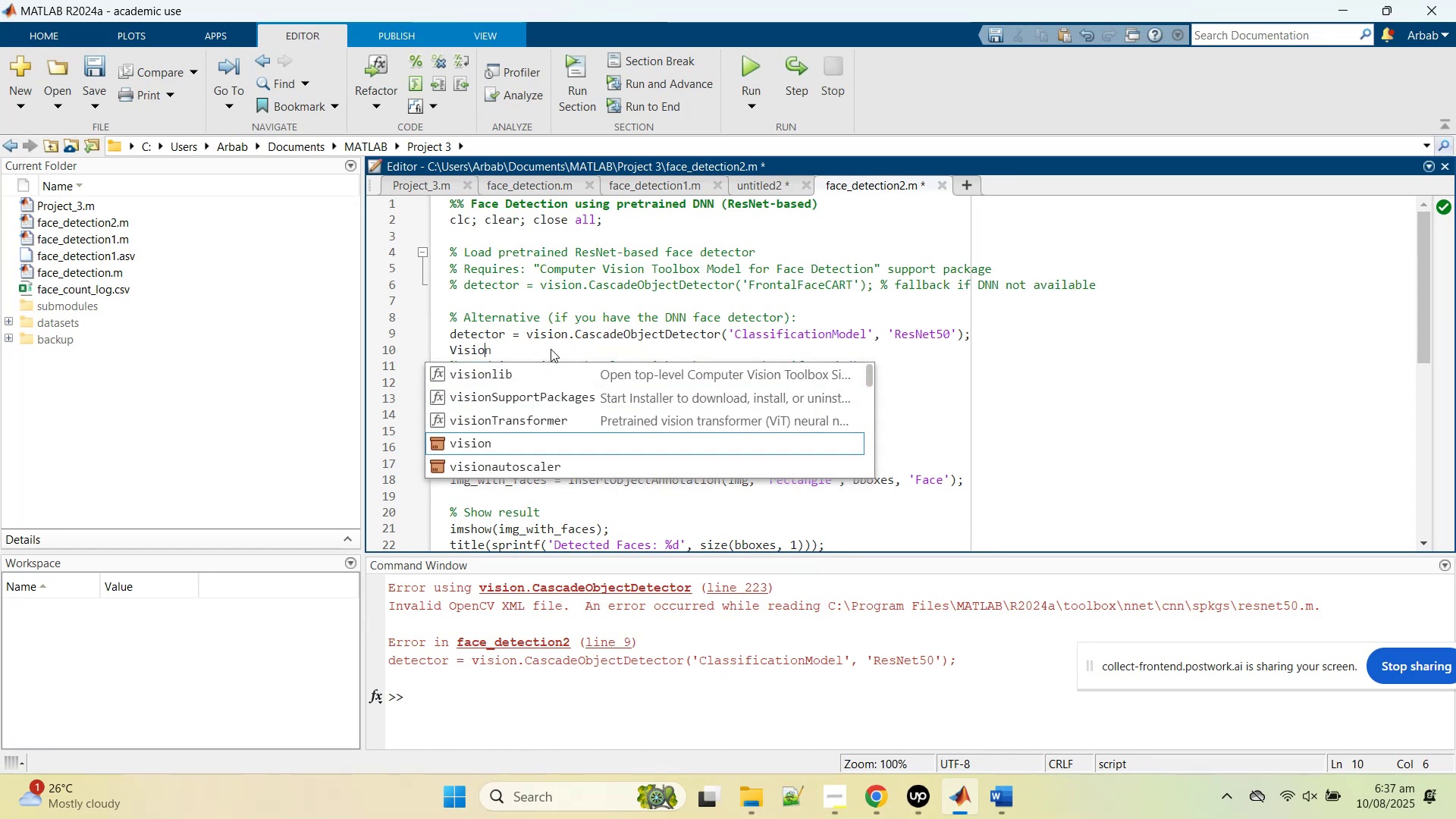 
key(ArrowDown)
 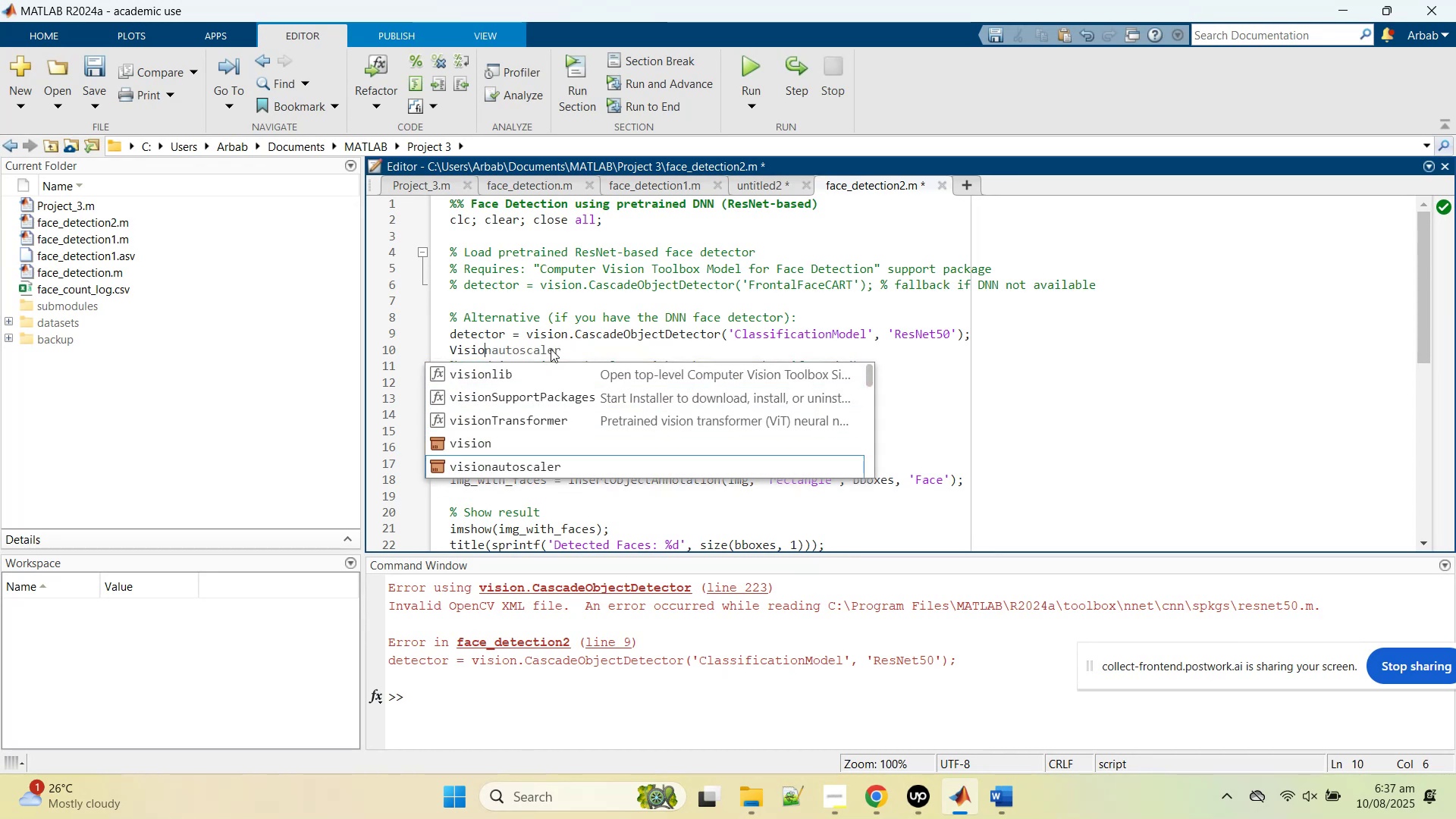 
key(ArrowDown)
 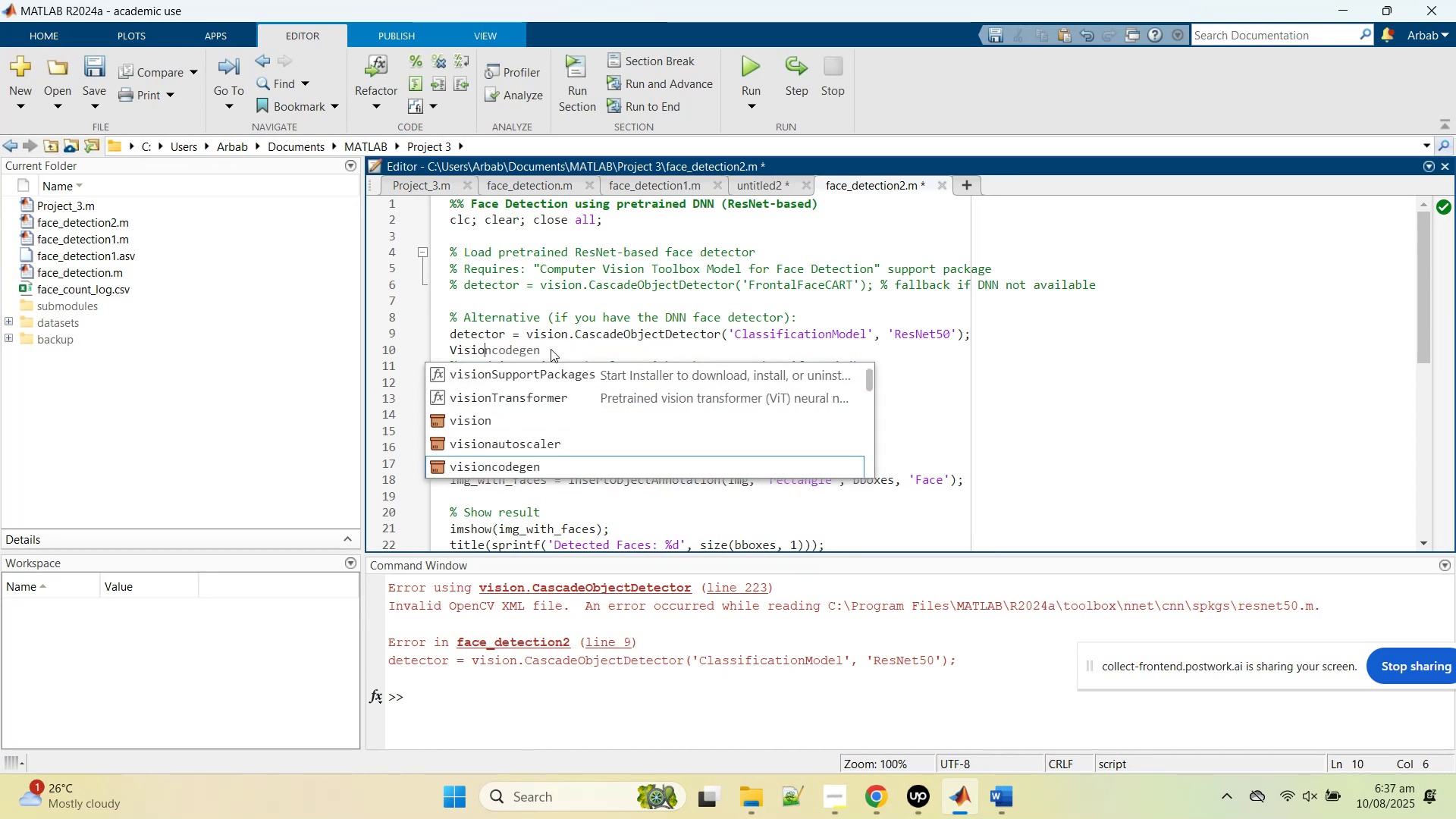 
key(ArrowDown)
 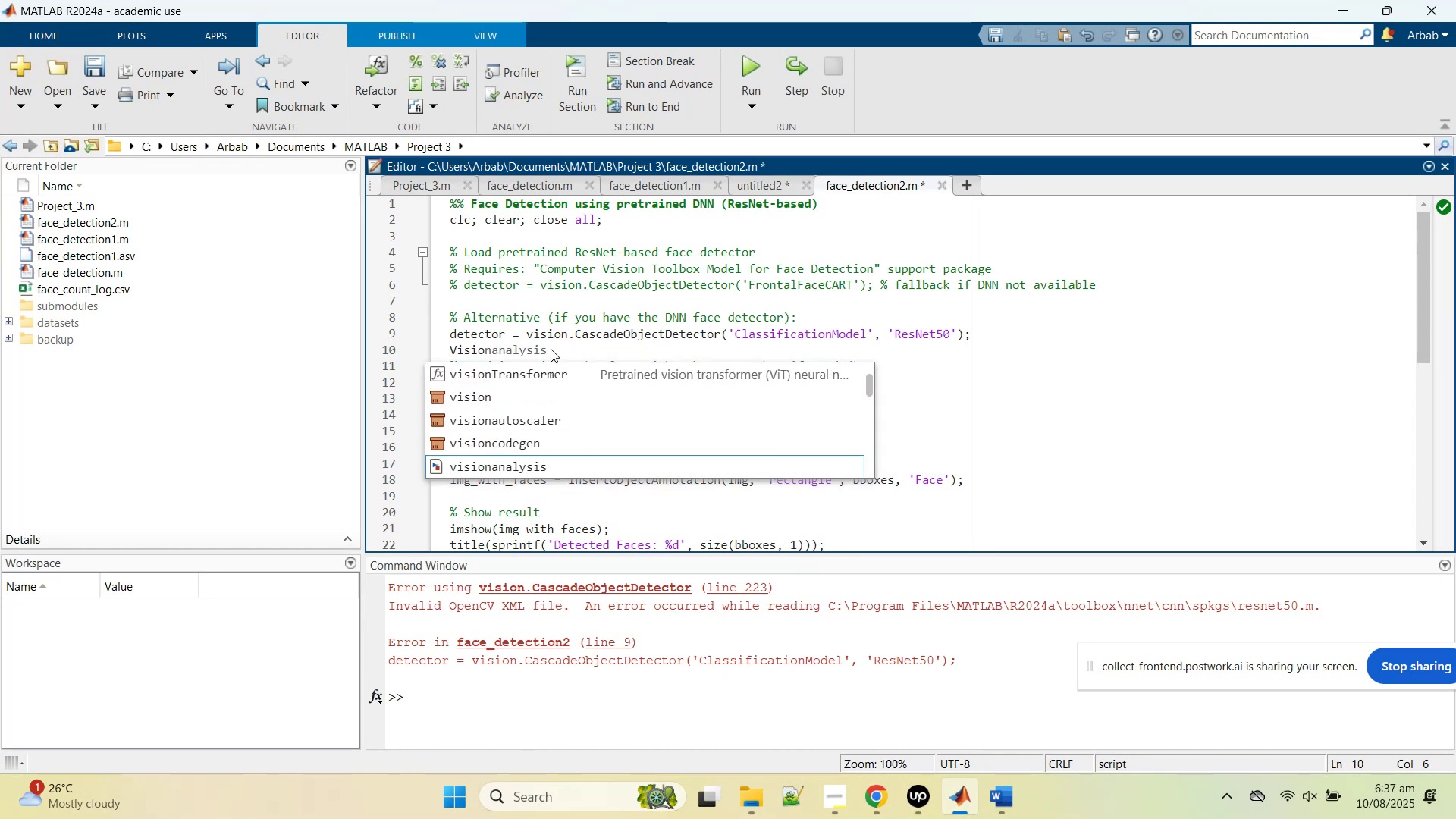 
key(ArrowDown)
 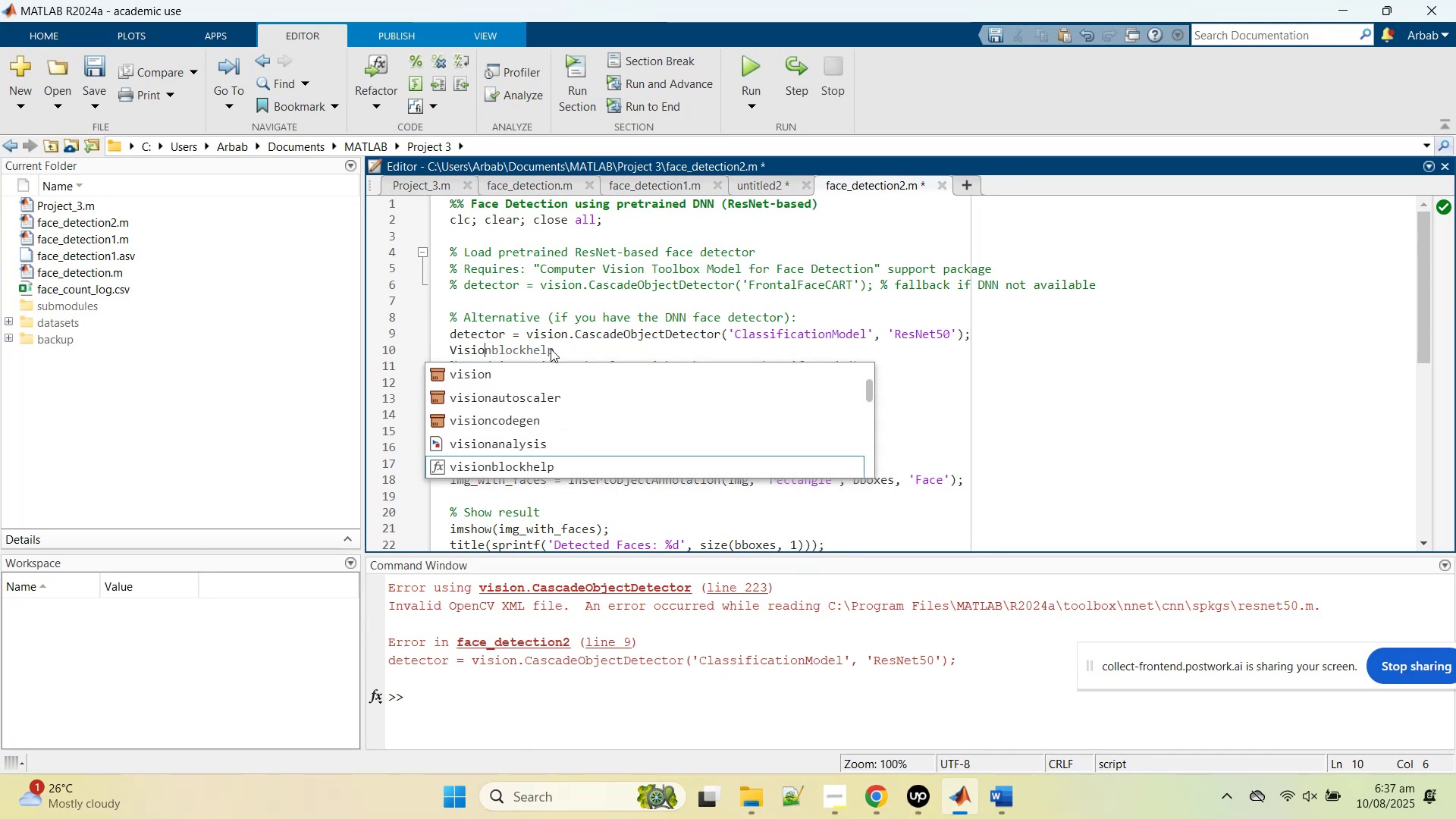 
key(ArrowDown)
 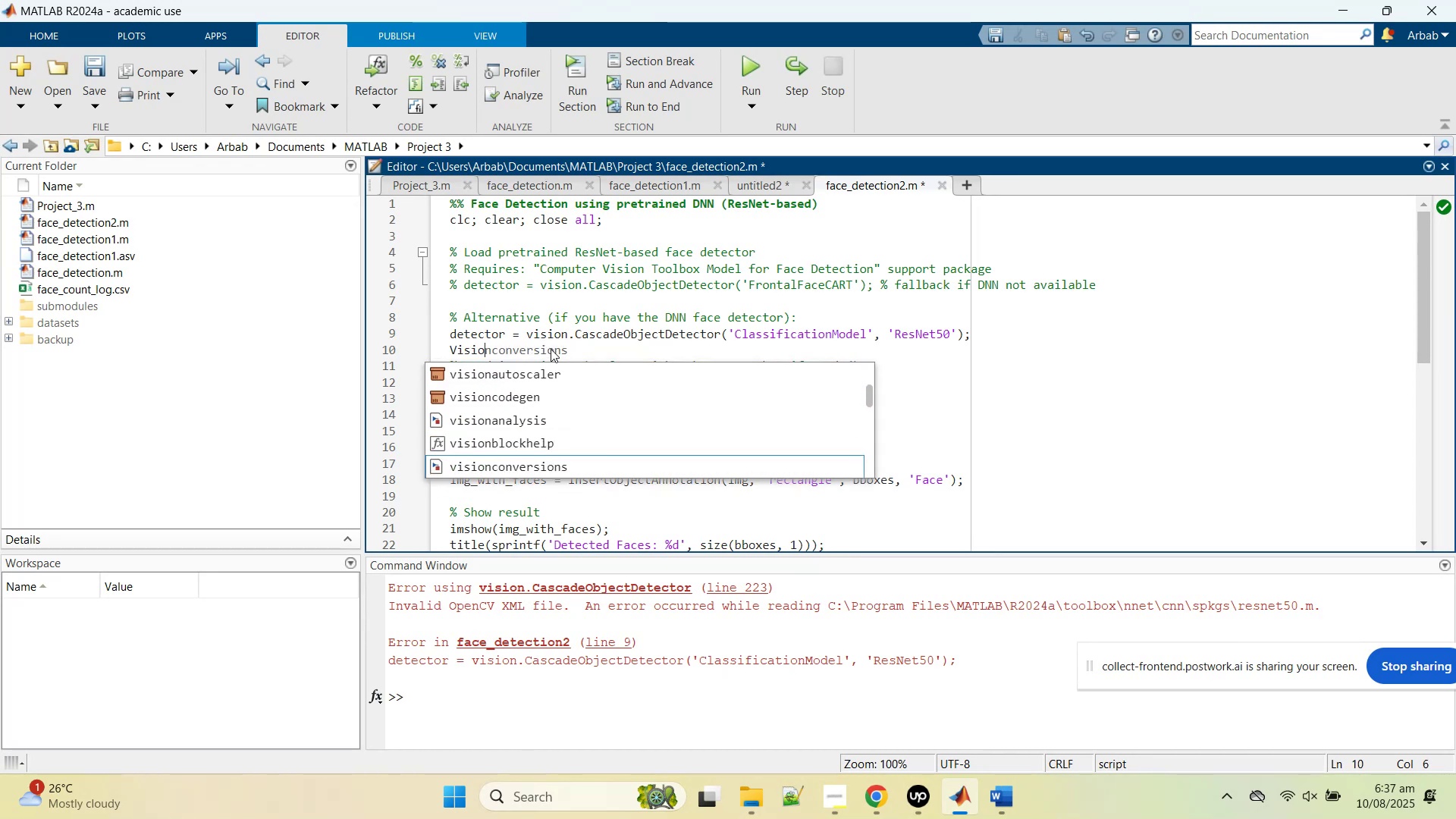 
key(ArrowDown)
 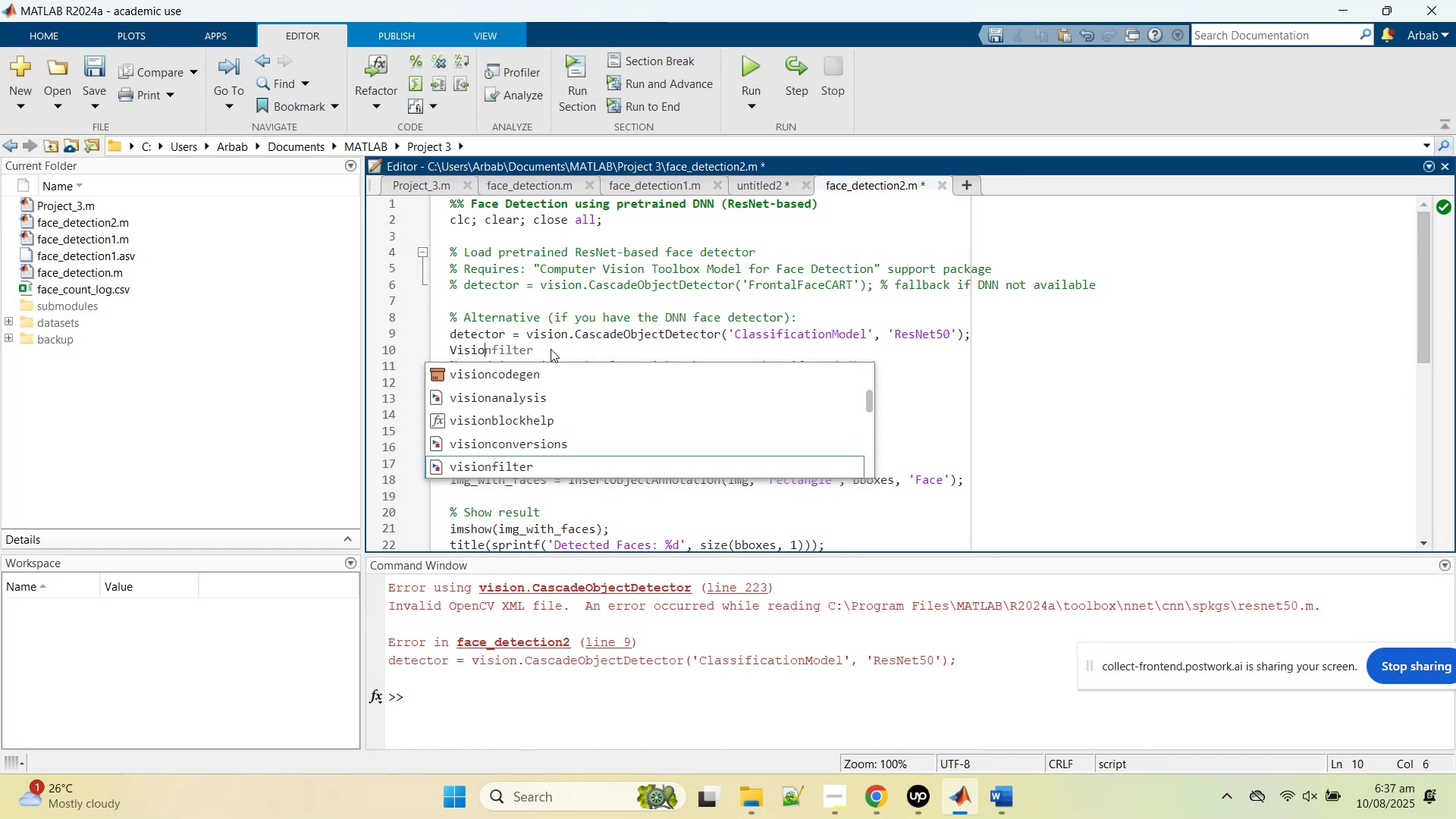 
key(ArrowDown)
 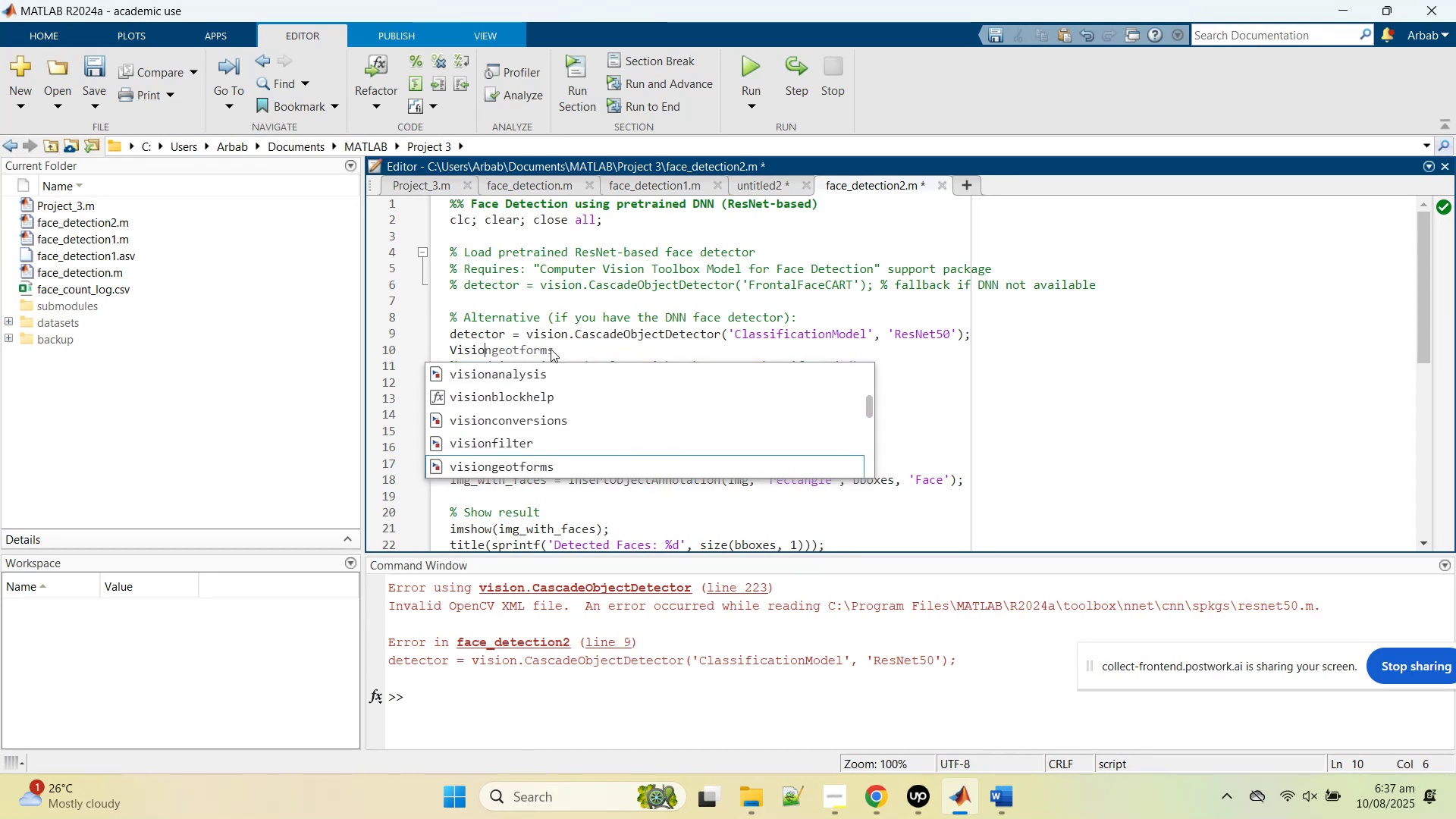 
key(ArrowDown)
 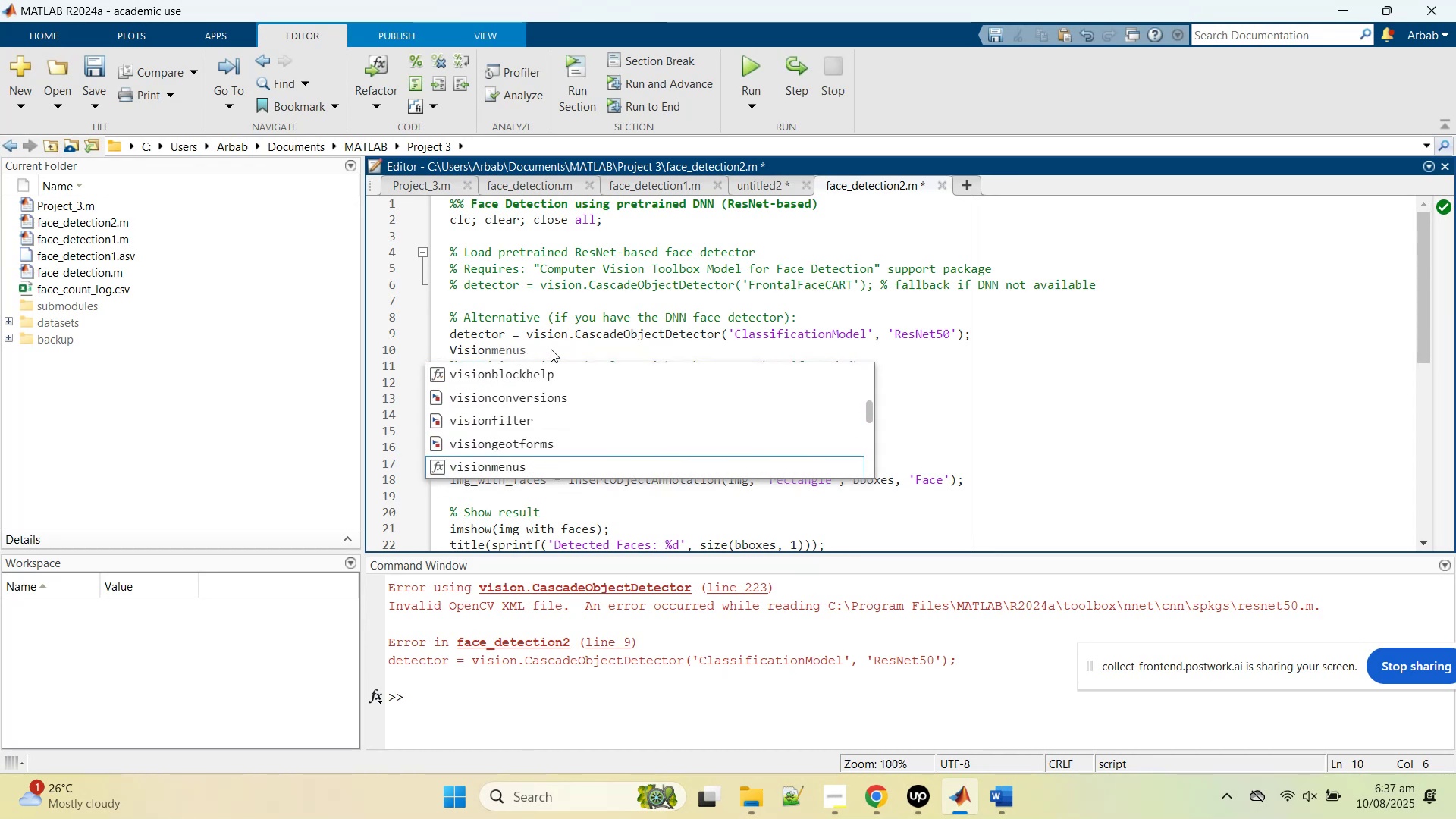 
key(ArrowDown)
 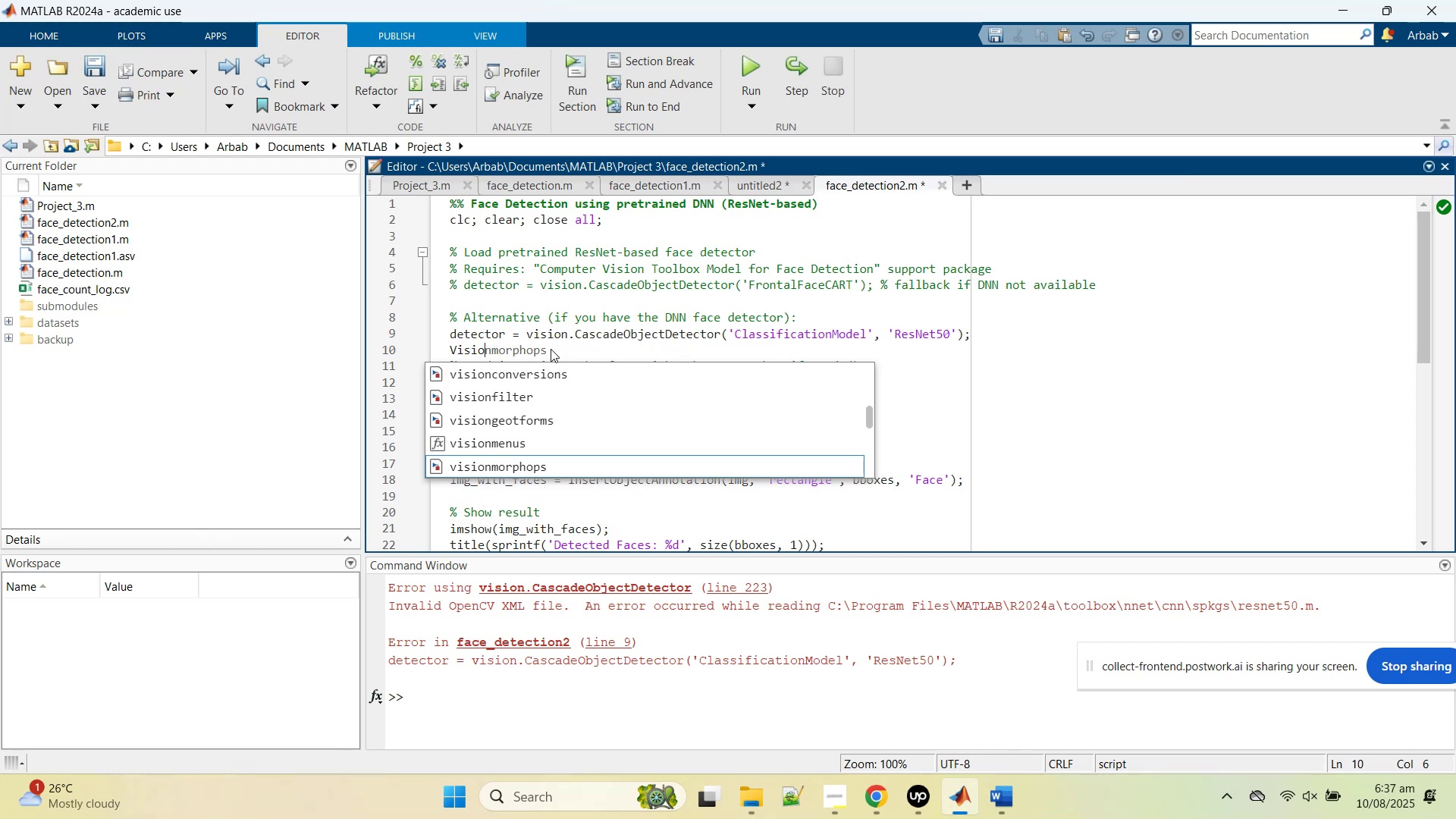 
key(ArrowDown)
 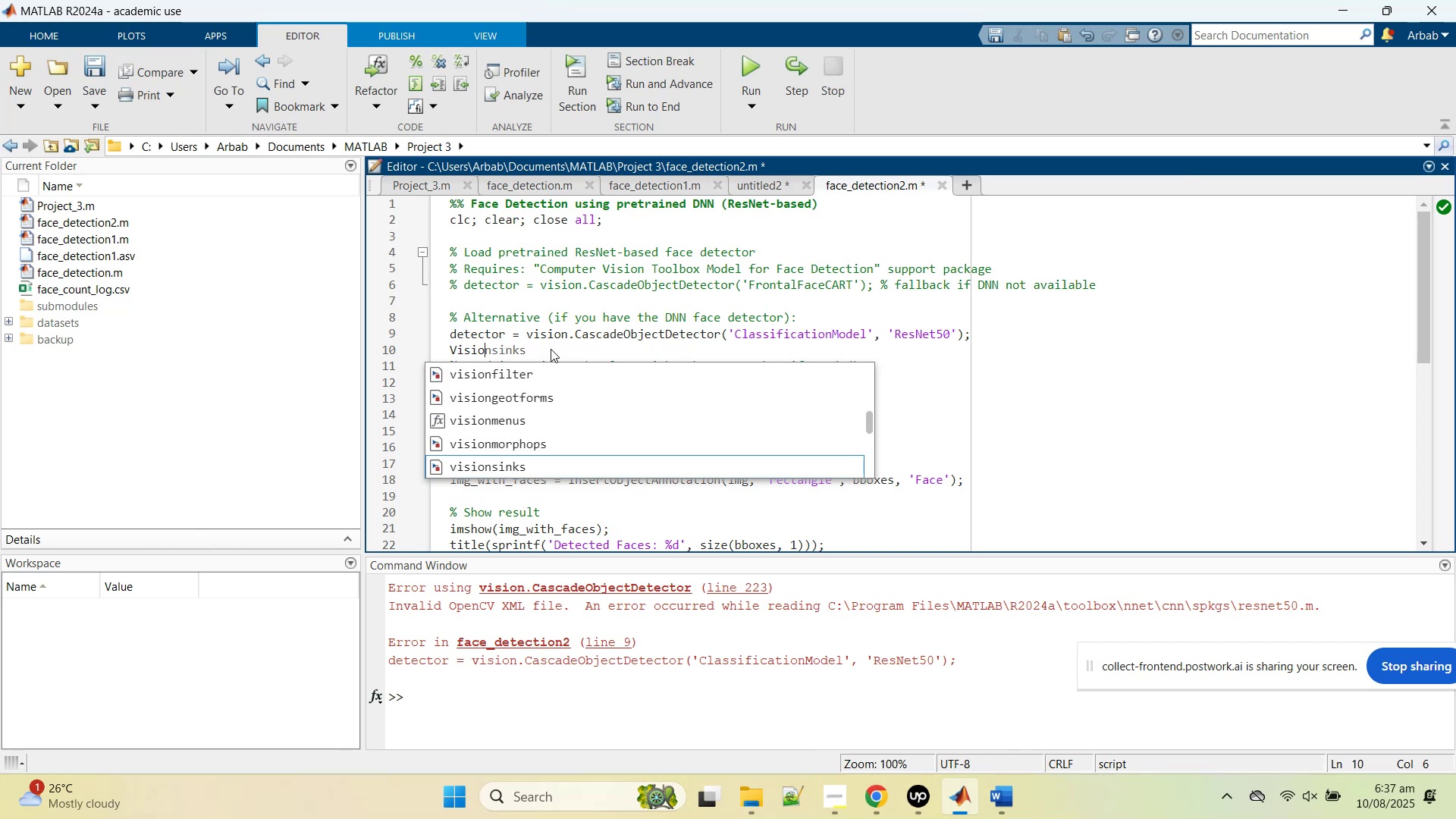 
key(ArrowDown)
 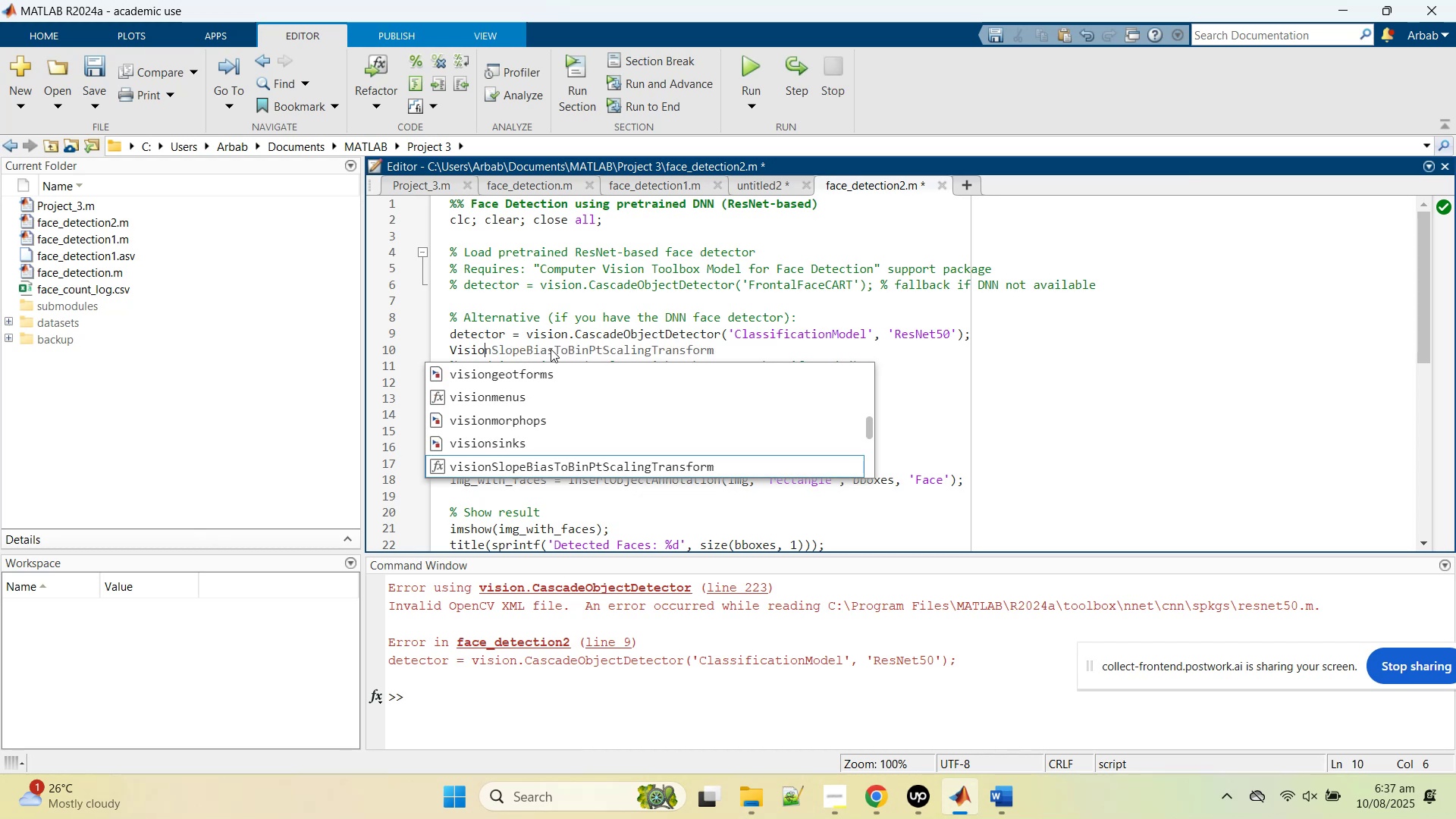 
key(ArrowUp)
 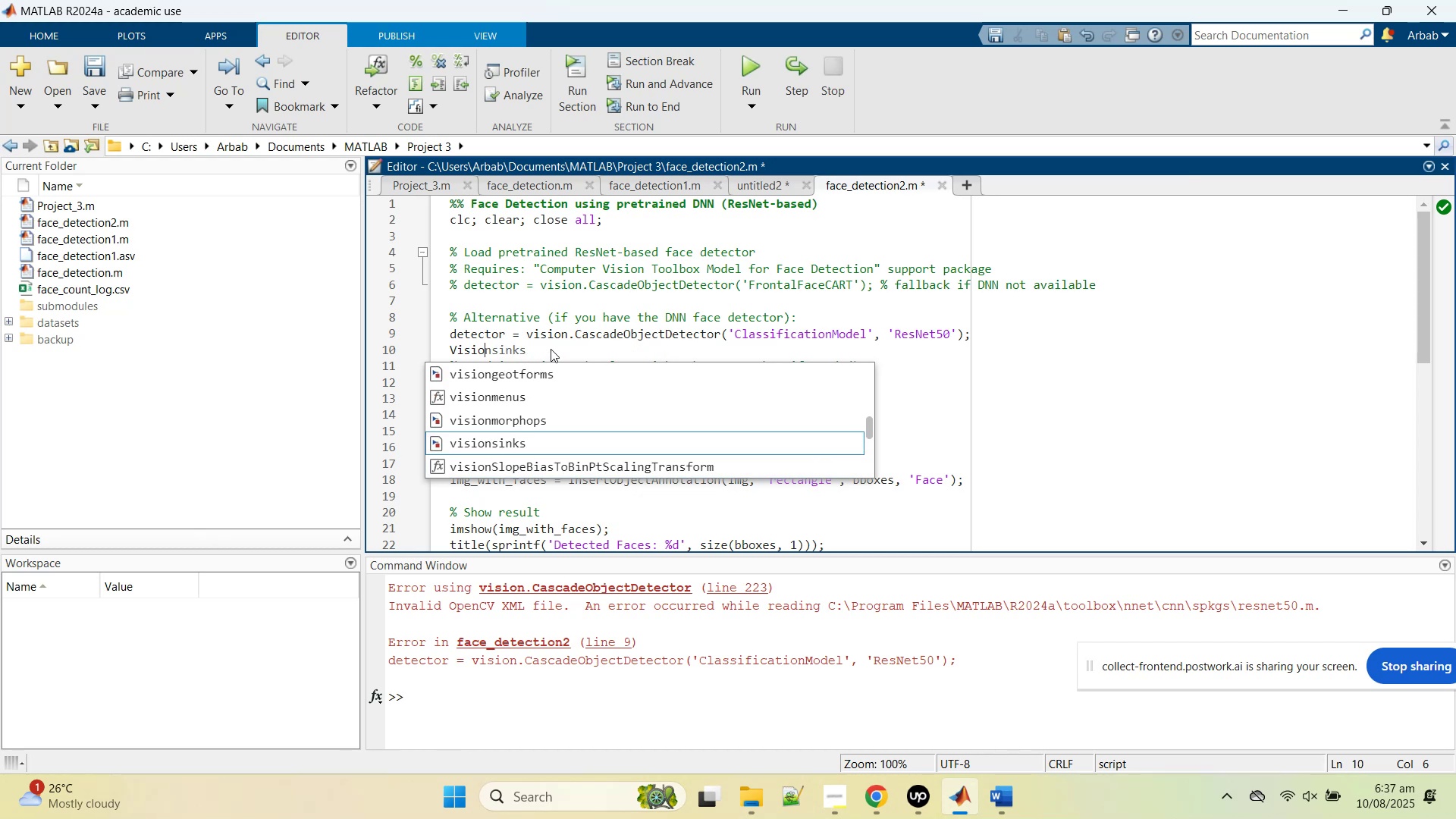 
key(ArrowUp)
 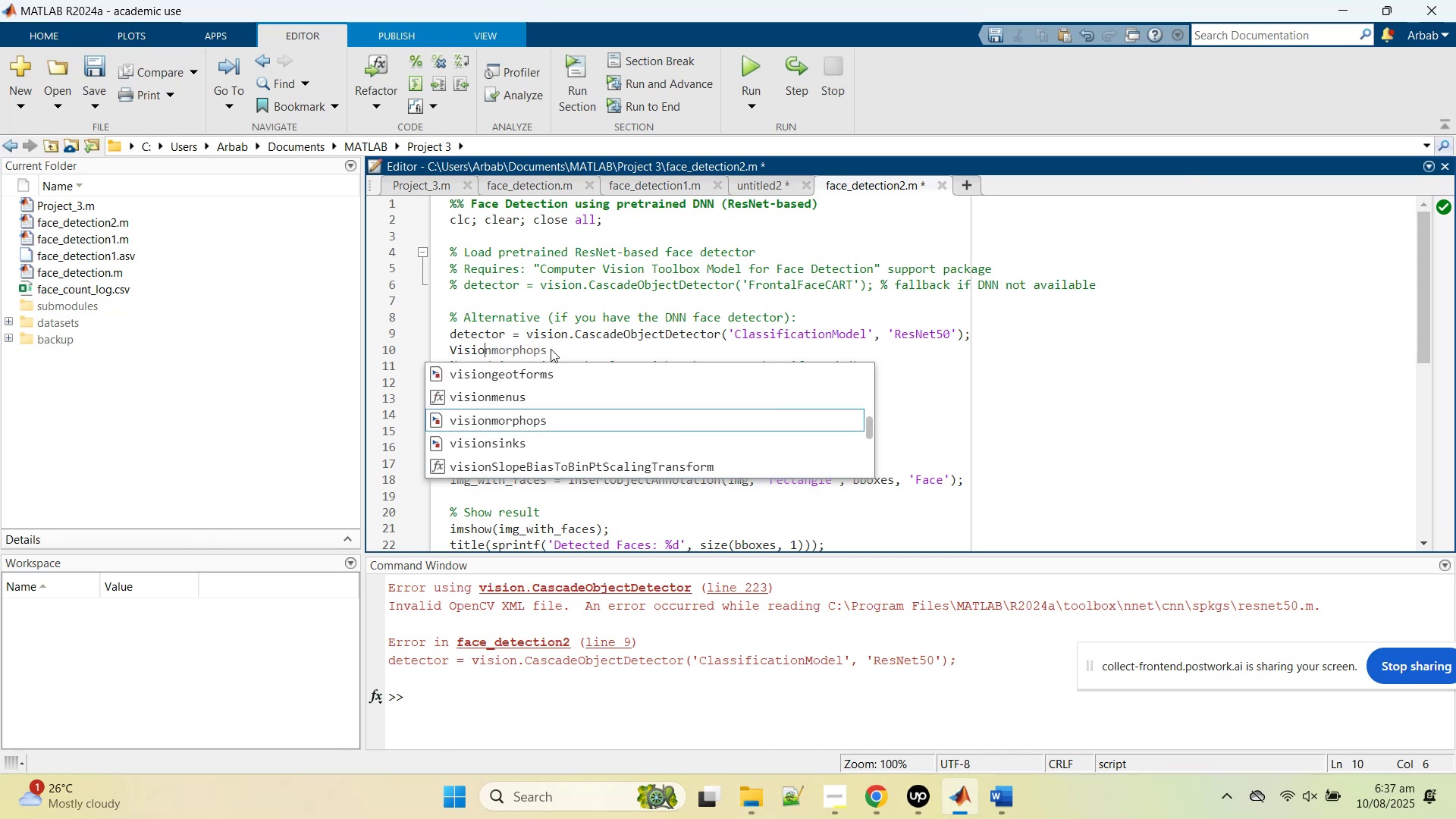 
key(ArrowUp)
 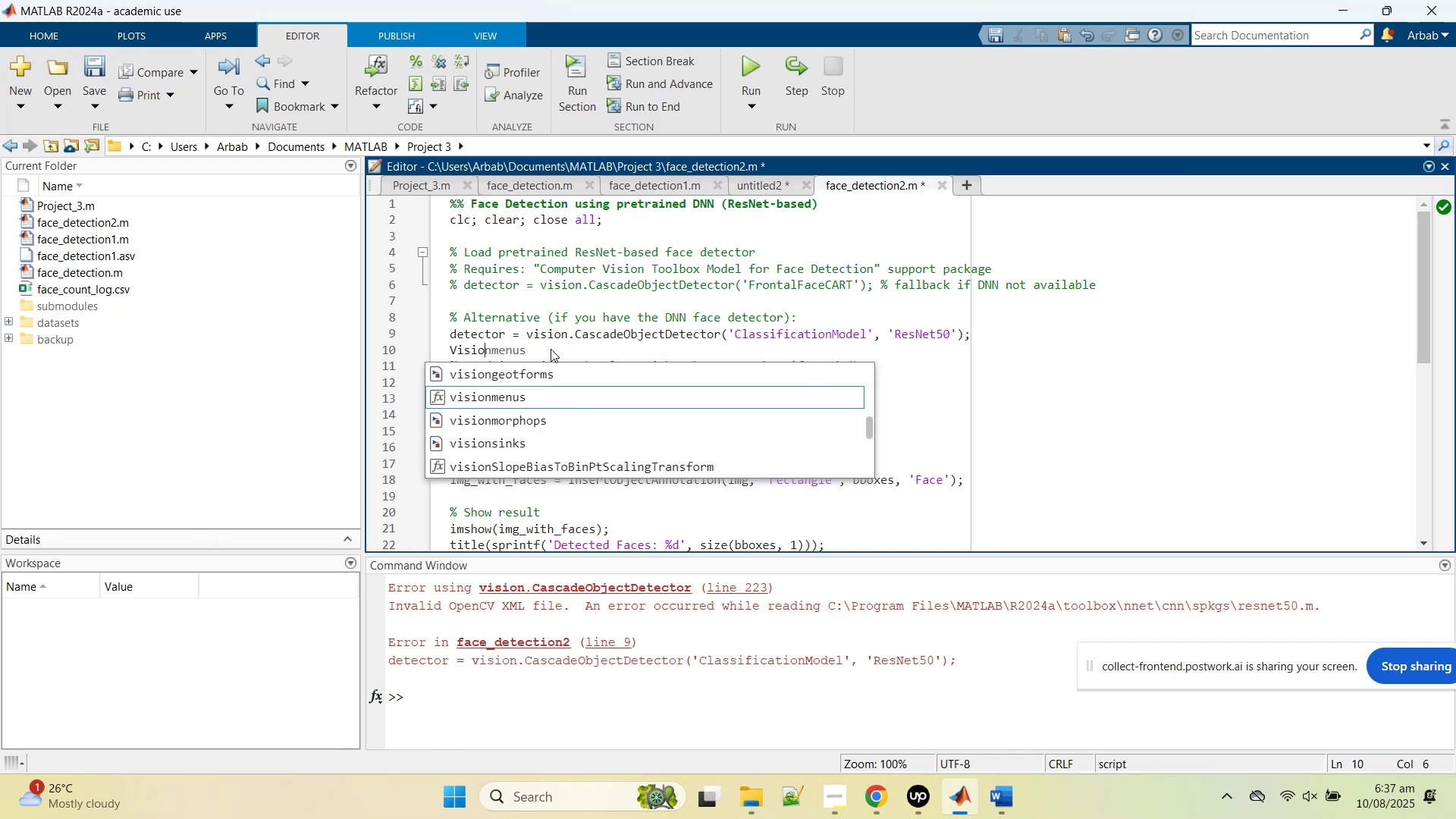 
key(ArrowUp)
 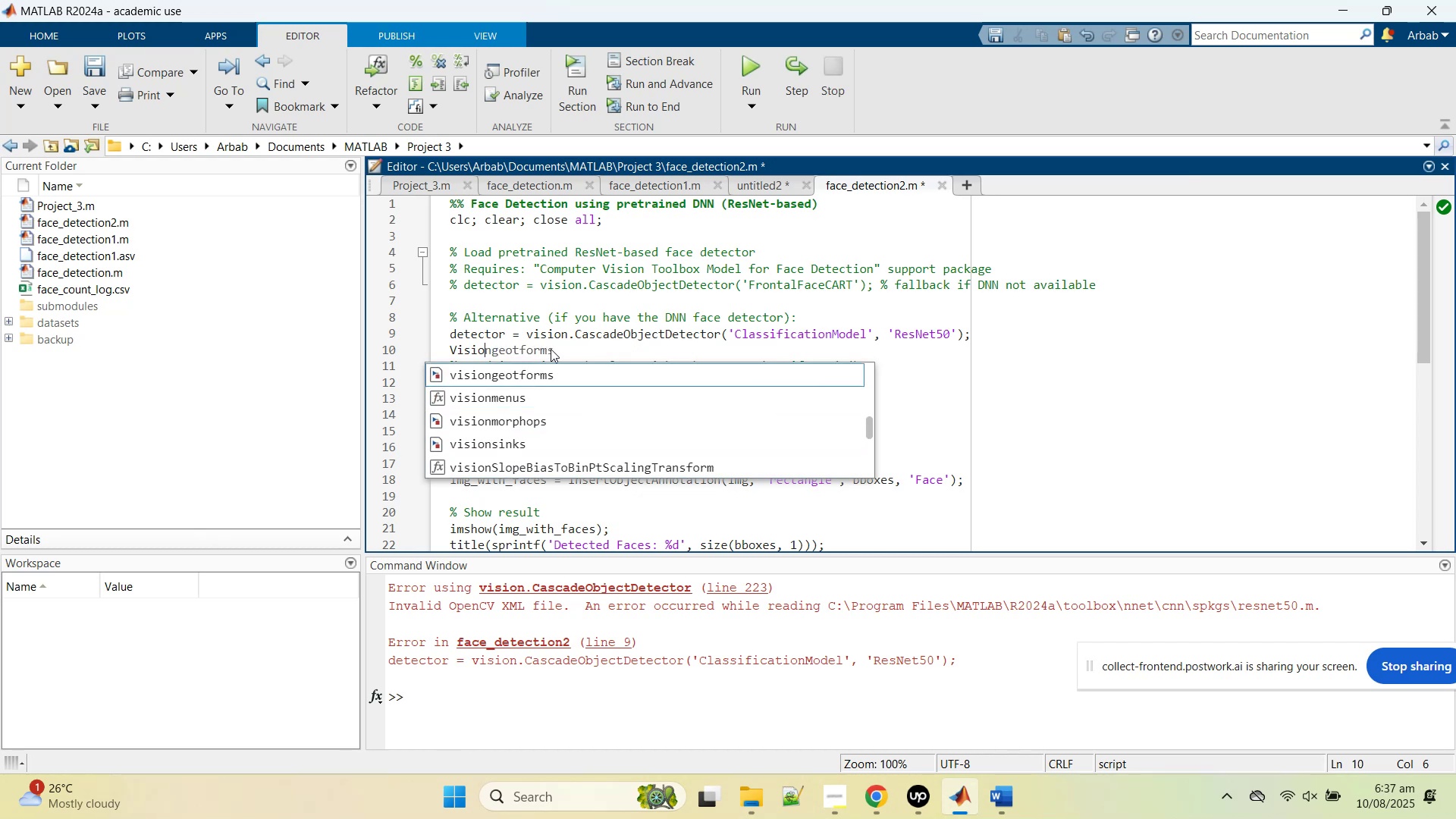 
key(ArrowUp)
 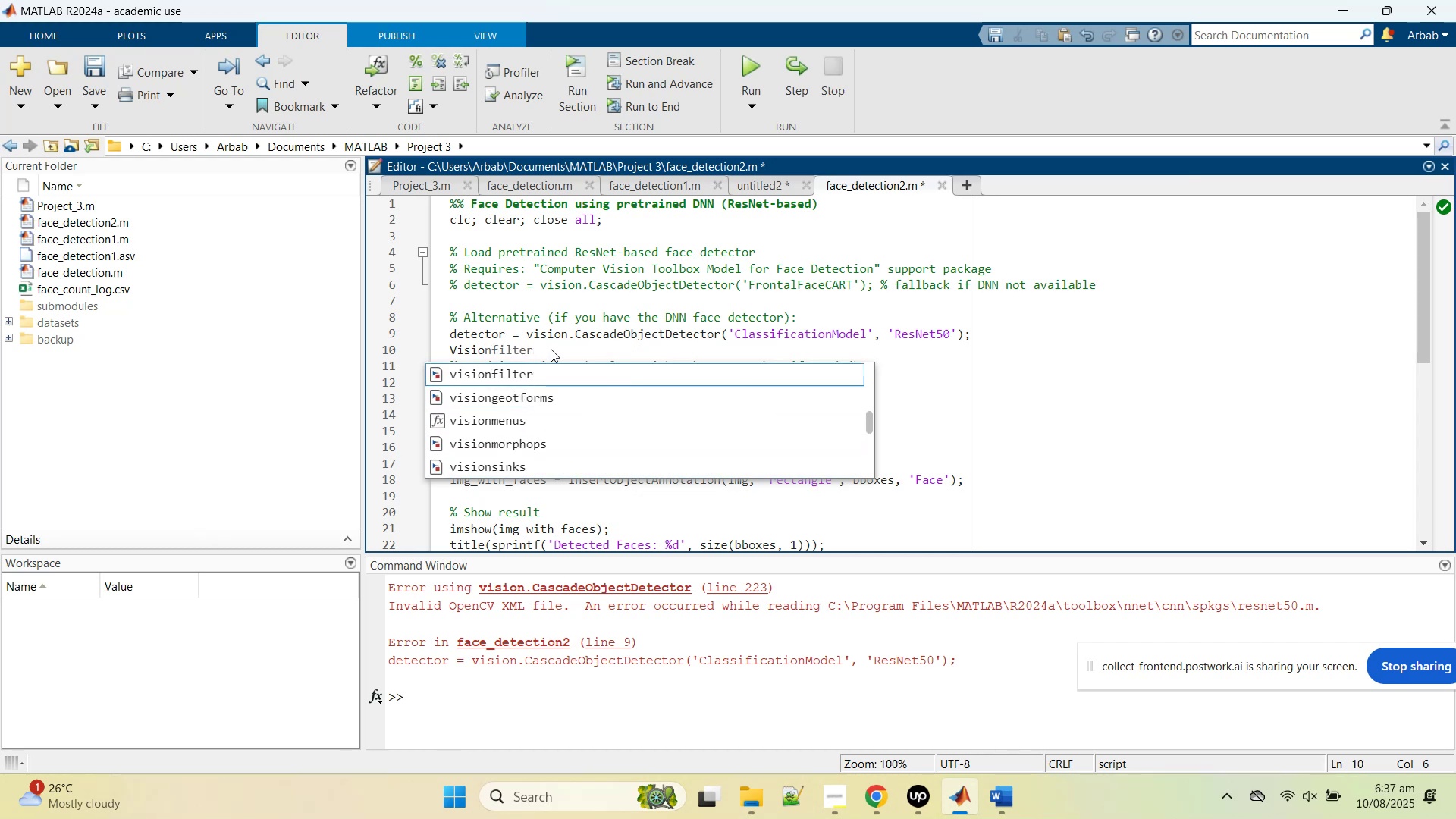 
key(ArrowUp)
 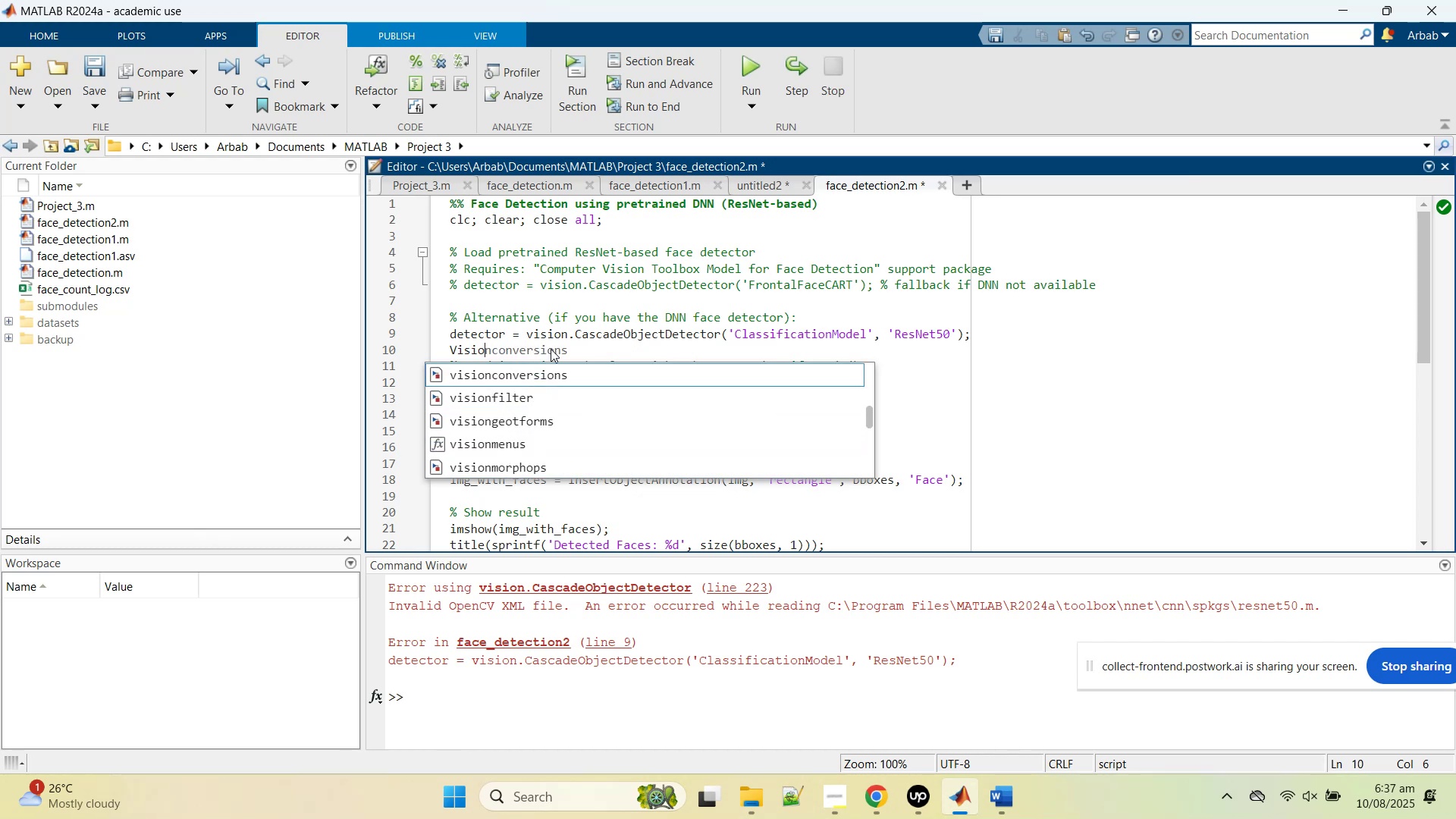 
key(ArrowUp)
 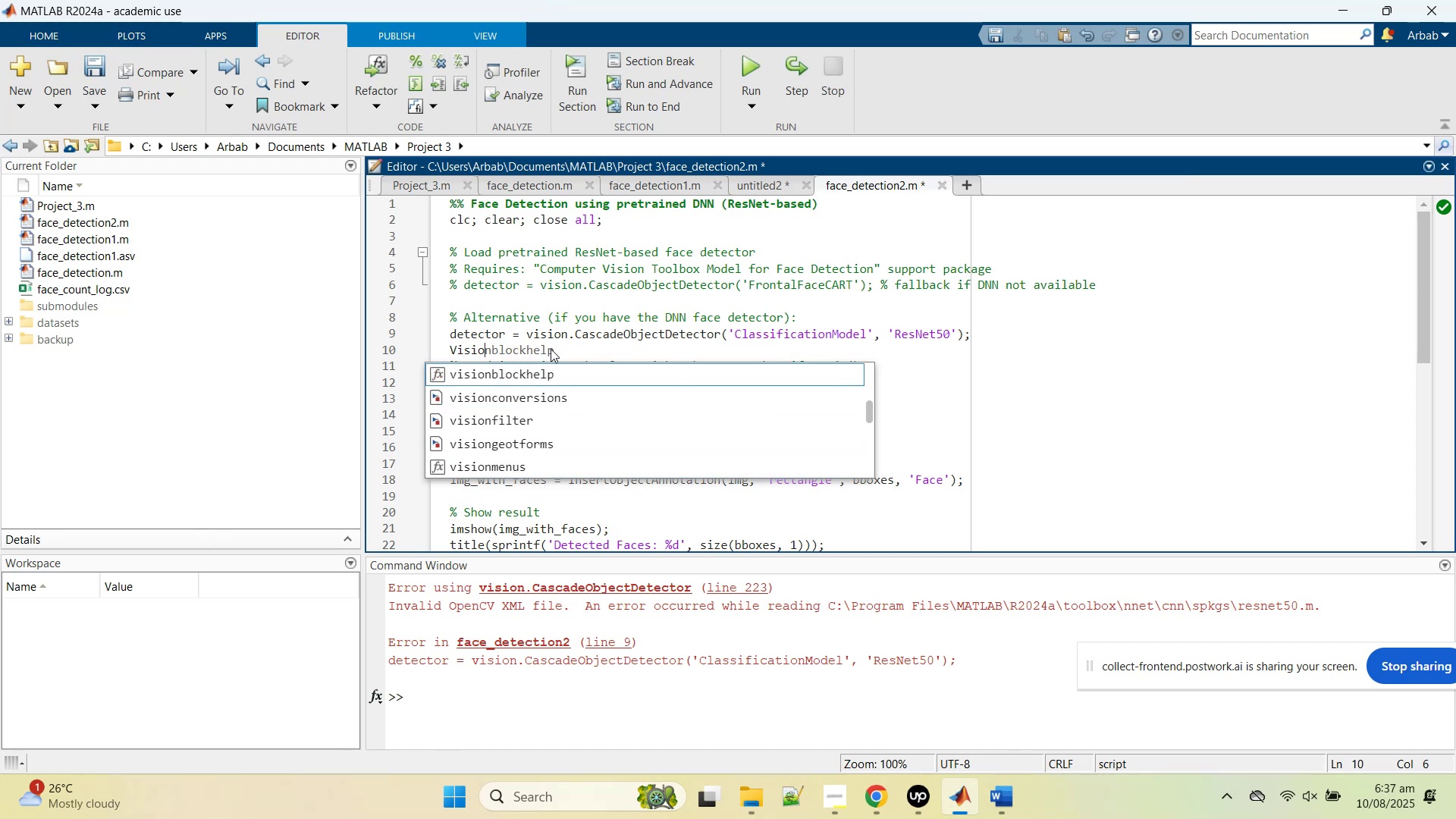 
key(ArrowUp)
 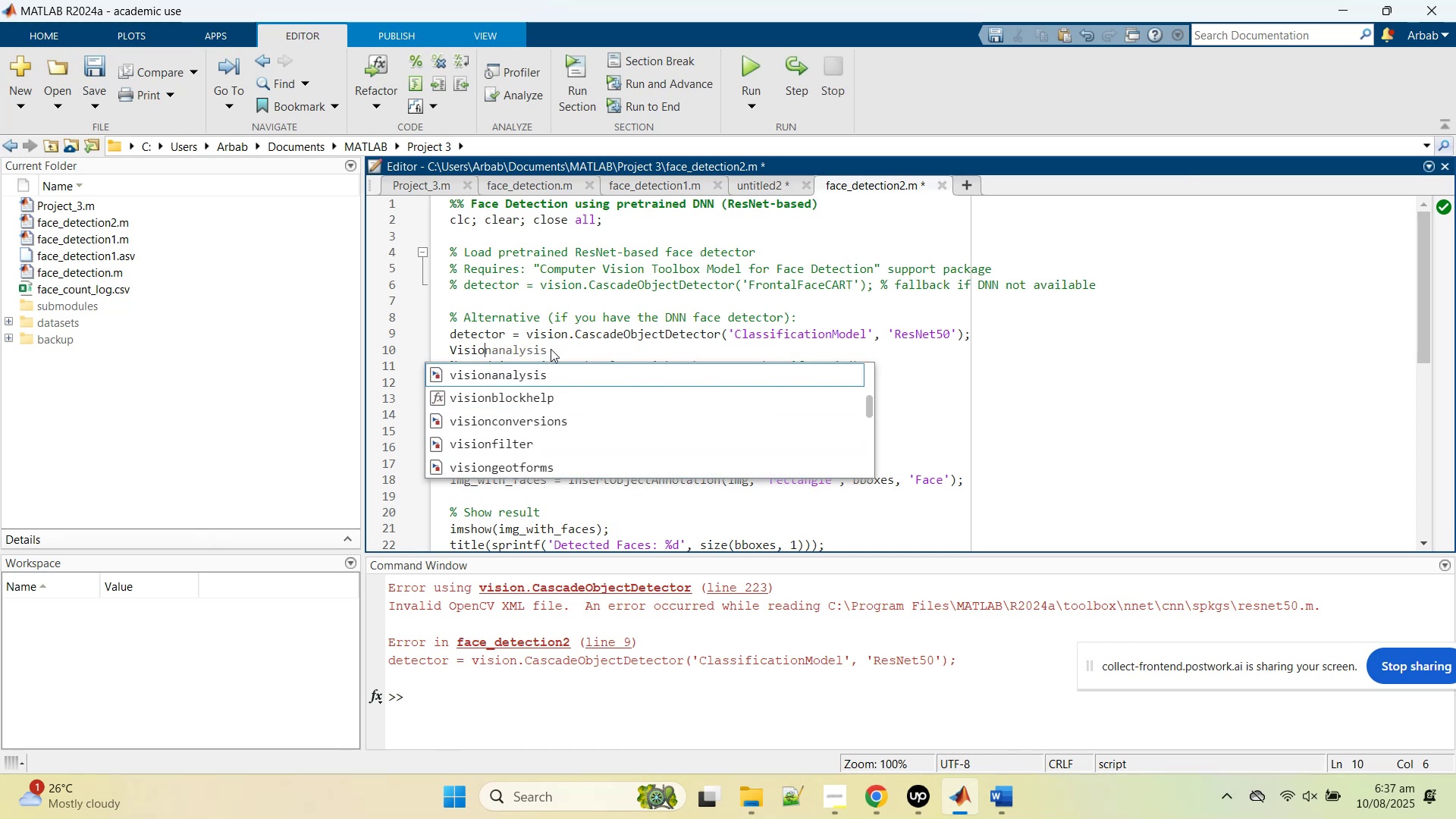 
key(ArrowUp)
 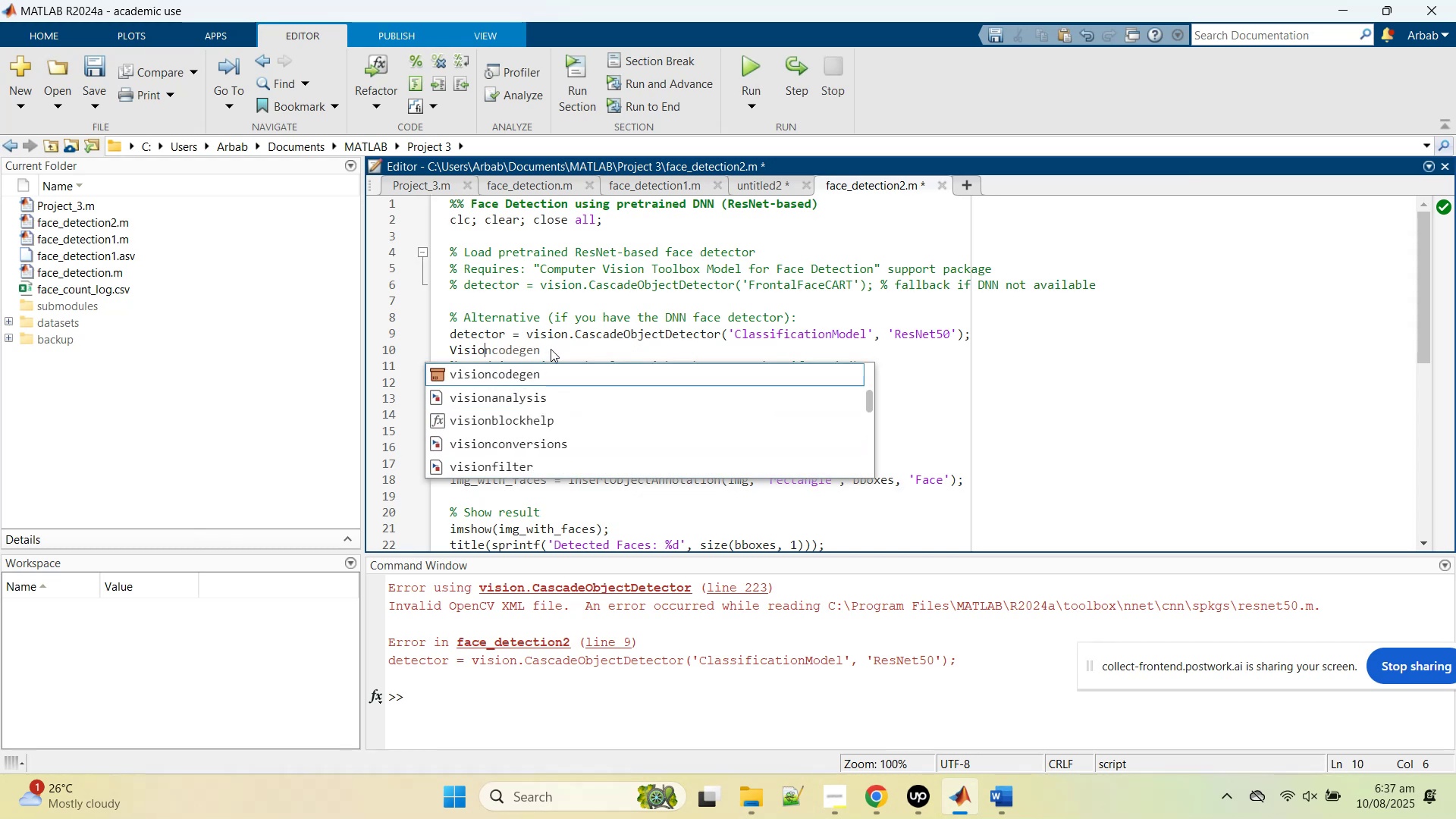 
key(ArrowUp)
 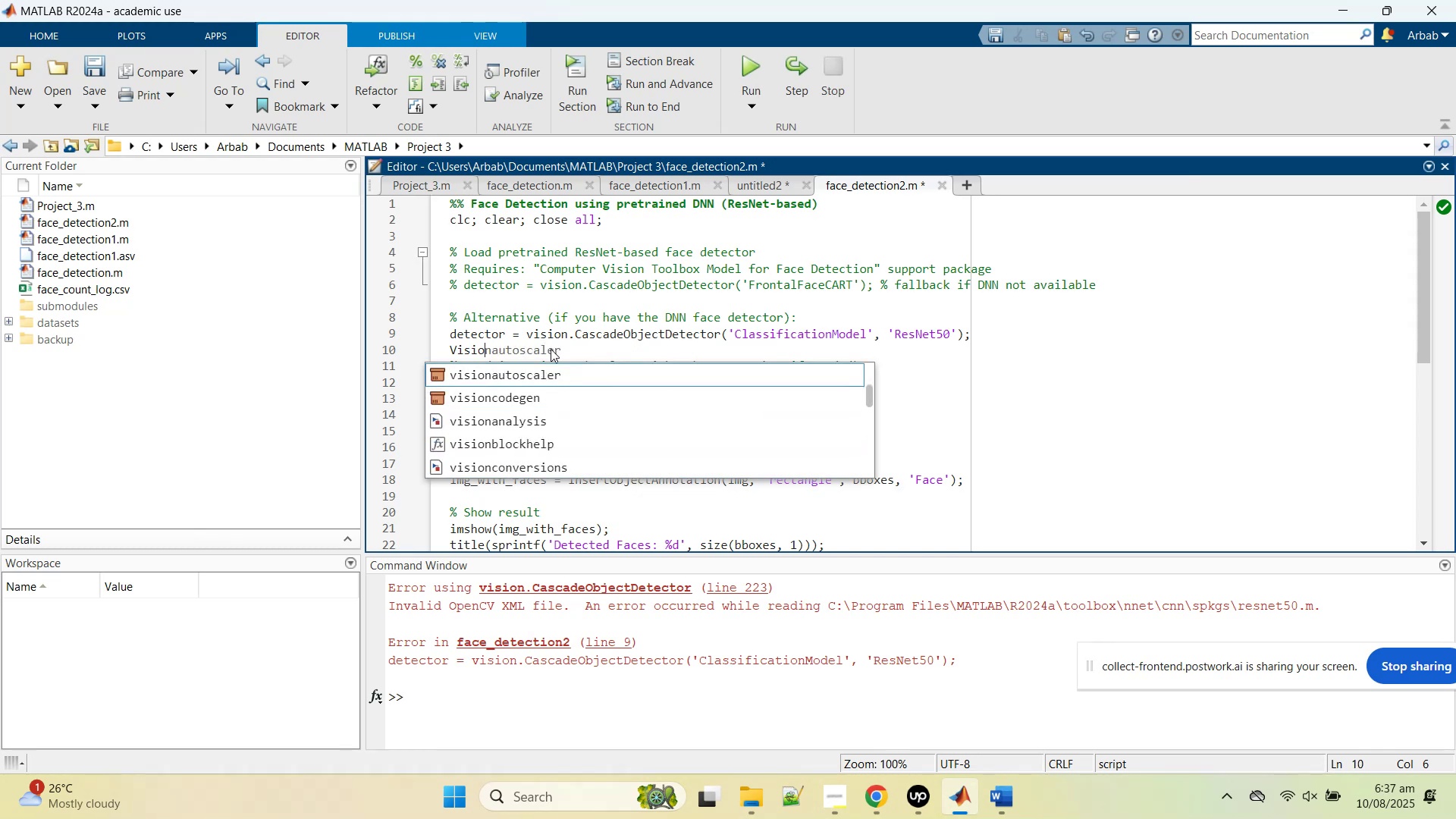 
key(ArrowUp)
 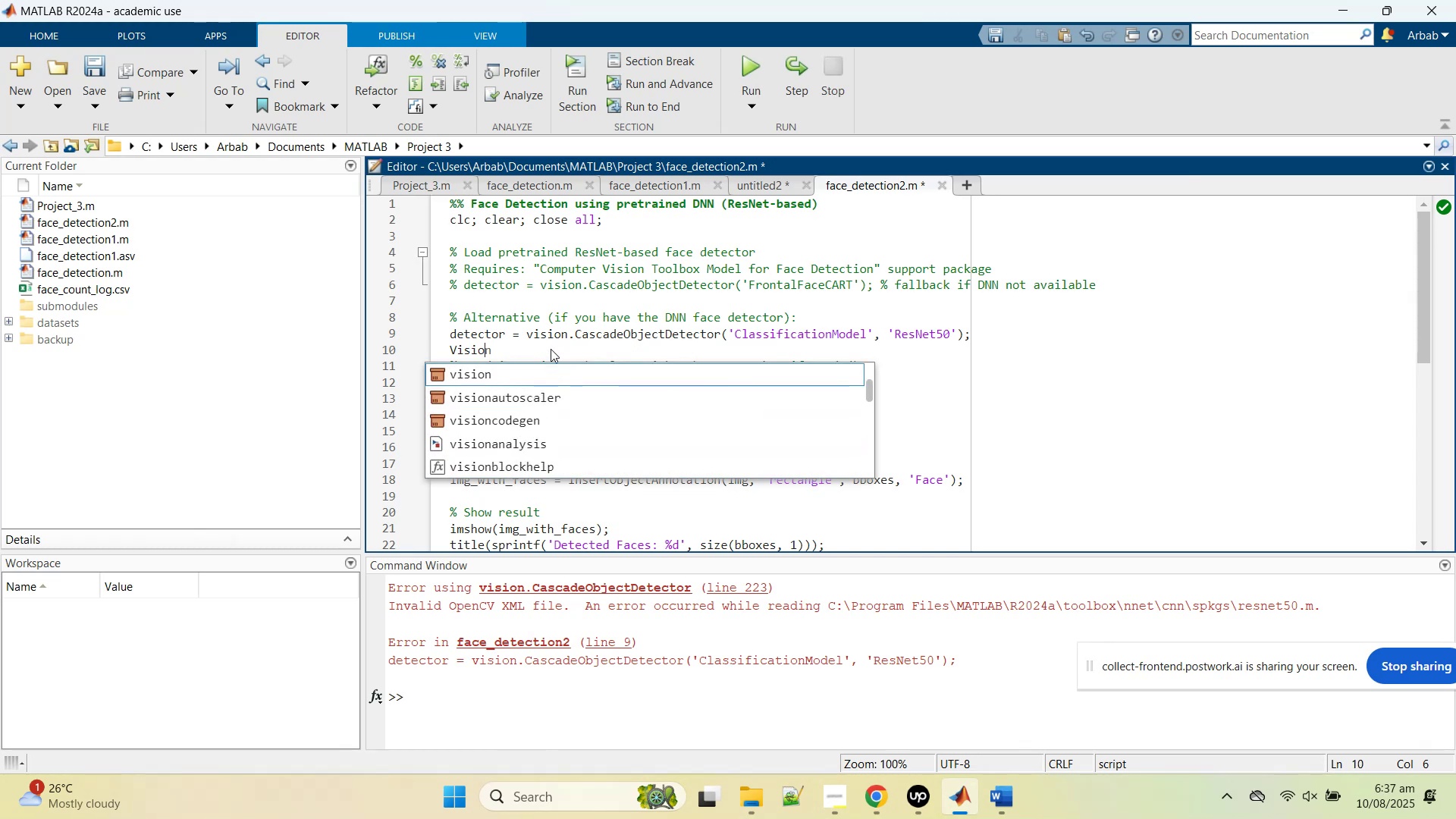 
key(ArrowUp)
 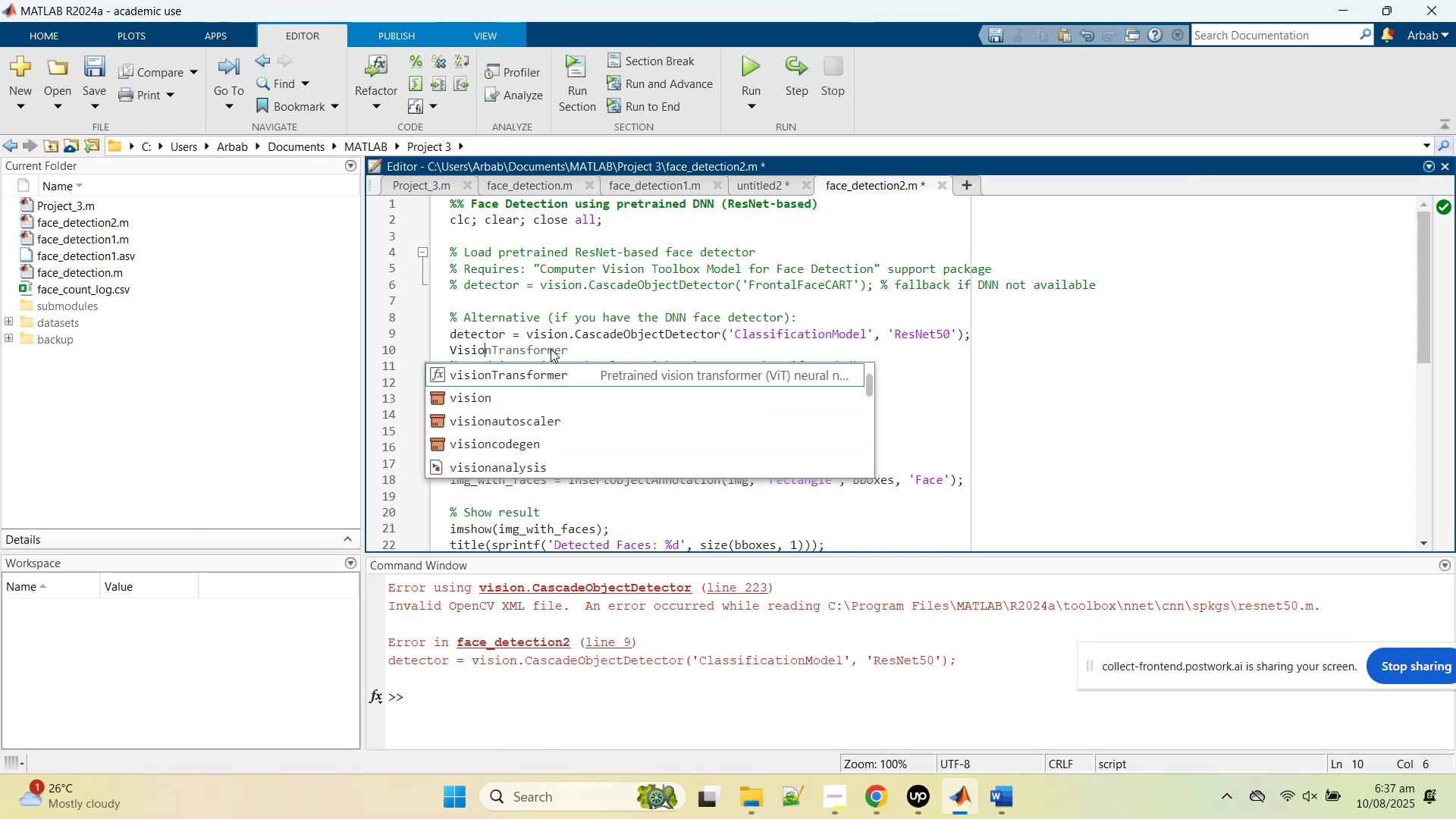 
key(ArrowDown)
 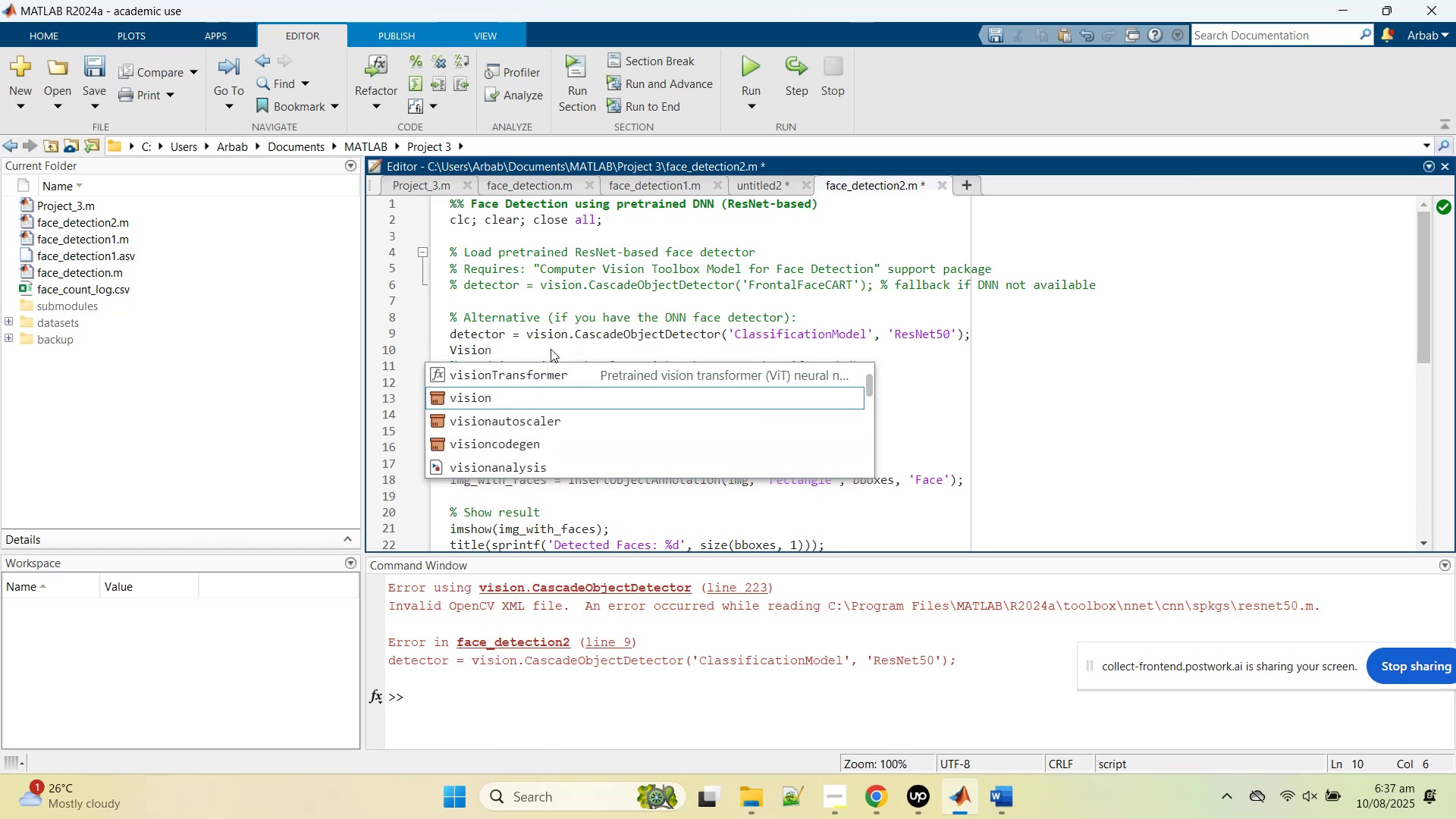 
key(Enter)
 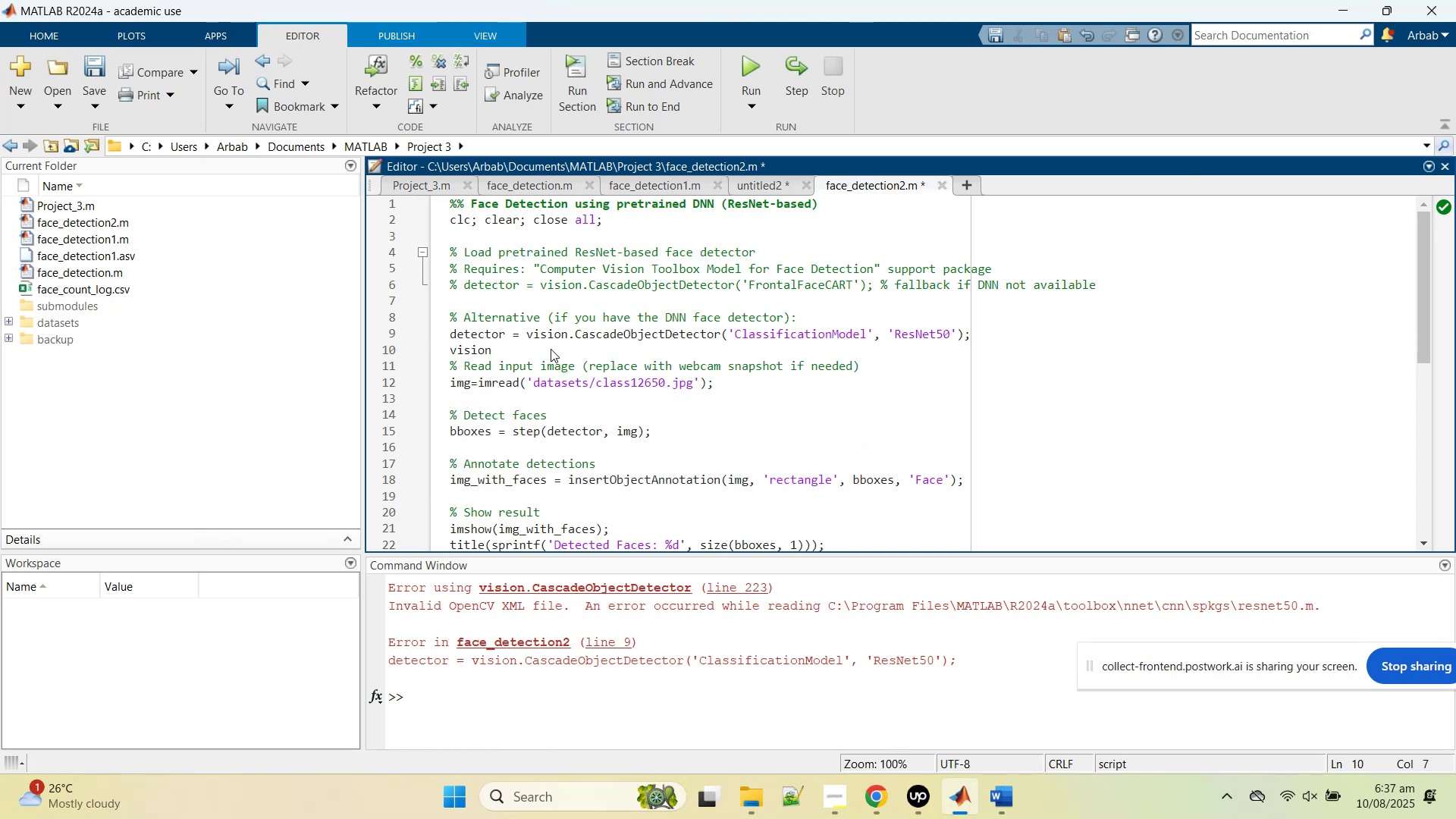 
key(Tab)
type(.)
key(Tab)
type(.)
key(Tab)
key(Tab)
key(Tab)
type(\)
key(Backspace)
key(Backspace)
key(Backspace)
type(())
 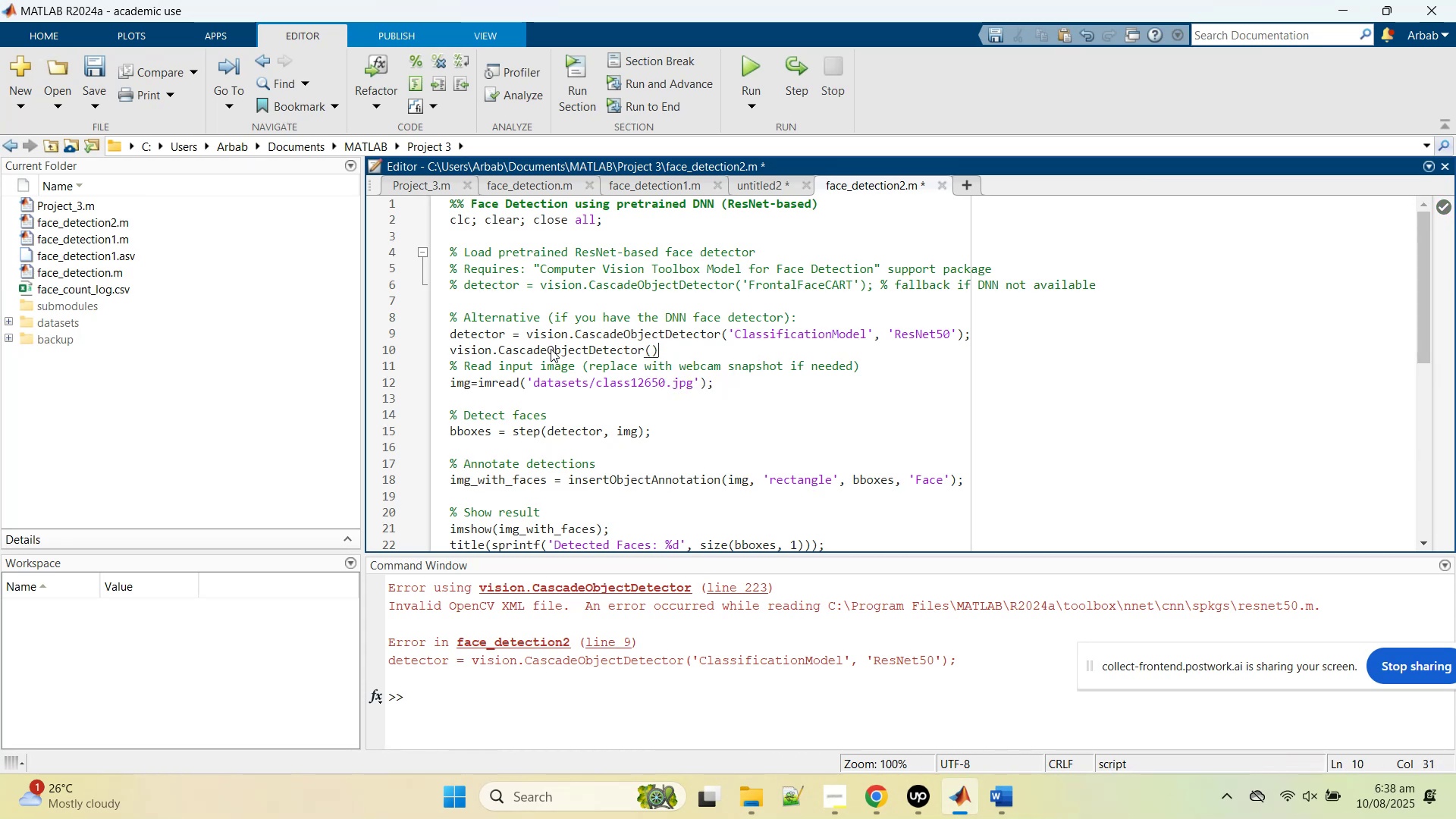 
key(ArrowLeft)
 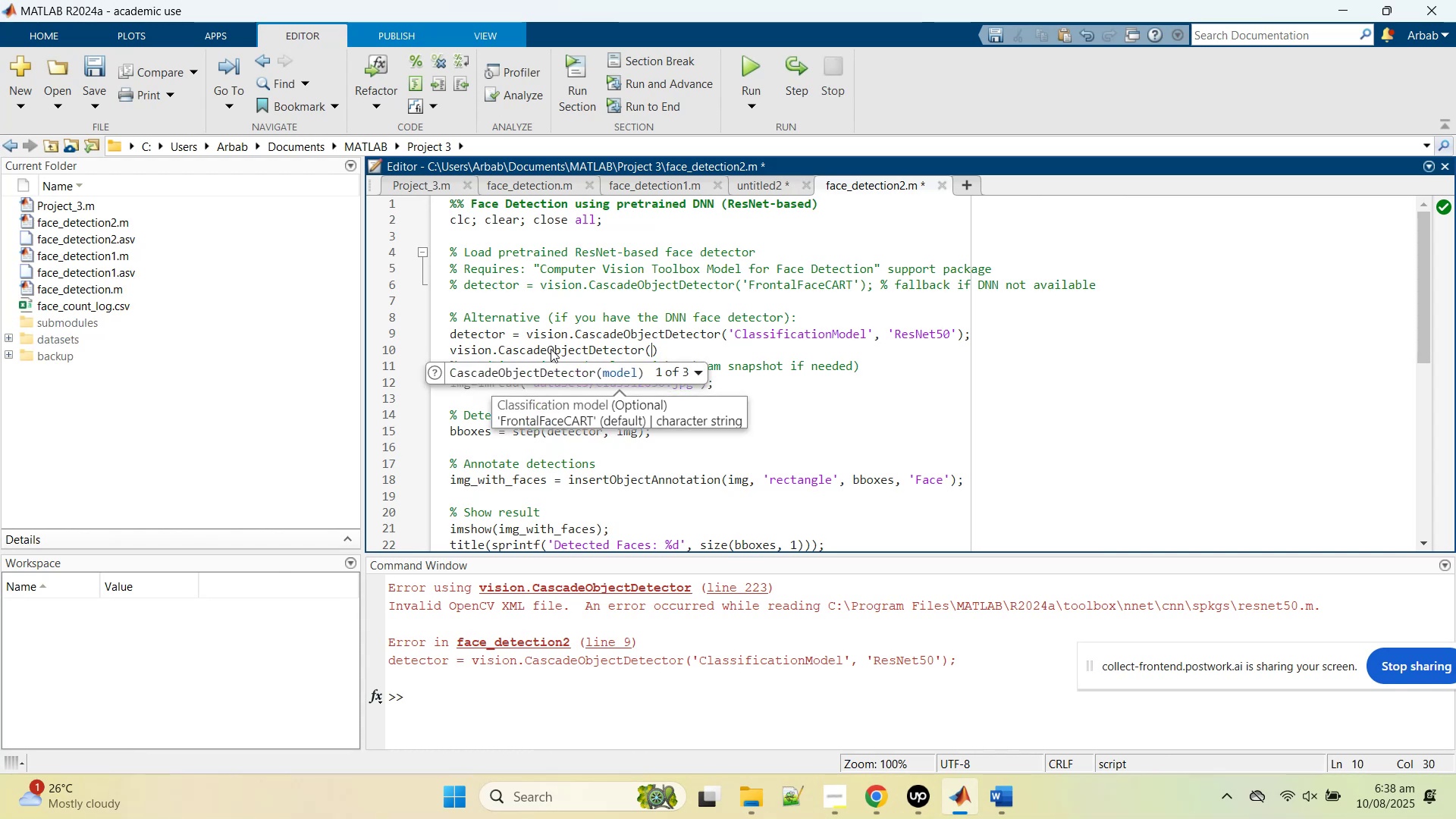 
key(Tab)
key(Backspace)
key(Backspace)
type(')
key(Tab)
type(\)
key(Backspace)
key(Backspace)
key(Backspace)
type(v)
key(Backspace)
type(c)
key(Backspace)
type(Class)
key(Tab)
key(Backspace)
 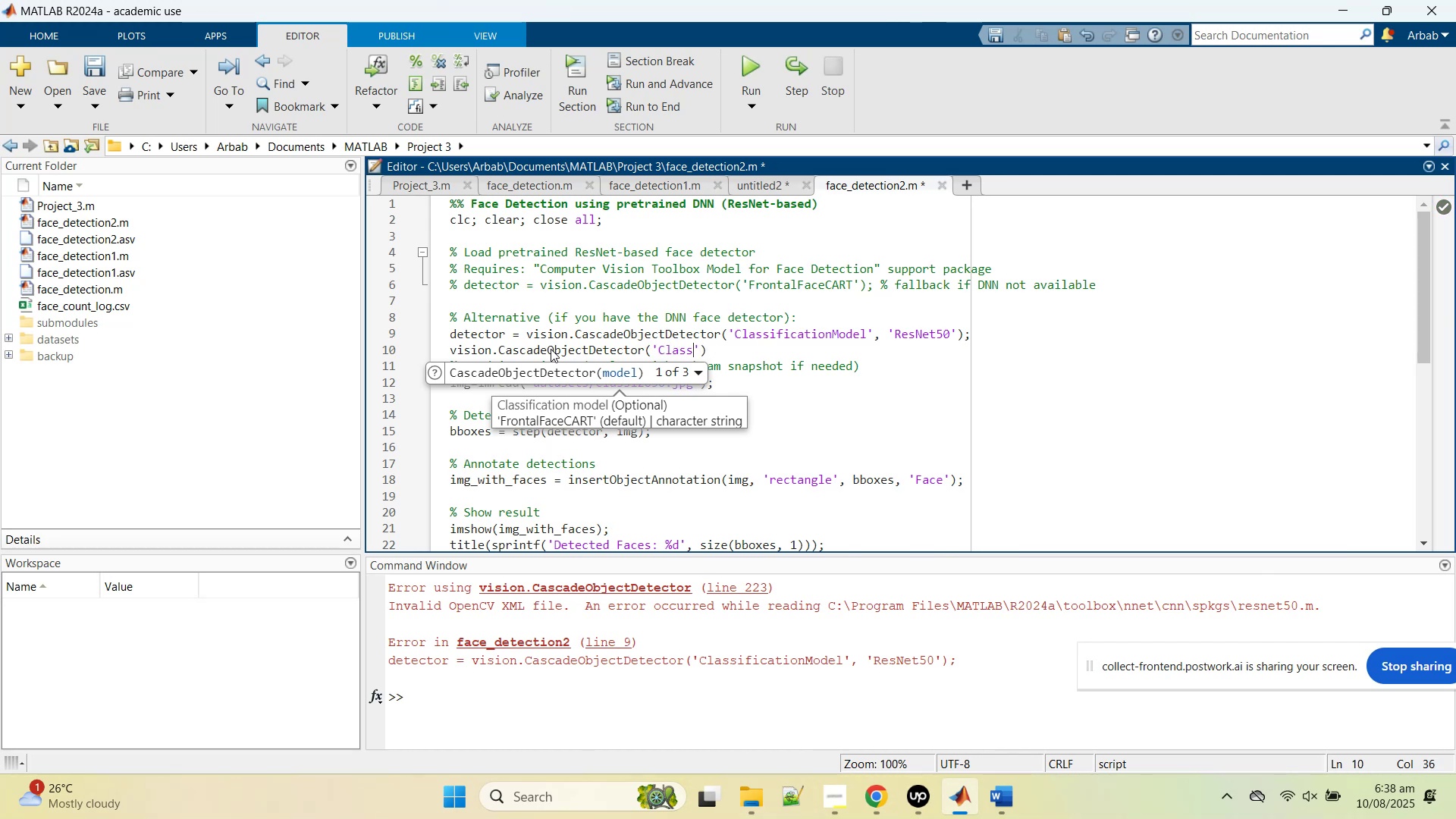 
double_click([632, 347])
 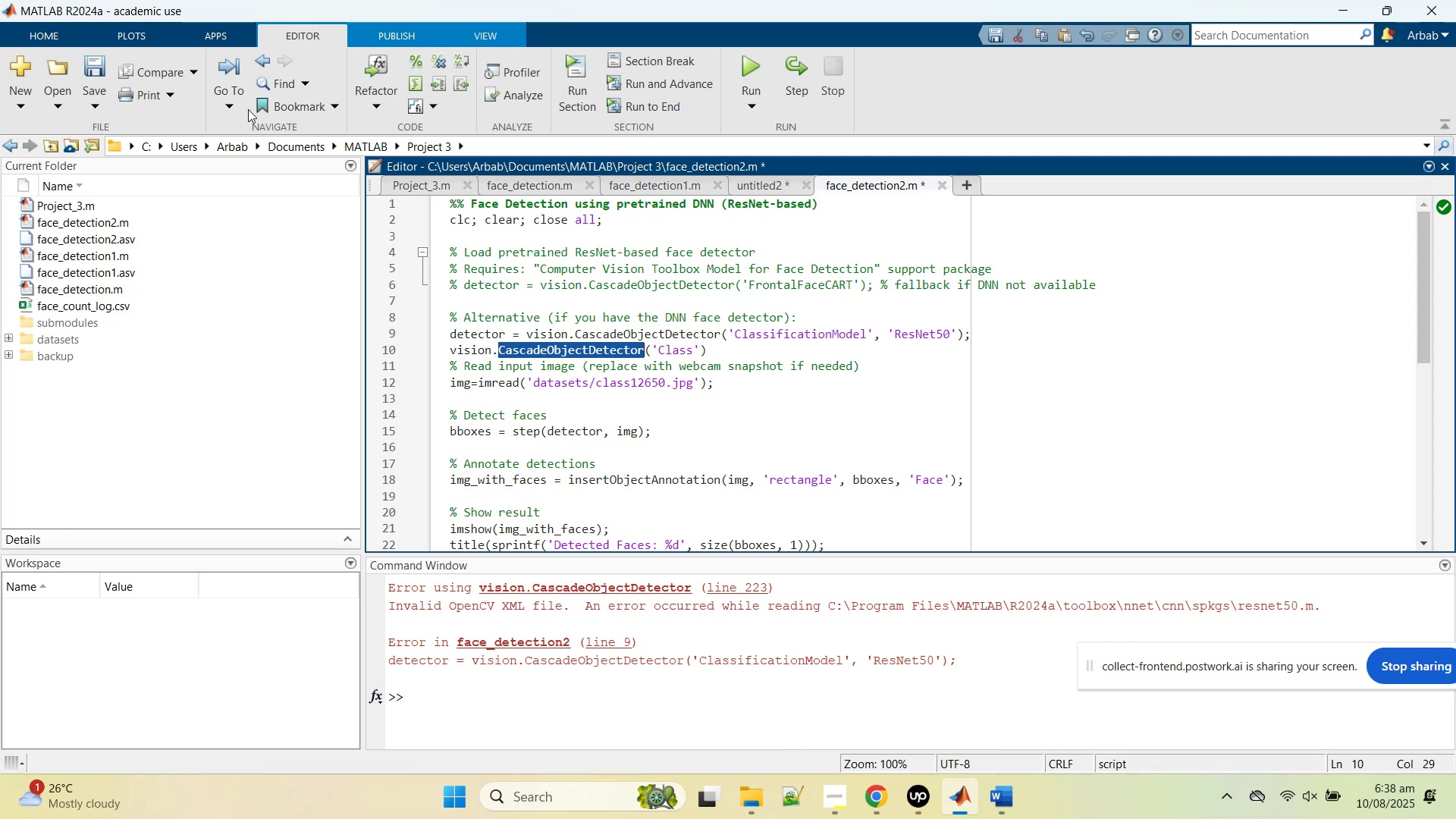 
left_click([222, 35])
 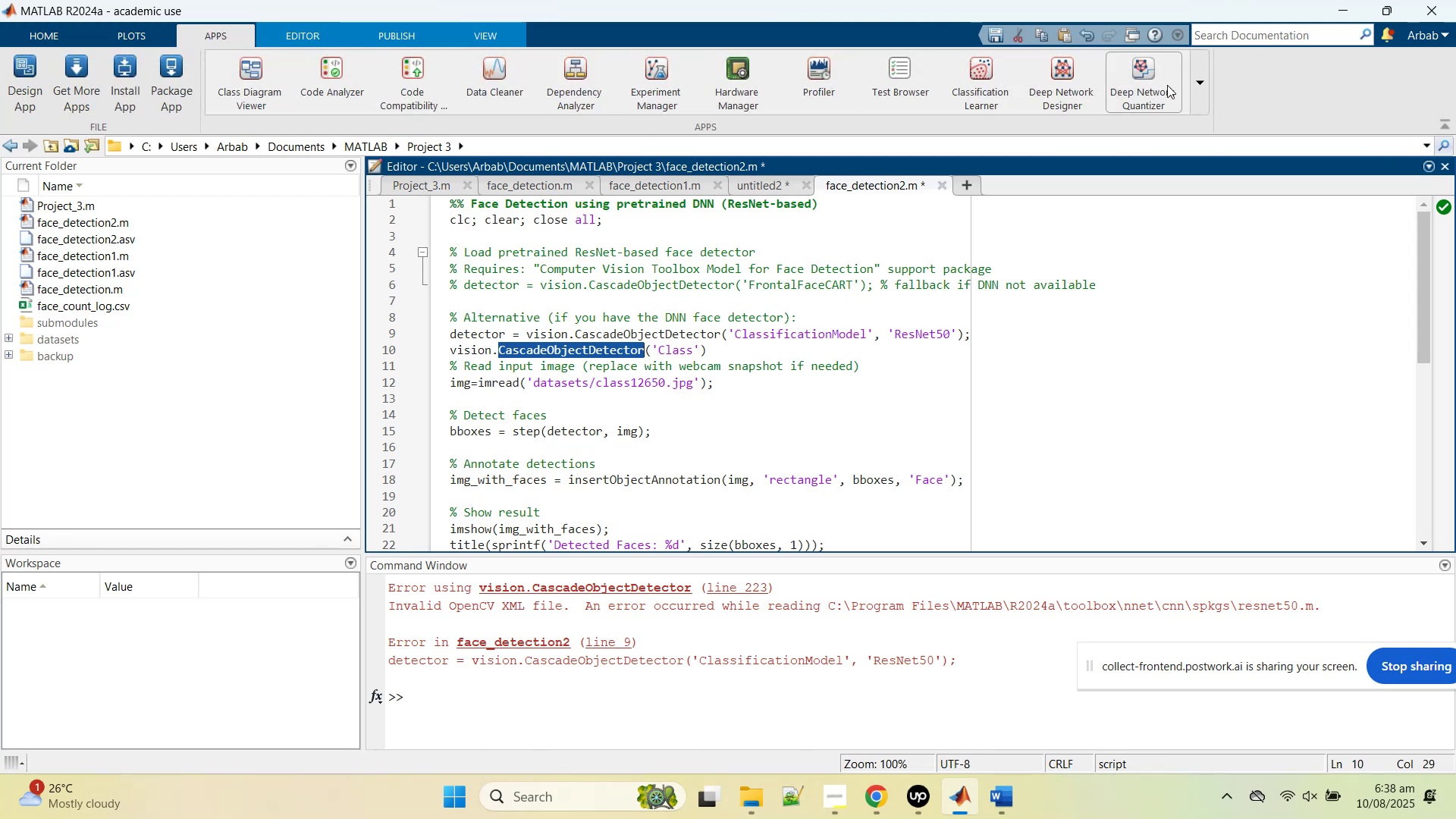 
left_click([1197, 79])
 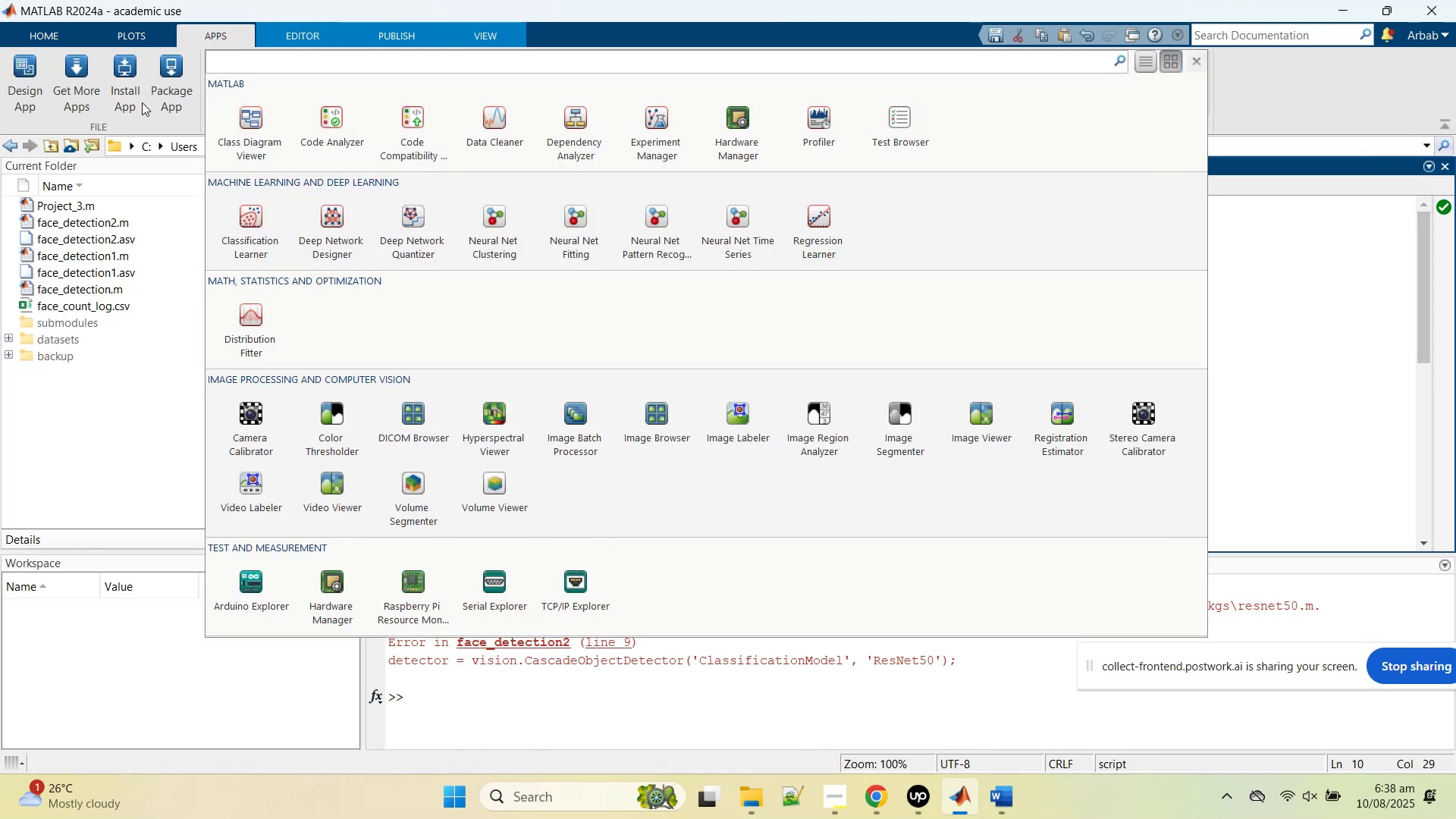 
wait(5.73)
 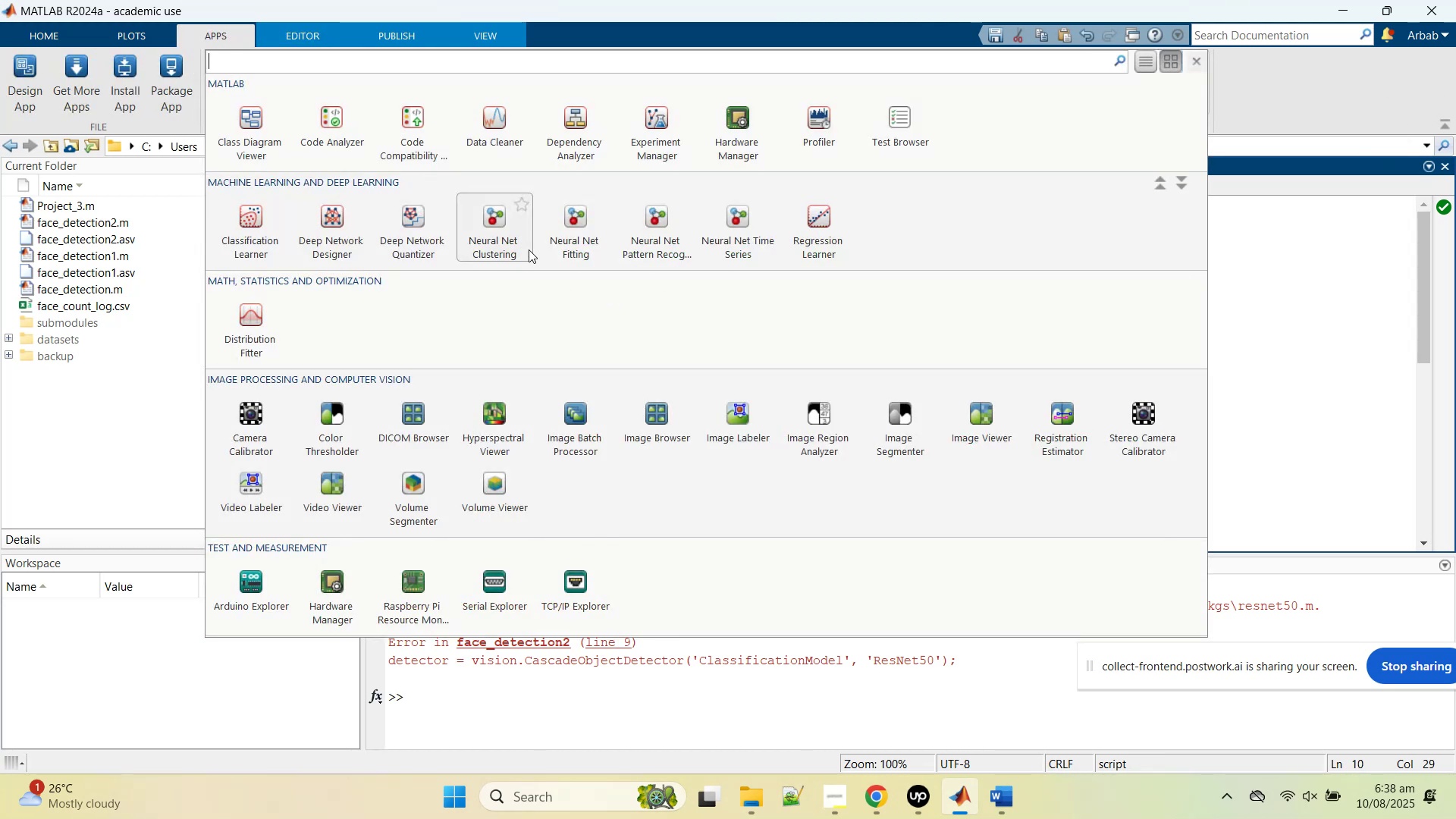 
scroll: coordinate [406, 400], scroll_direction: down, amount: 5.0
 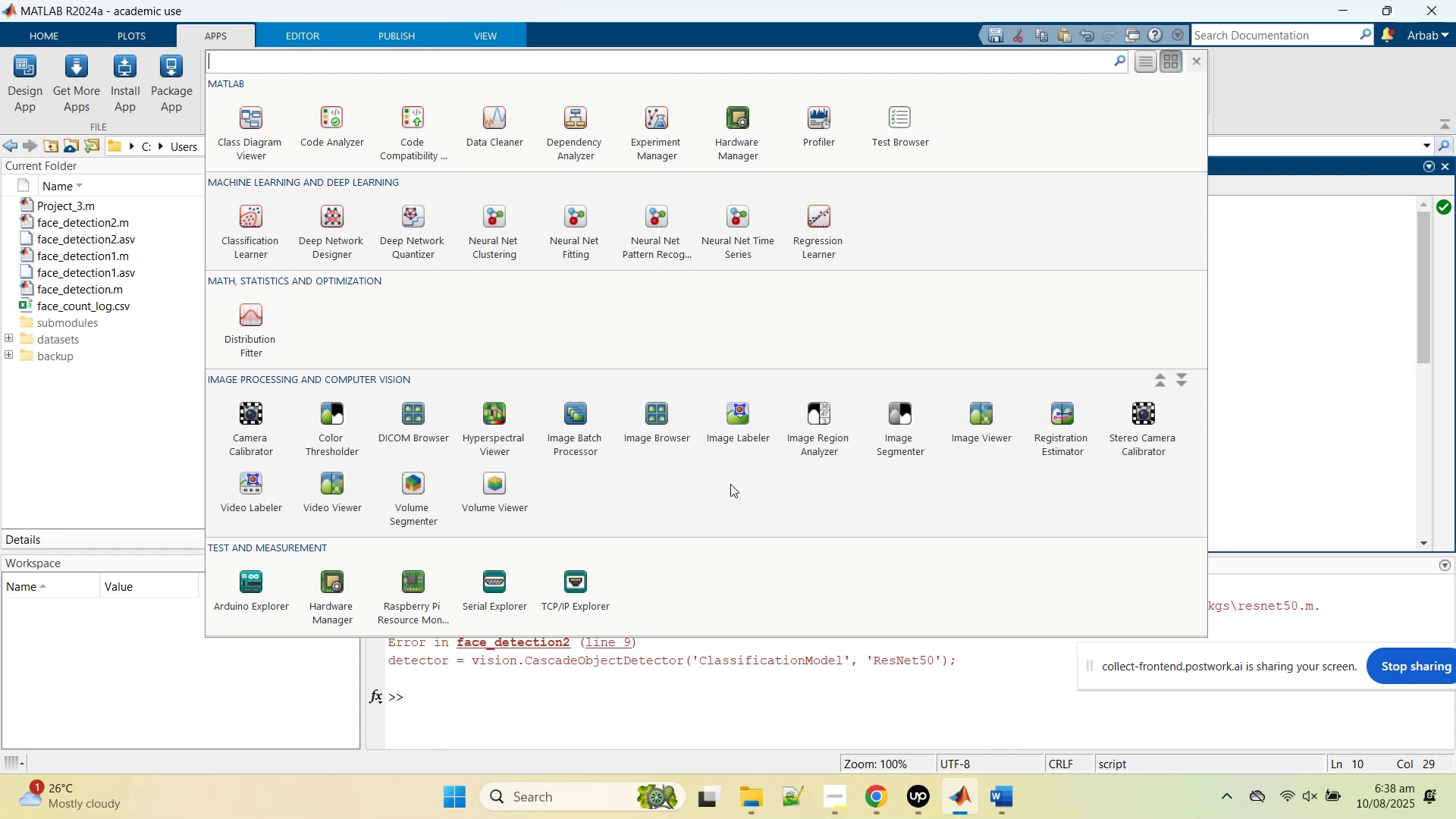 
scroll: coordinate [730, 484], scroll_direction: up, amount: 4.0
 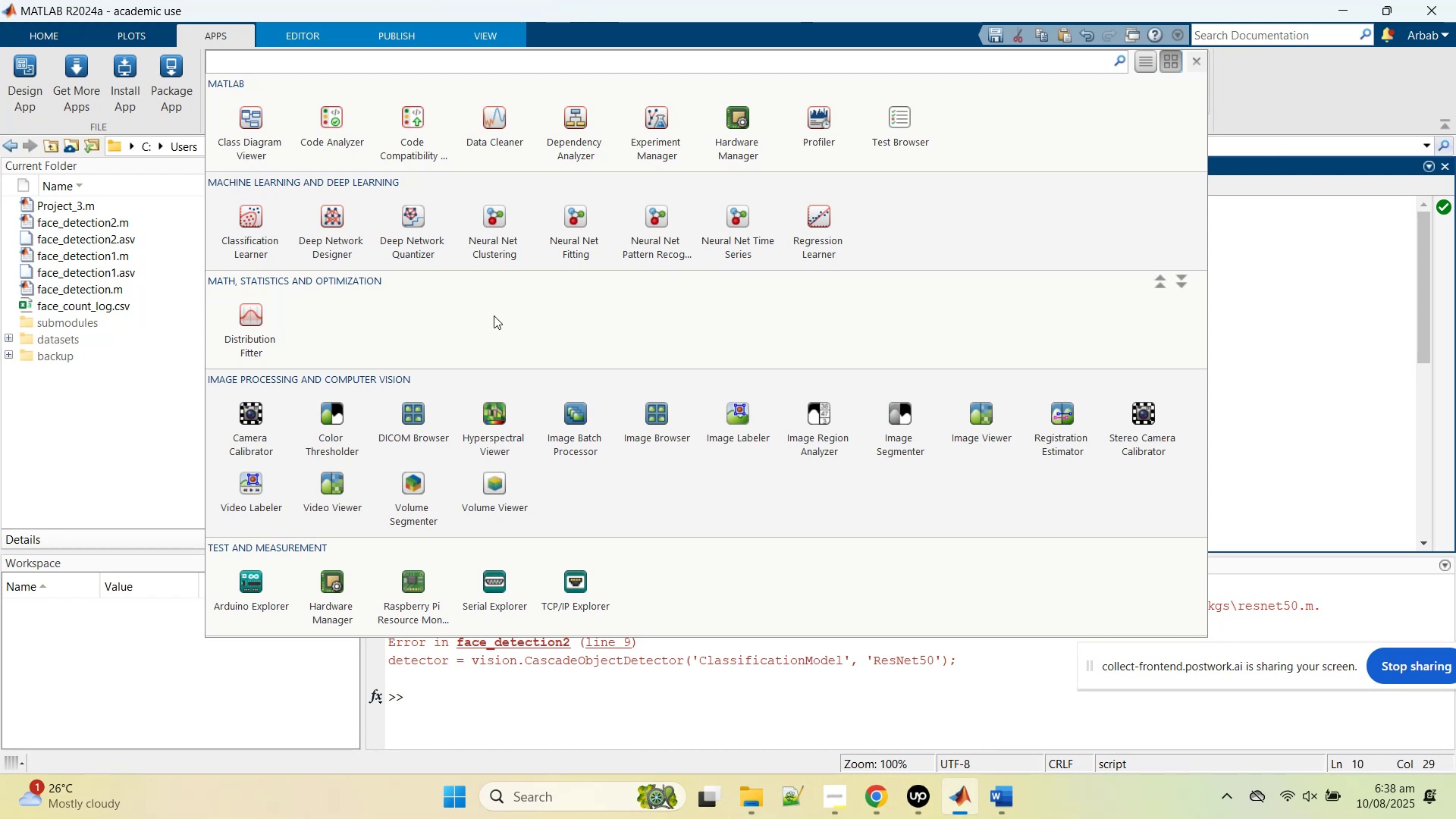 
wait(7.18)
 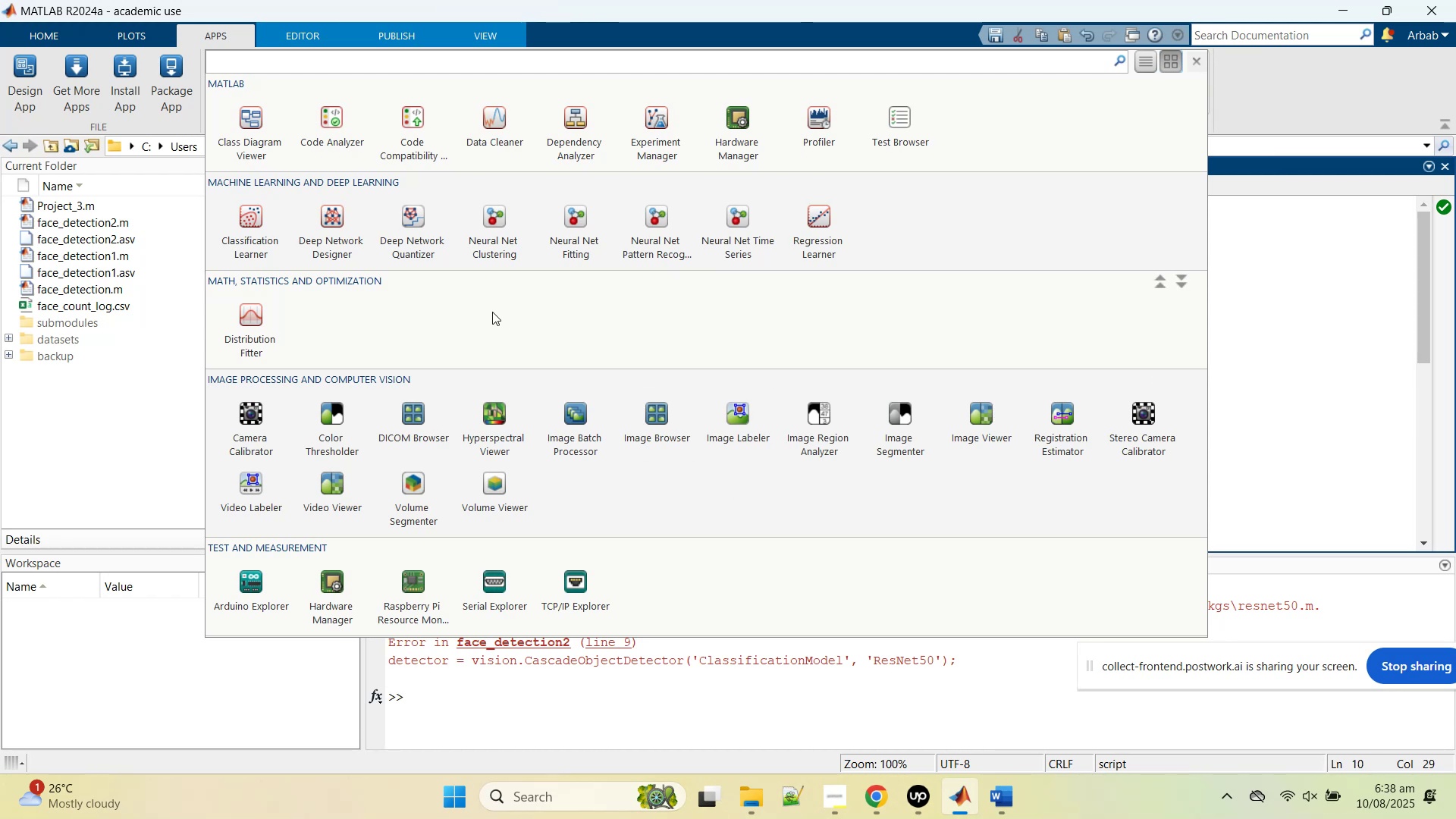 
scroll: coordinate [500, 327], scroll_direction: down, amount: 1.0
 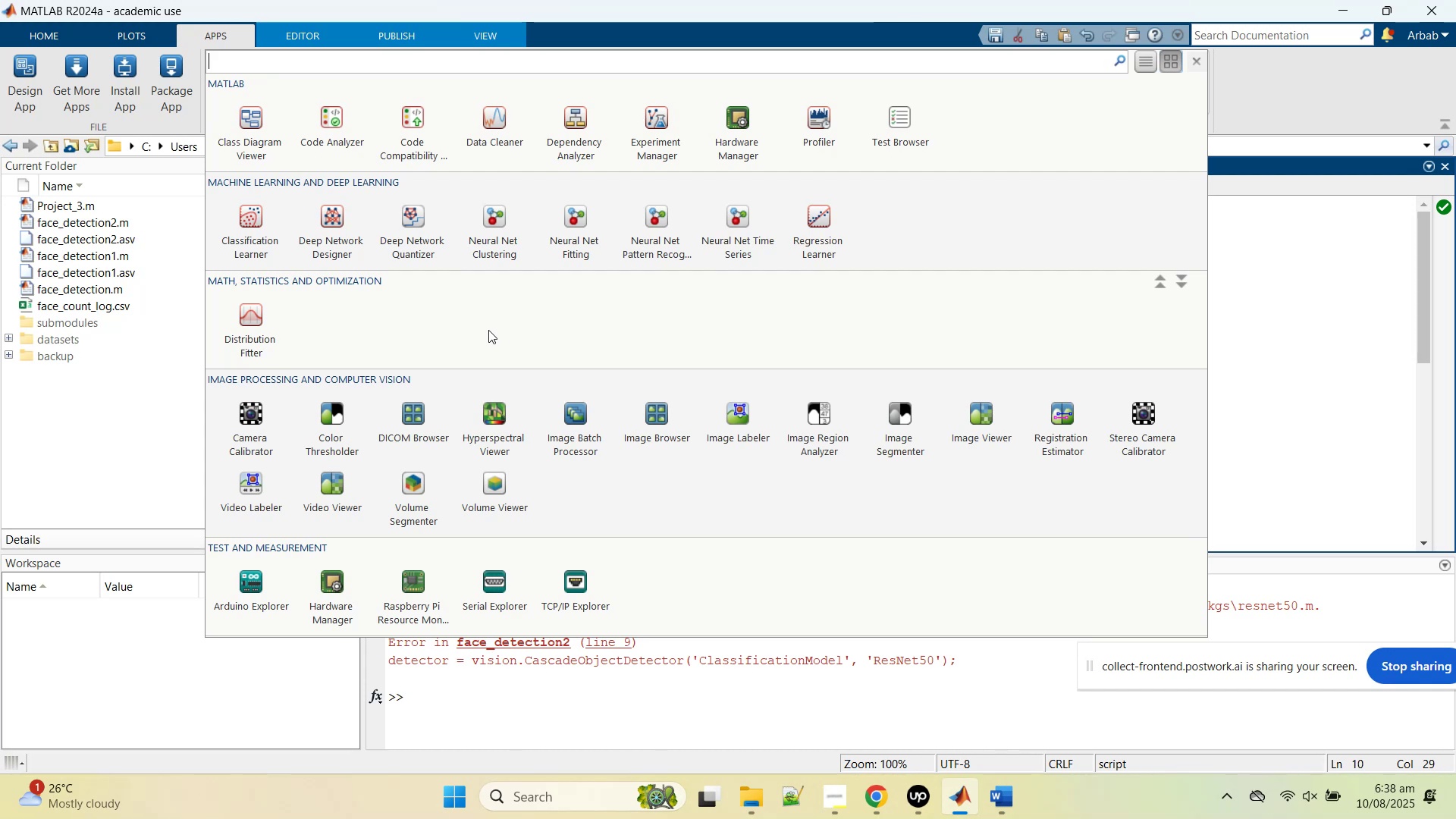 
scroll: coordinate [479, 355], scroll_direction: up, amount: 3.0
 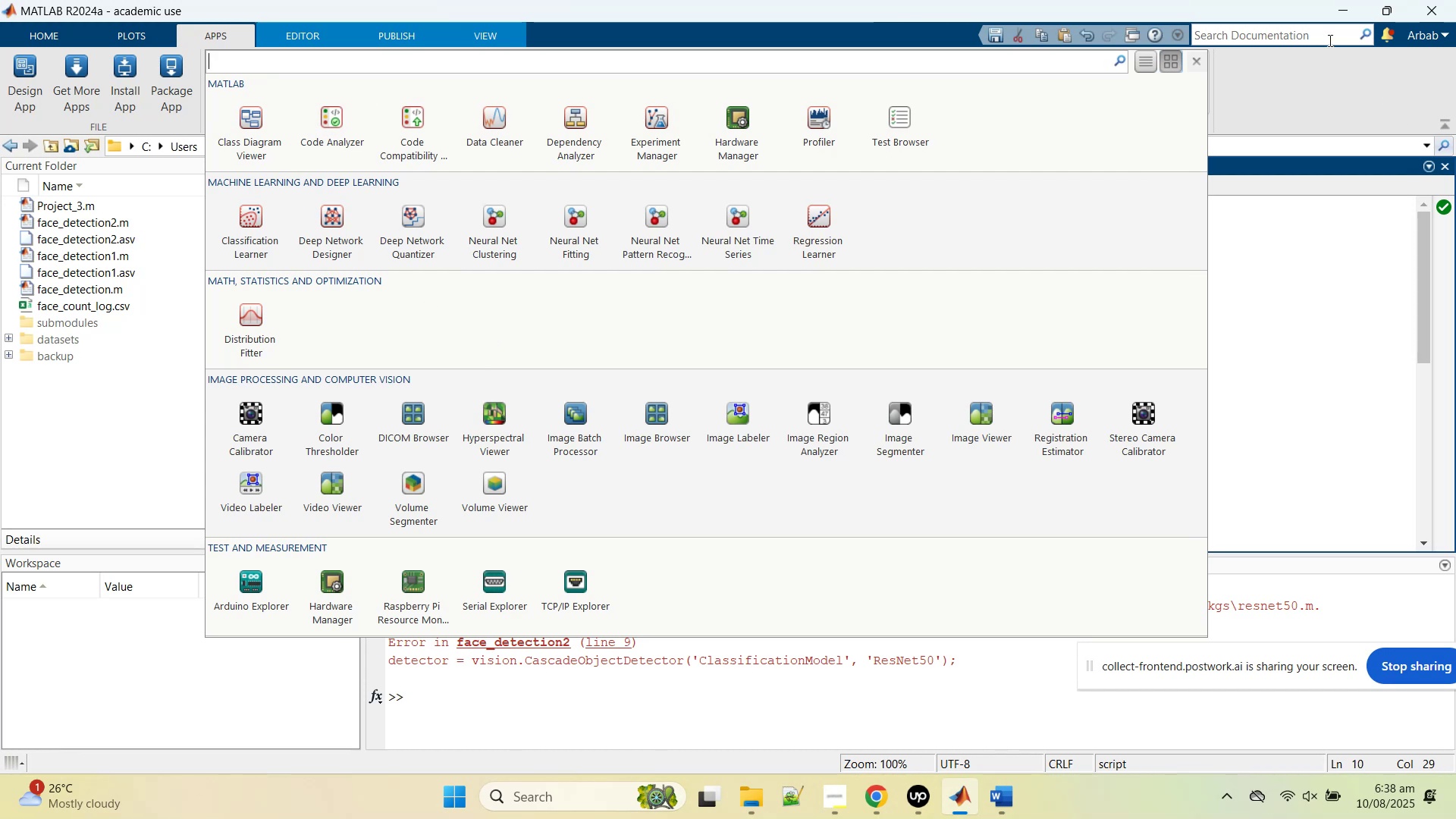 
type(vision cascas)
key(Backspace)
type(de)
 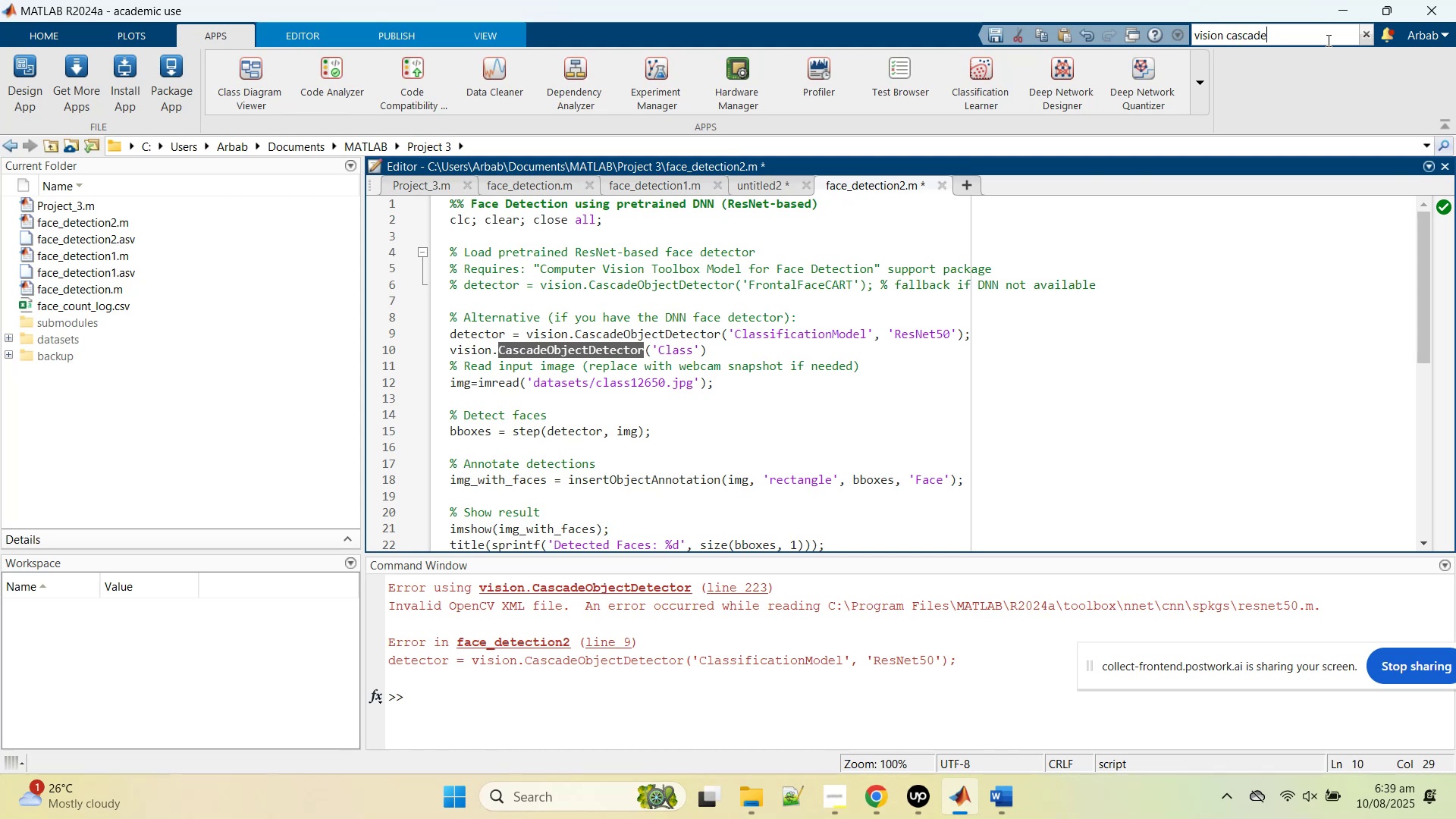 
key(Enter)
 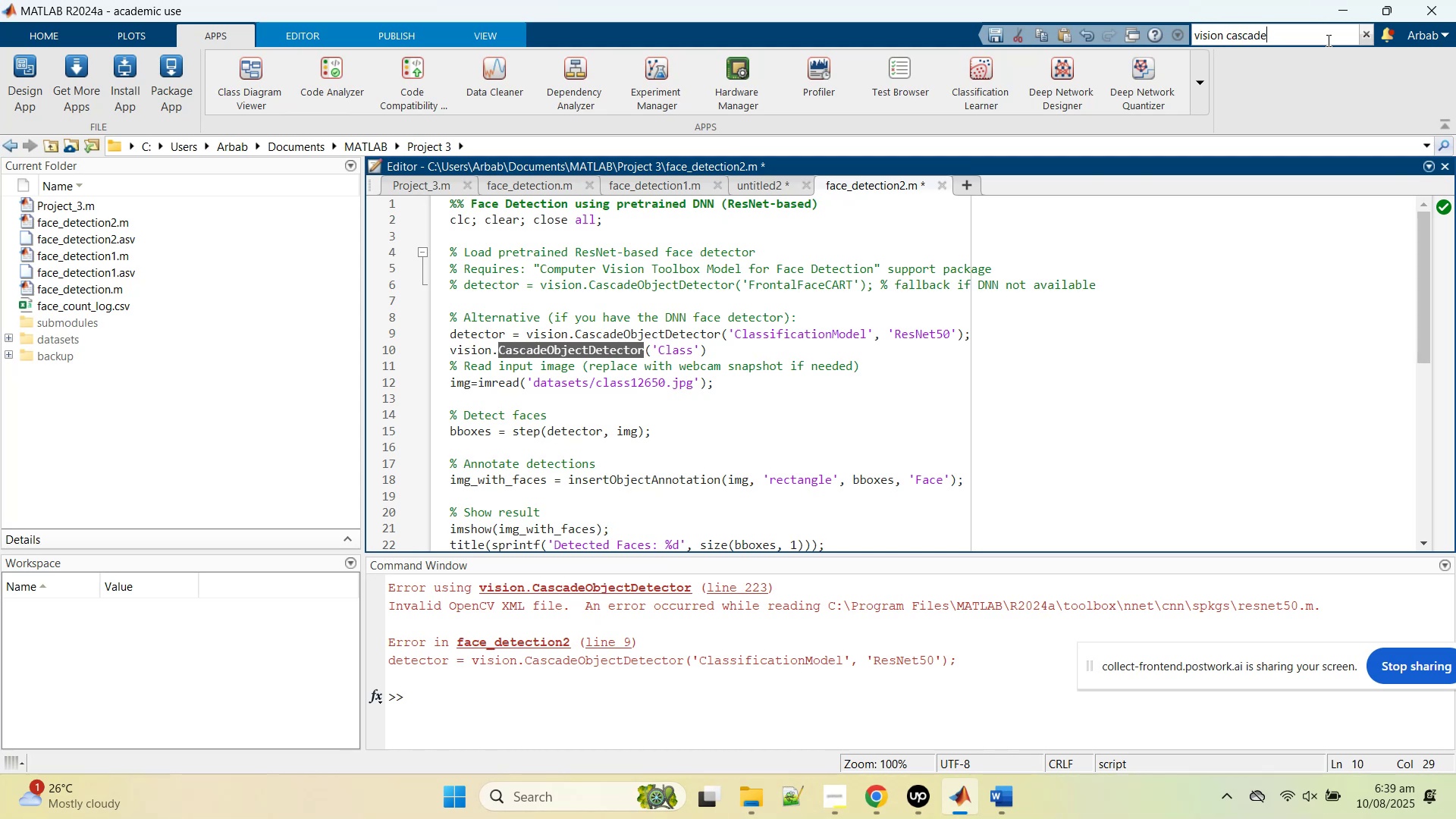 
key(Enter)
 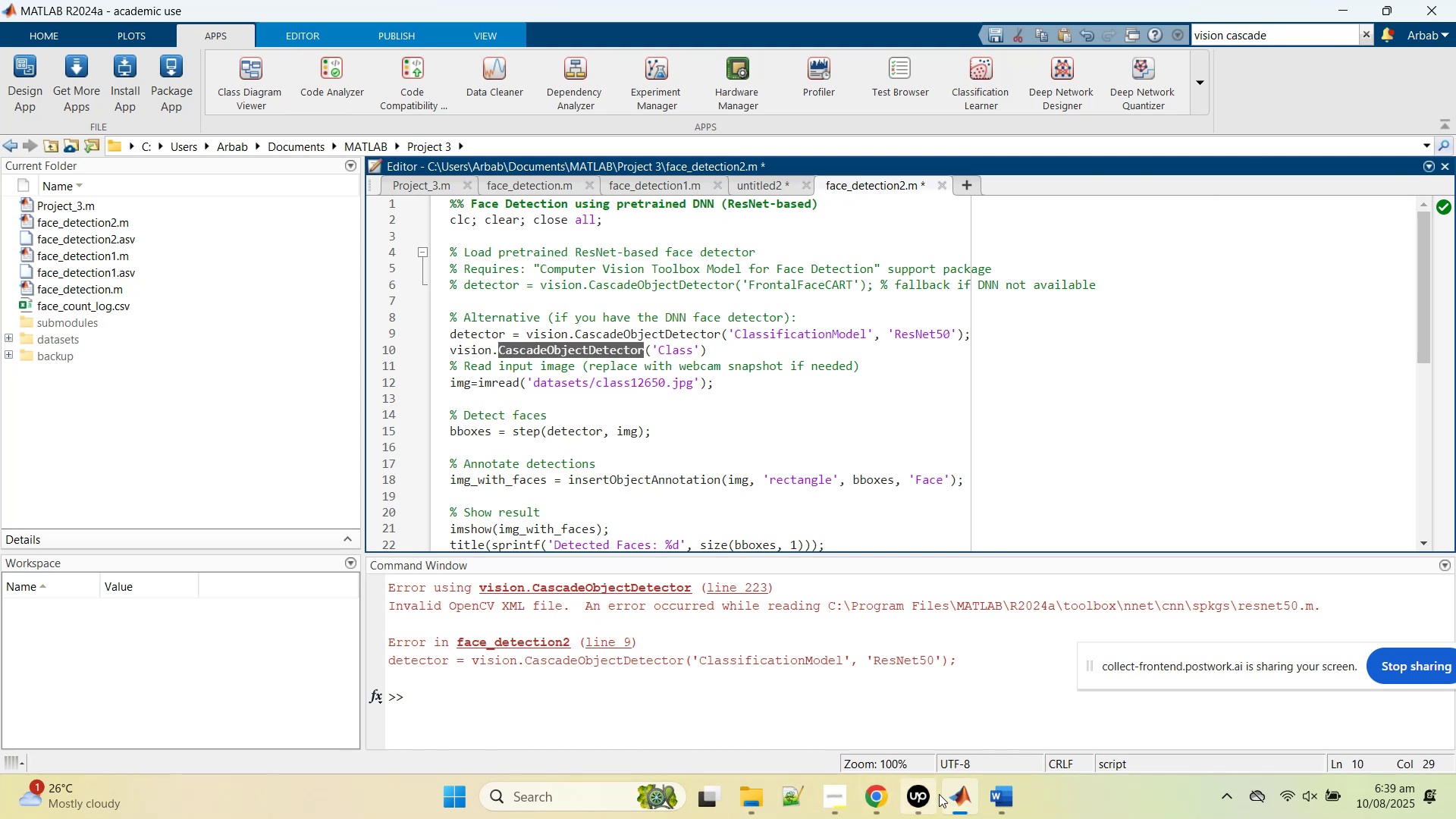 
left_click([886, 800])
 